 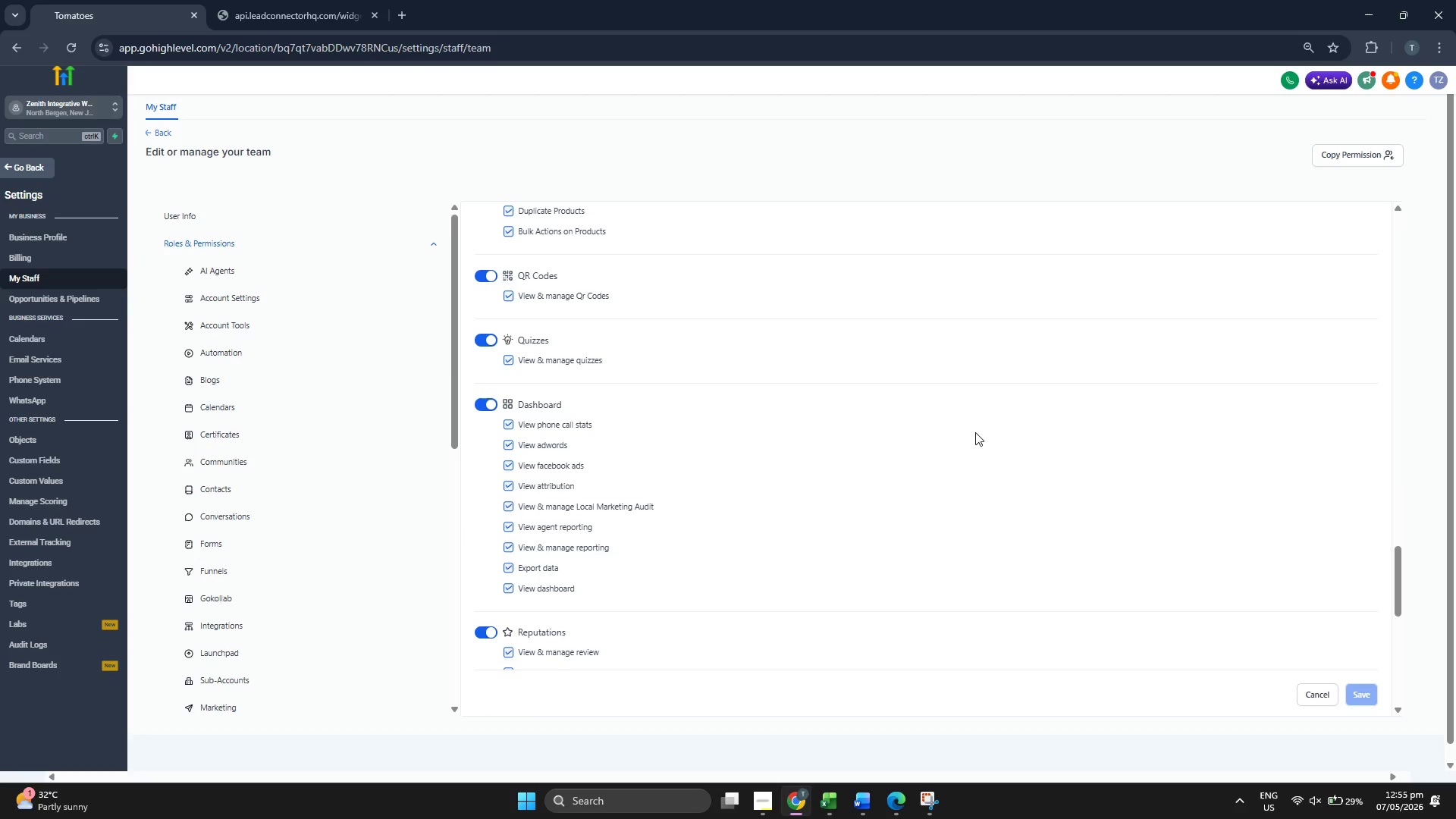 
scroll: coordinate [975, 436], scroll_direction: down, amount: 1.0
 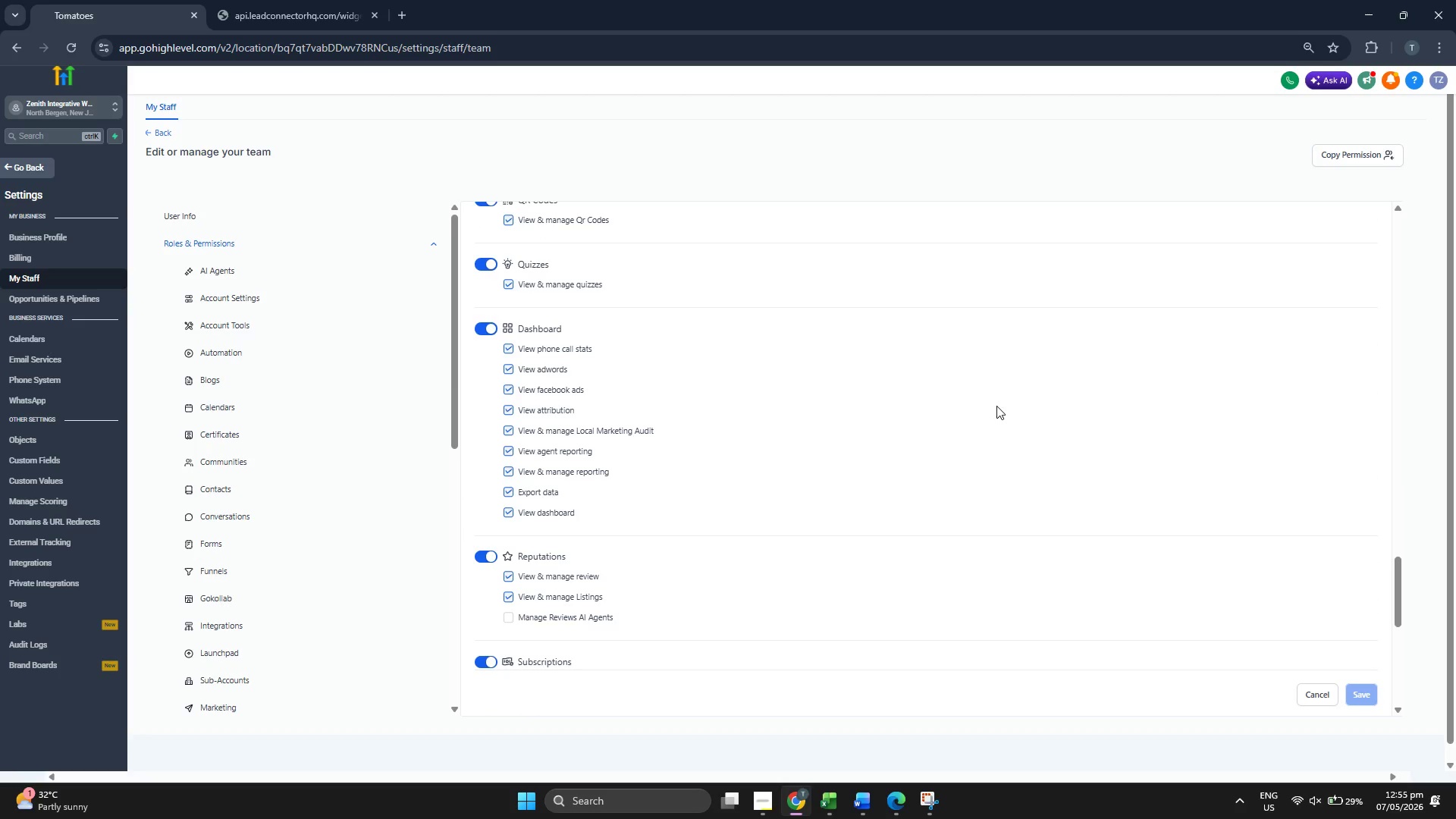 
scroll: coordinate [1033, 345], scroll_direction: up, amount: 6.0
 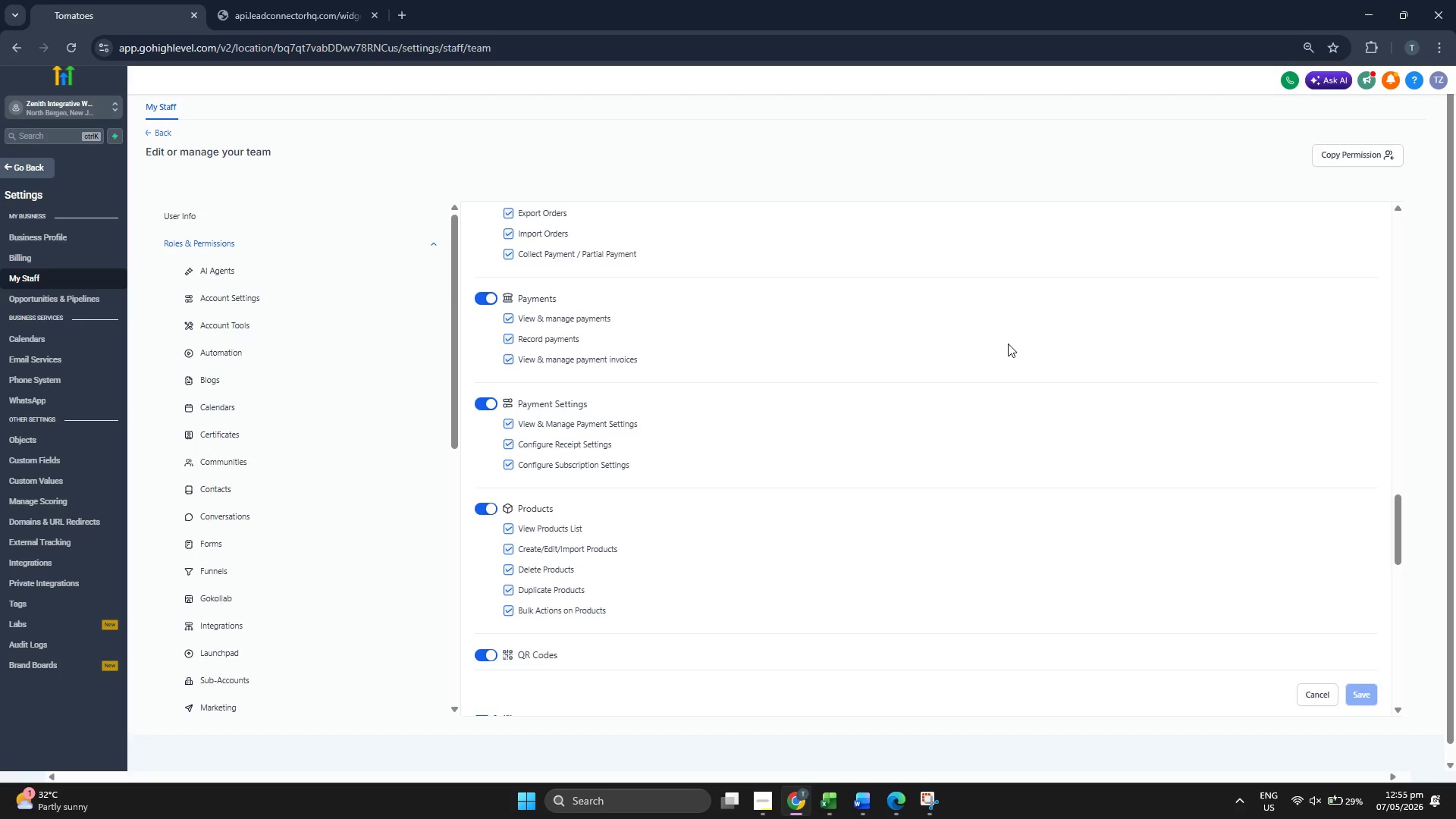 
scroll: coordinate [1051, 275], scroll_direction: up, amount: 5.0
 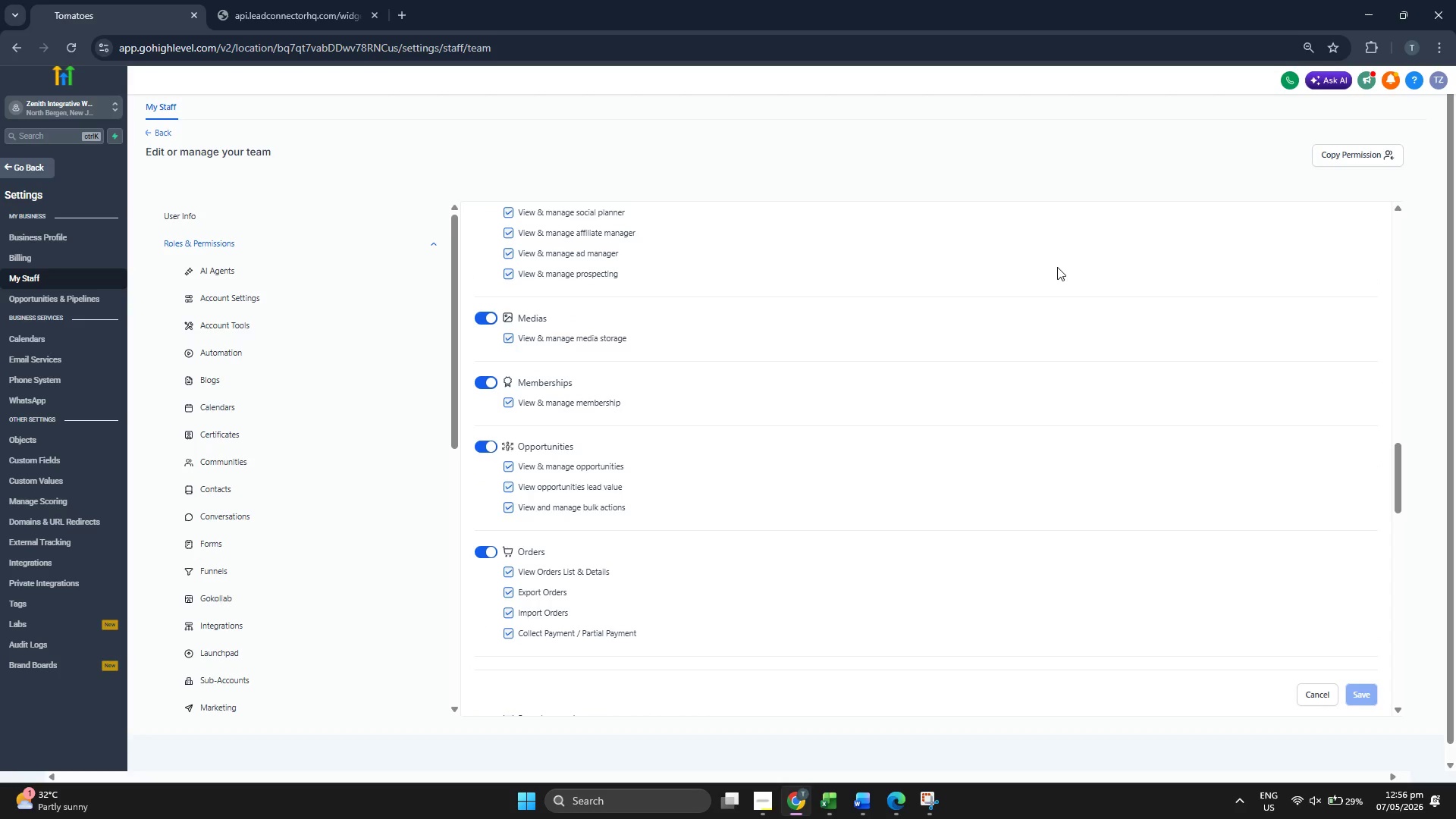 
scroll: coordinate [1125, 253], scroll_direction: up, amount: 4.0
 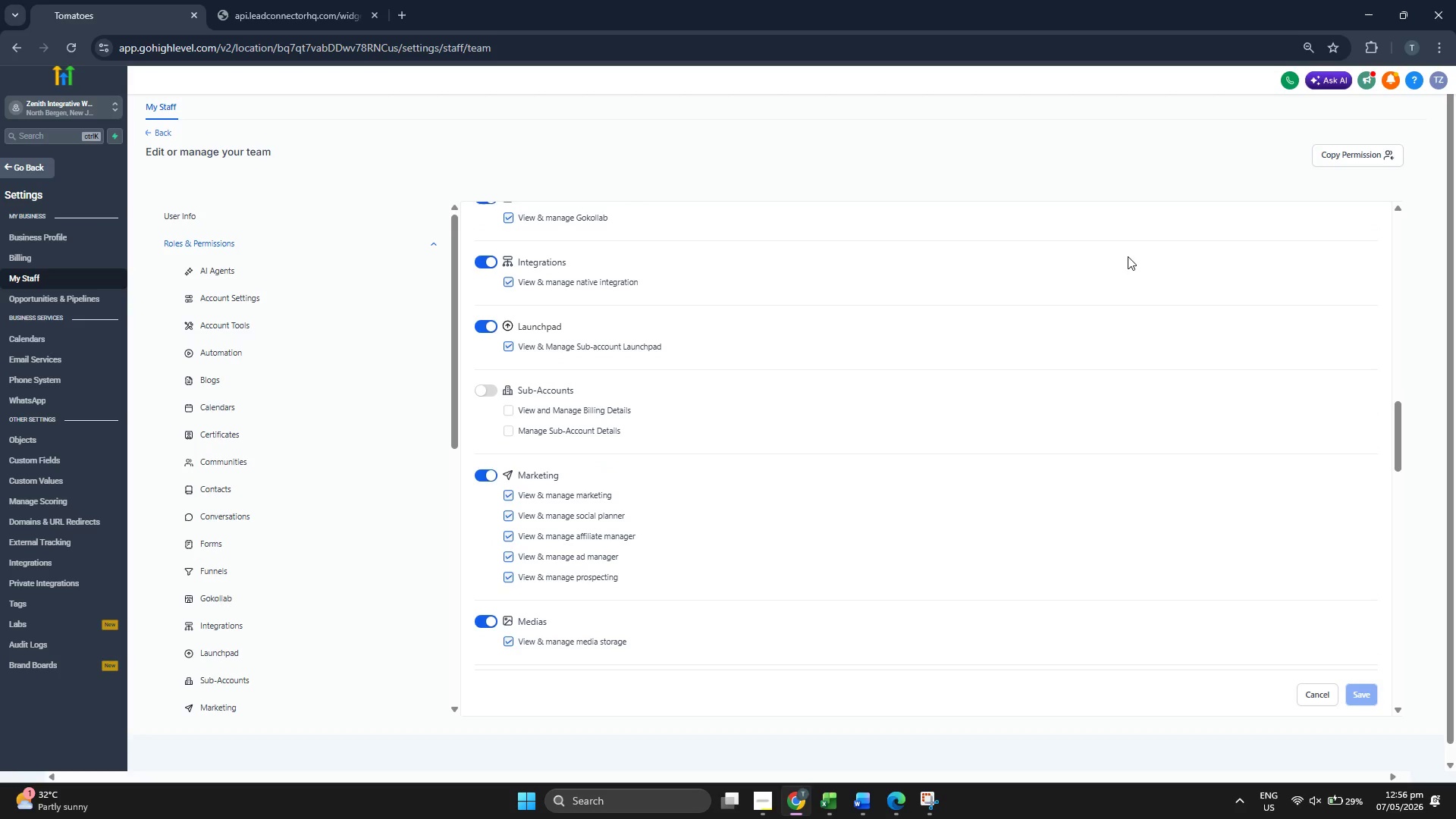 
scroll: coordinate [1187, 230], scroll_direction: down, amount: 7.0
 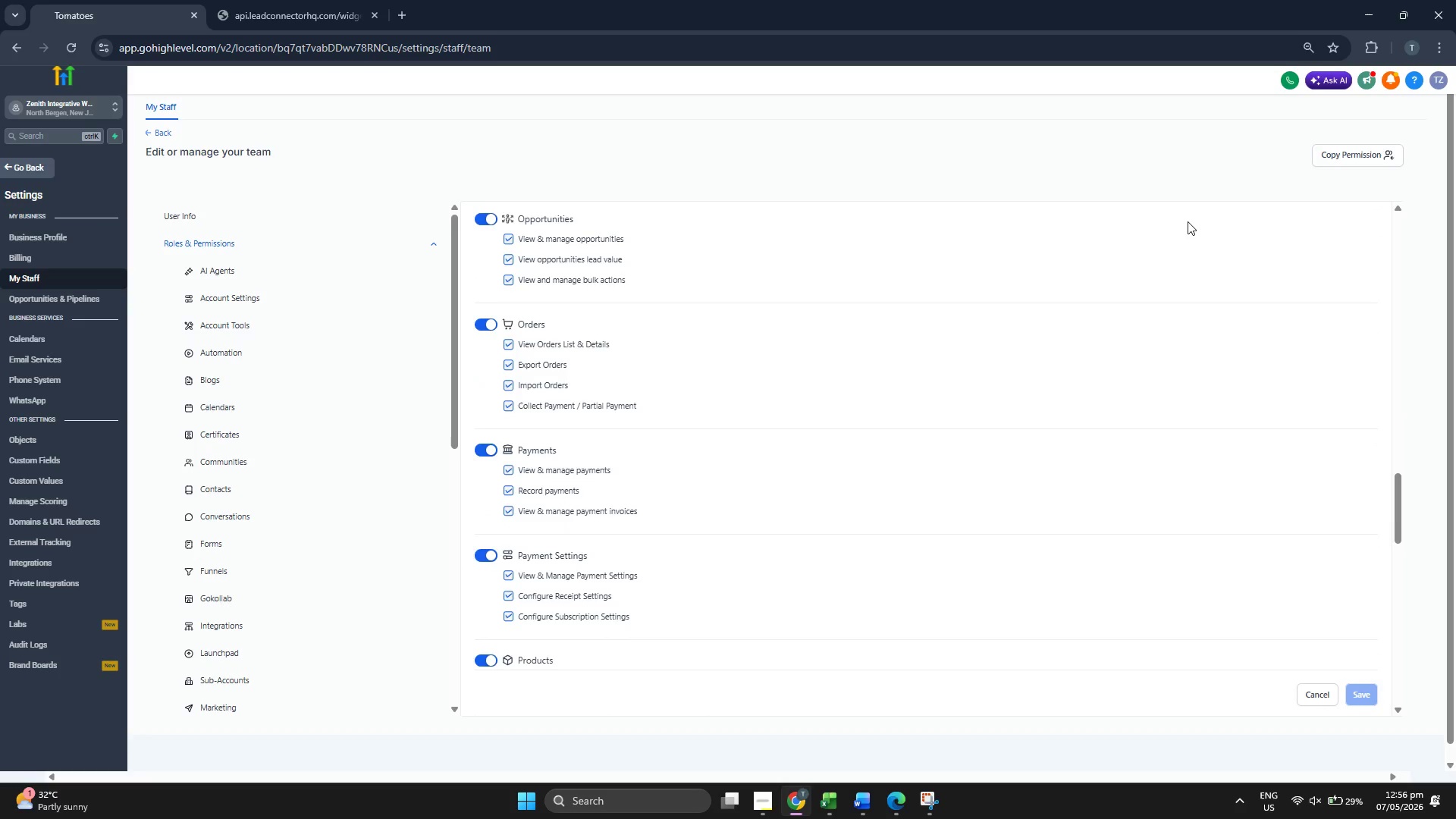 
scroll: coordinate [371, 396], scroll_direction: down, amount: 6.0
 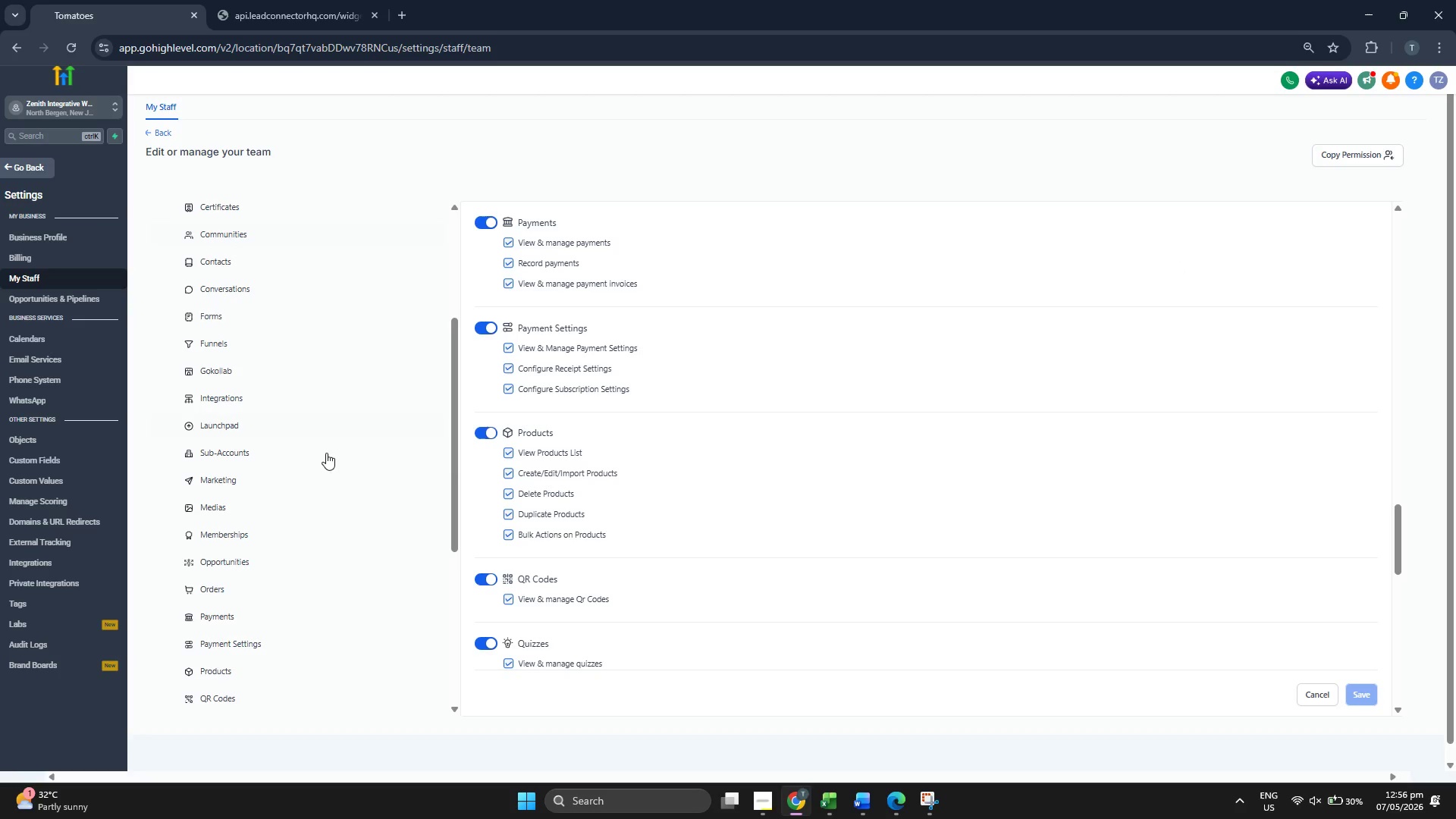 
left_click([306, 477])
 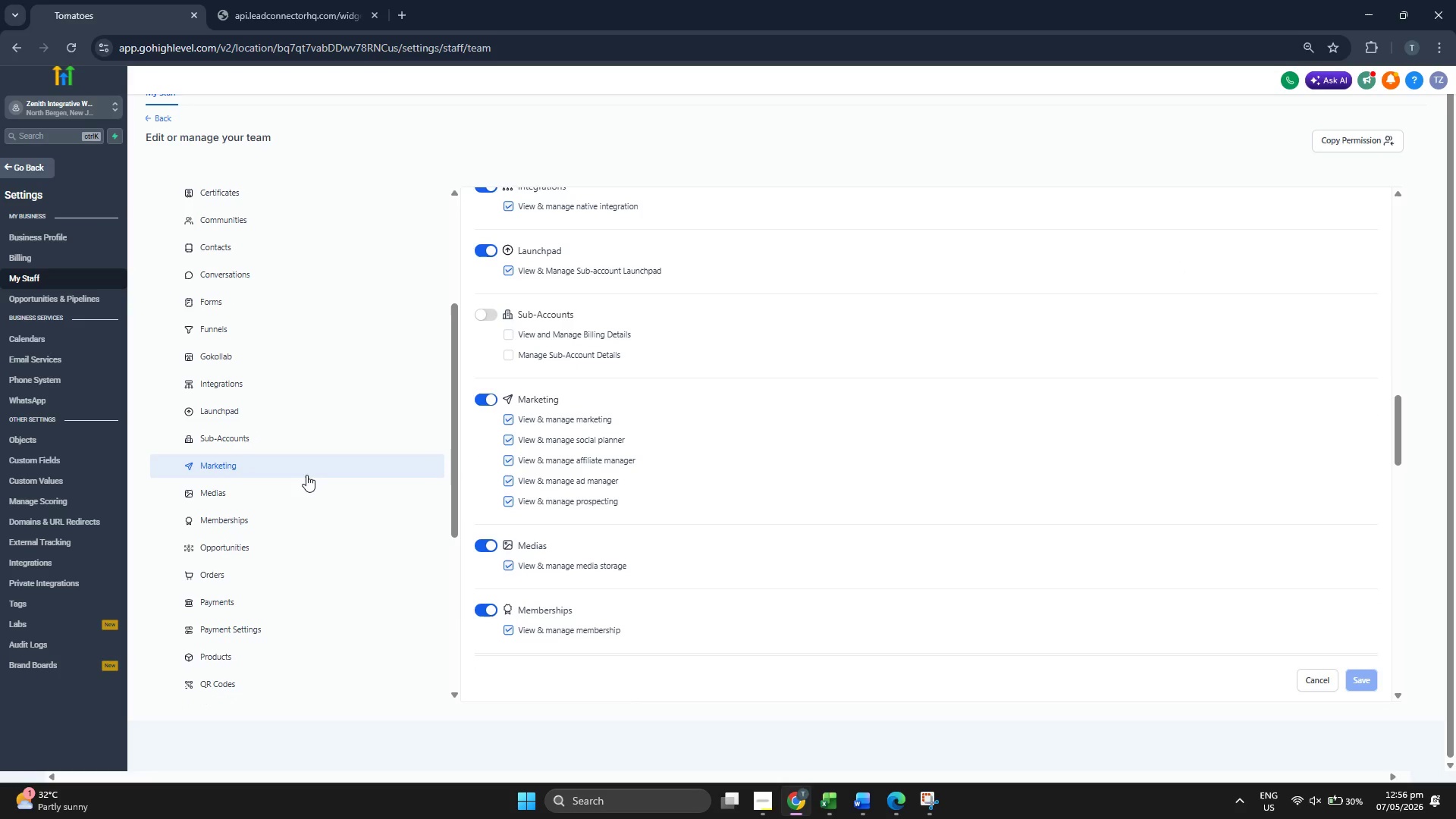 
scroll: coordinate [307, 473], scroll_direction: down, amount: 2.0
 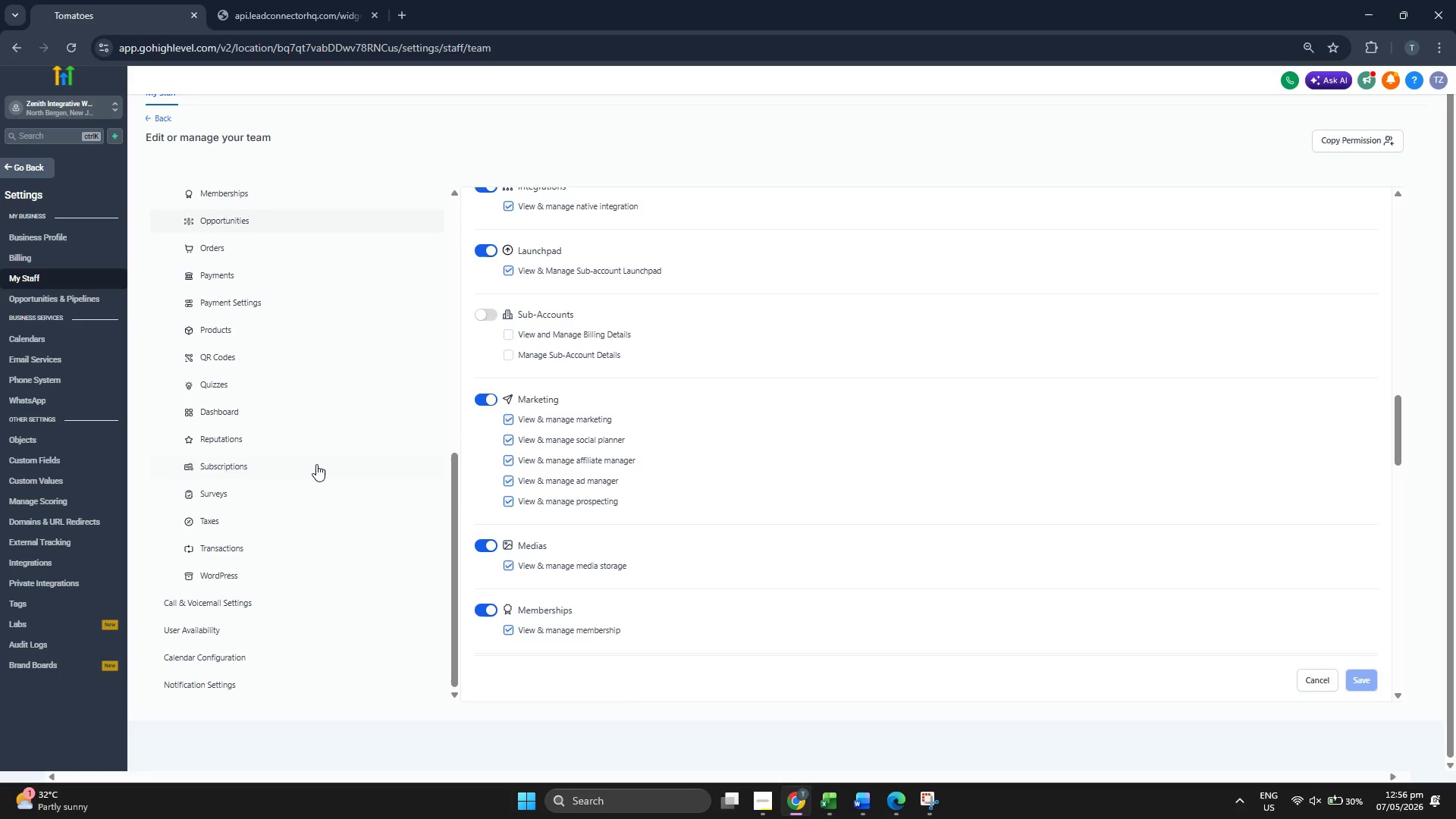 
left_click([289, 578])
 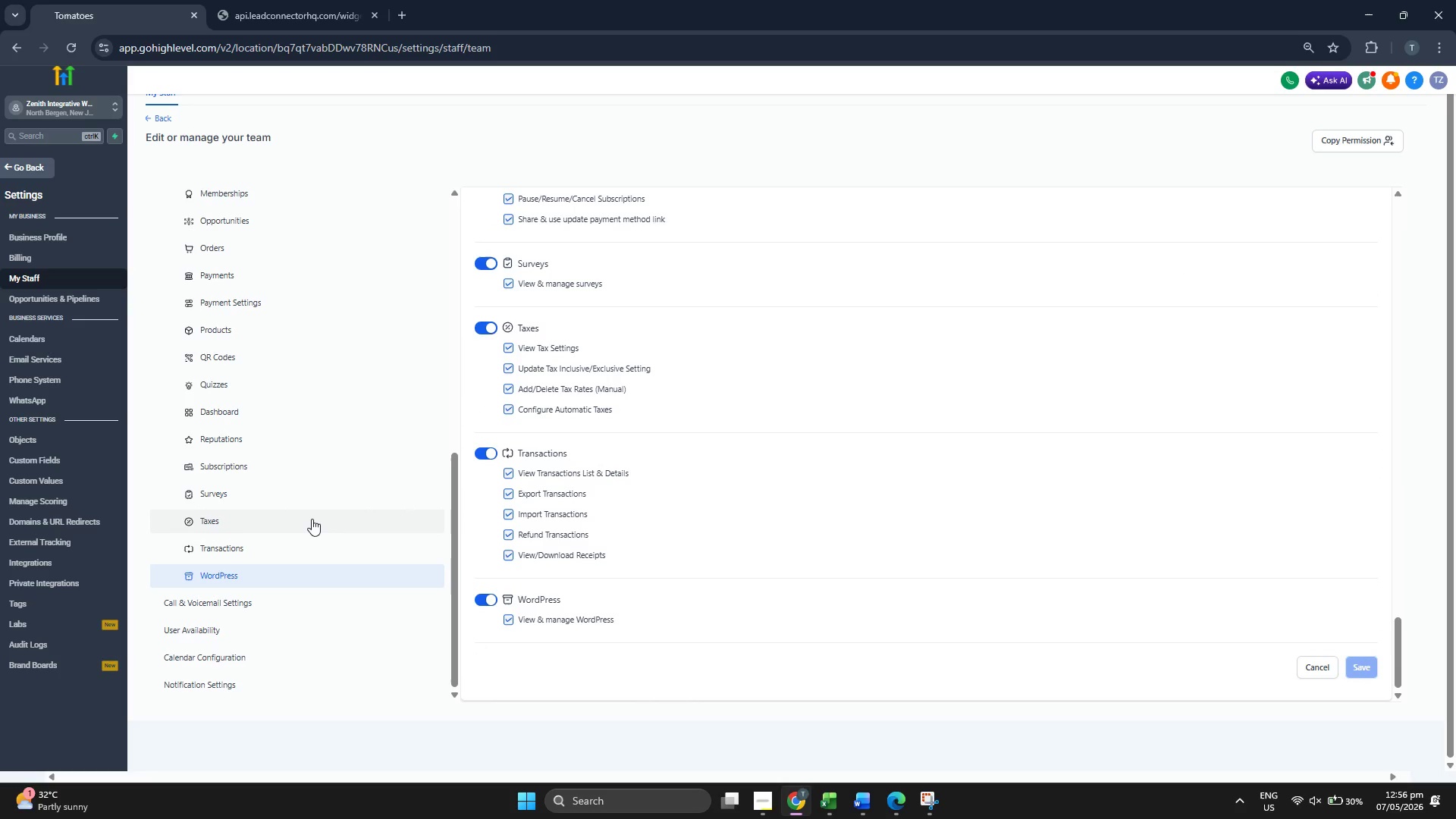 
scroll: coordinate [312, 519], scroll_direction: up, amount: 4.0
 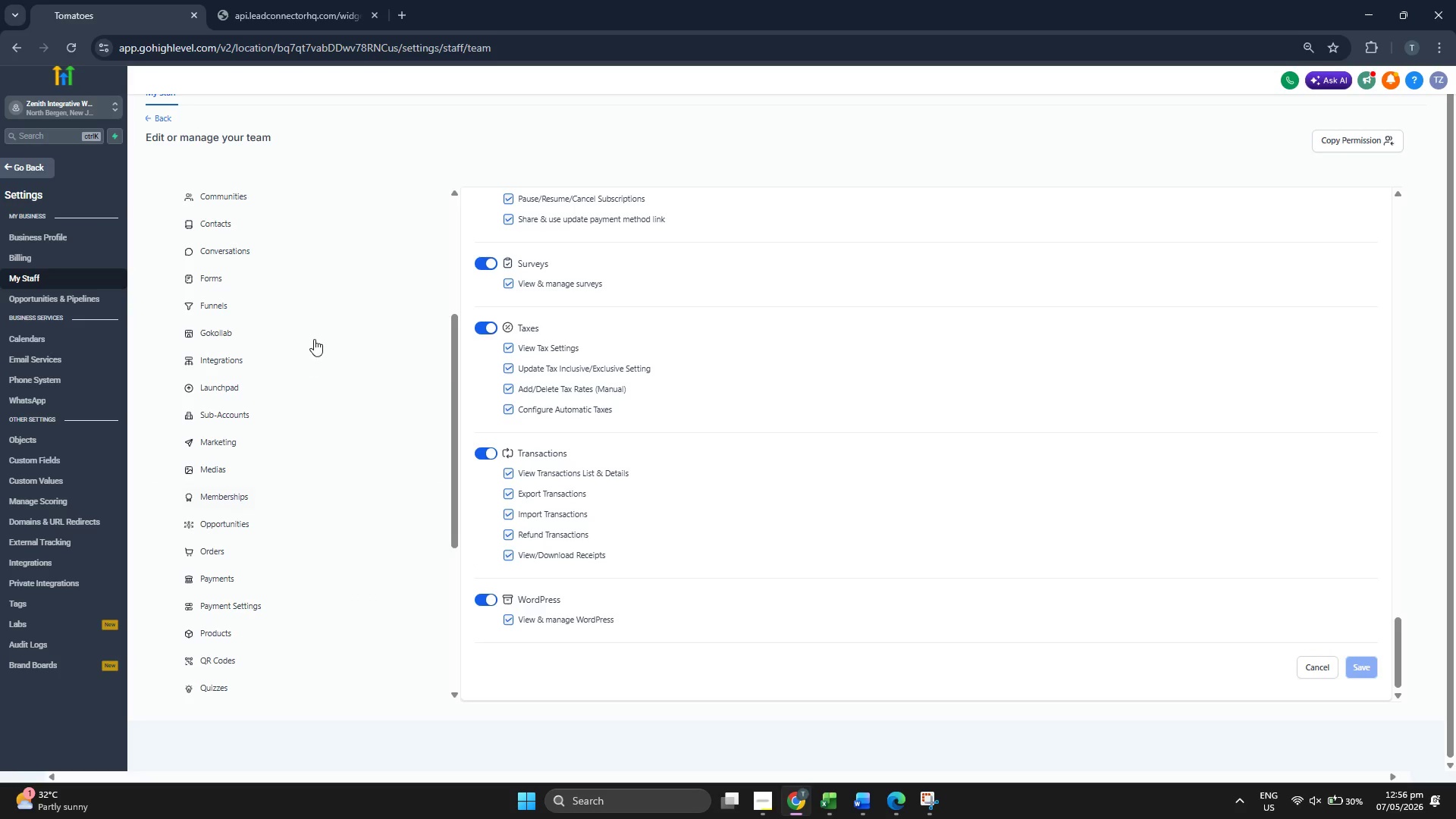 
left_click([315, 335])
 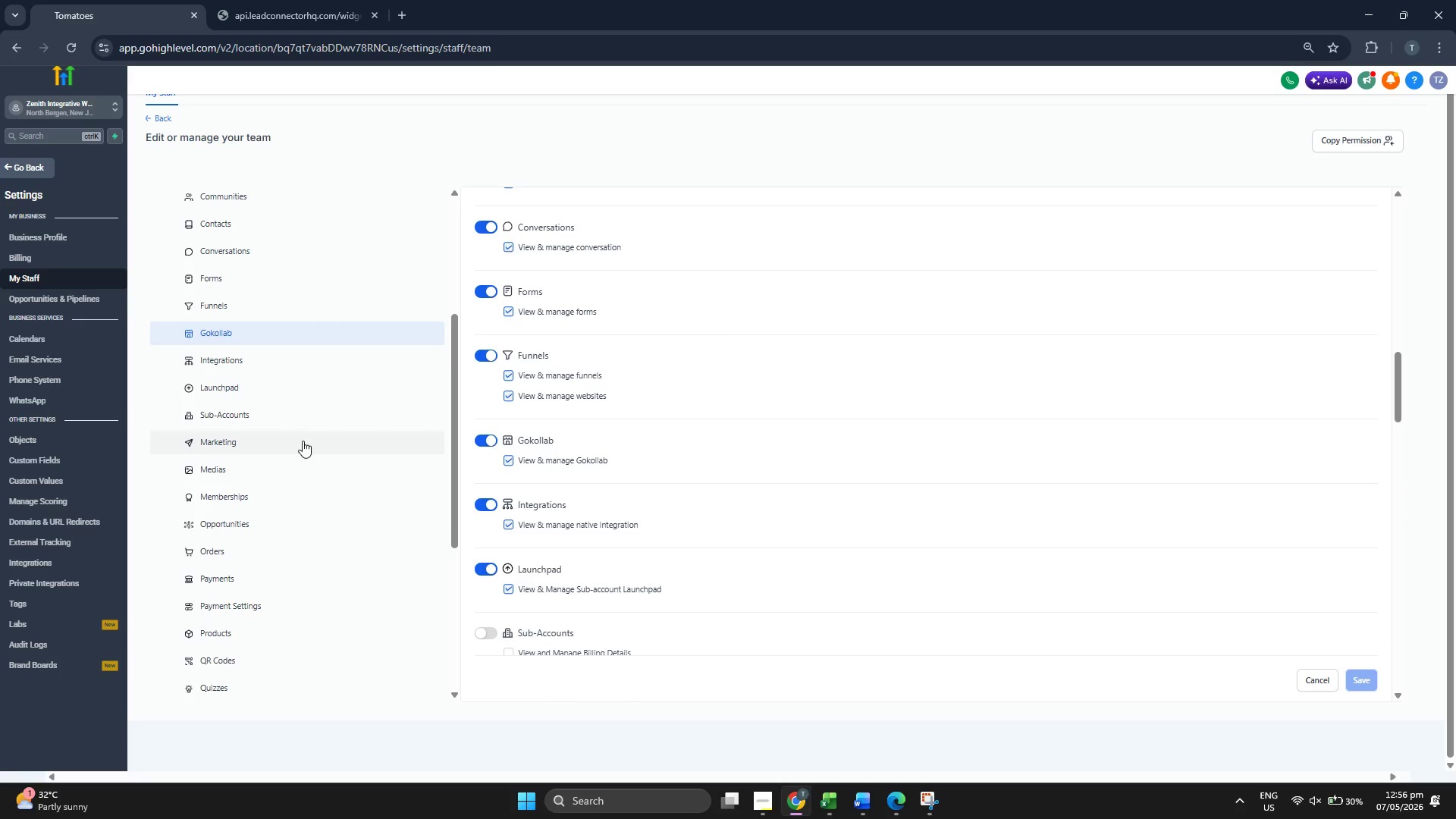 
scroll: coordinate [318, 460], scroll_direction: up, amount: 1.0
 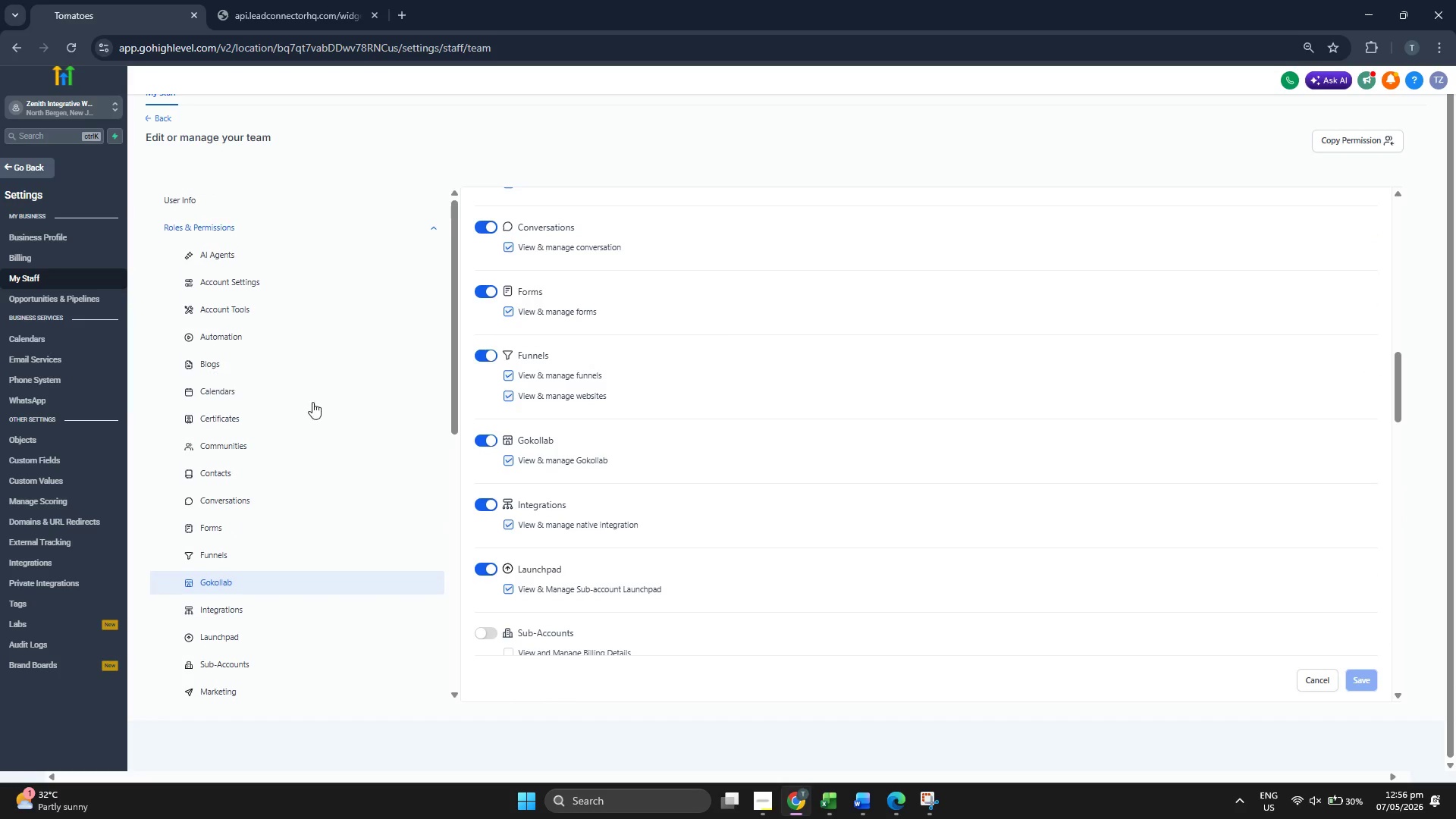 
left_click([309, 288])
 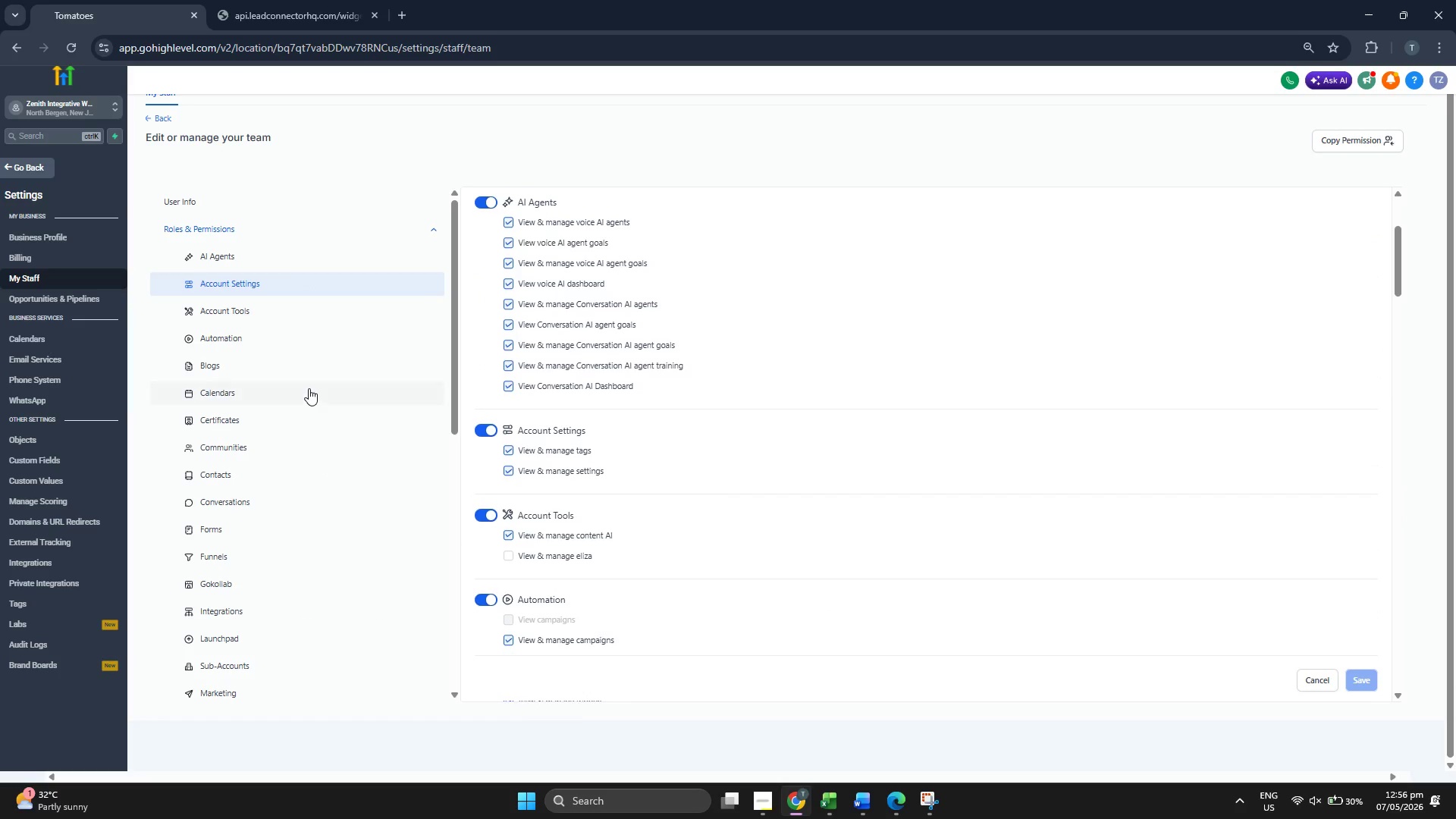 
scroll: coordinate [663, 407], scroll_direction: up, amount: 6.0
 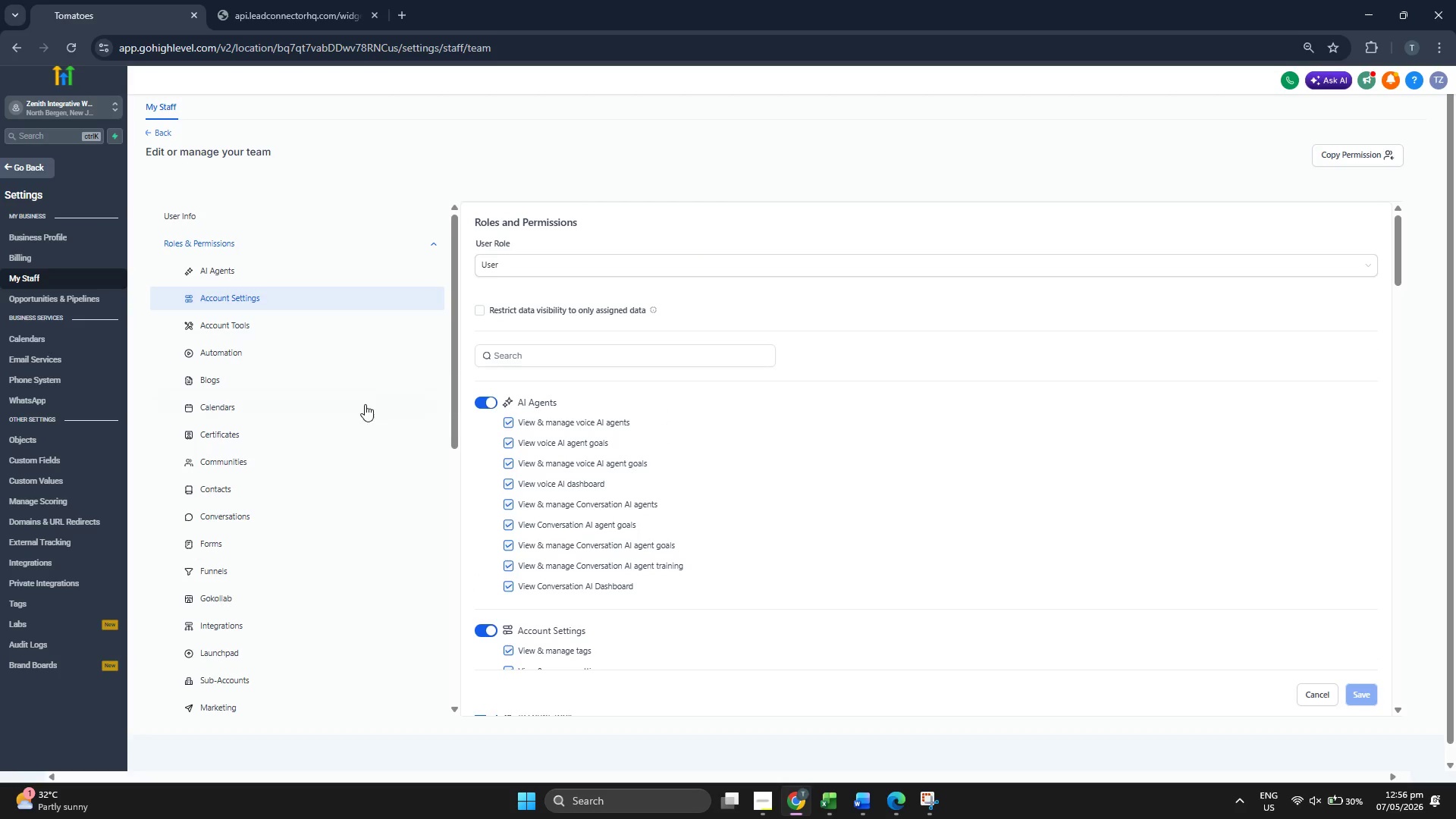 
scroll: coordinate [365, 404], scroll_direction: down, amount: 3.0
 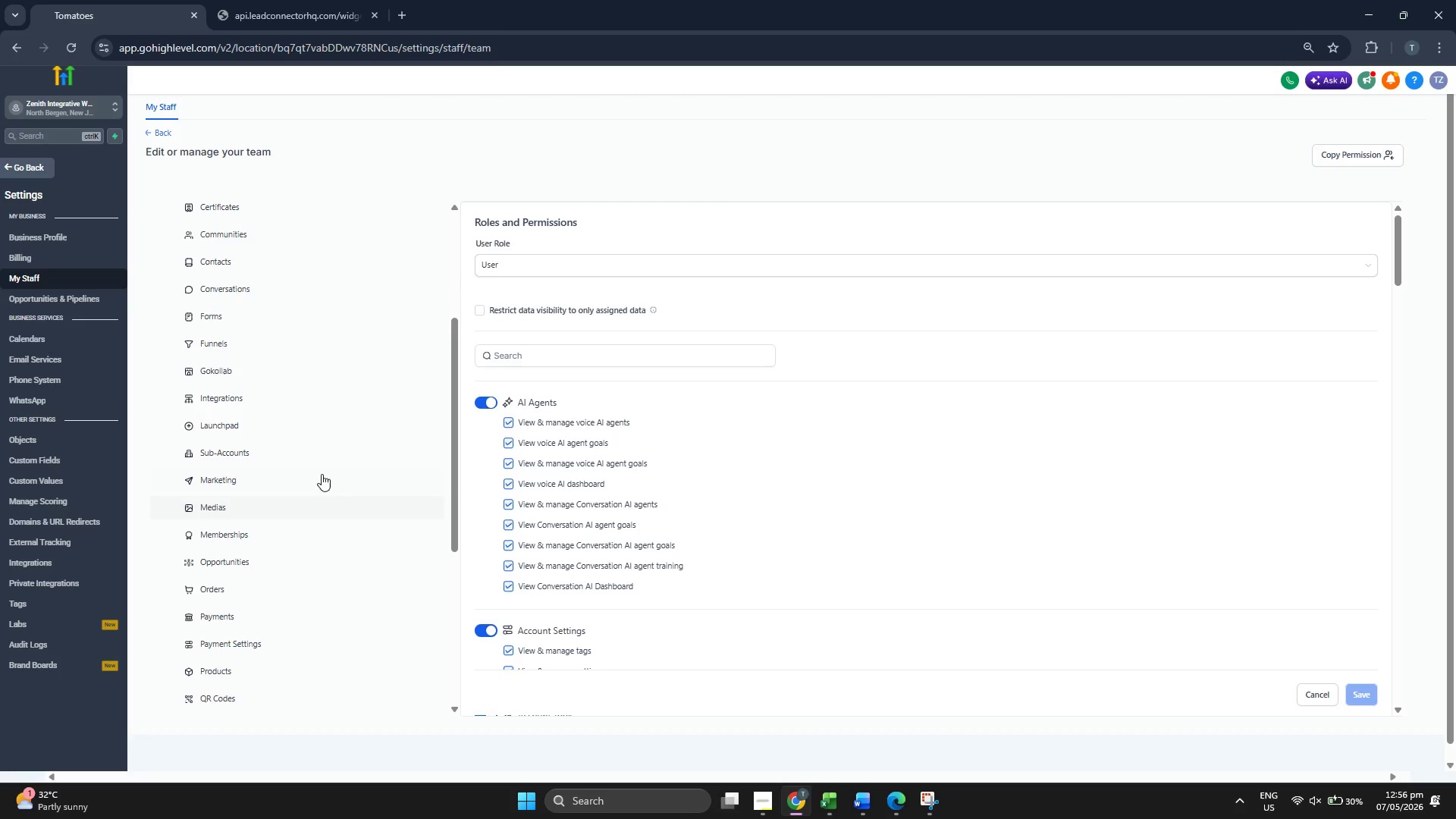 
left_click([323, 459])
 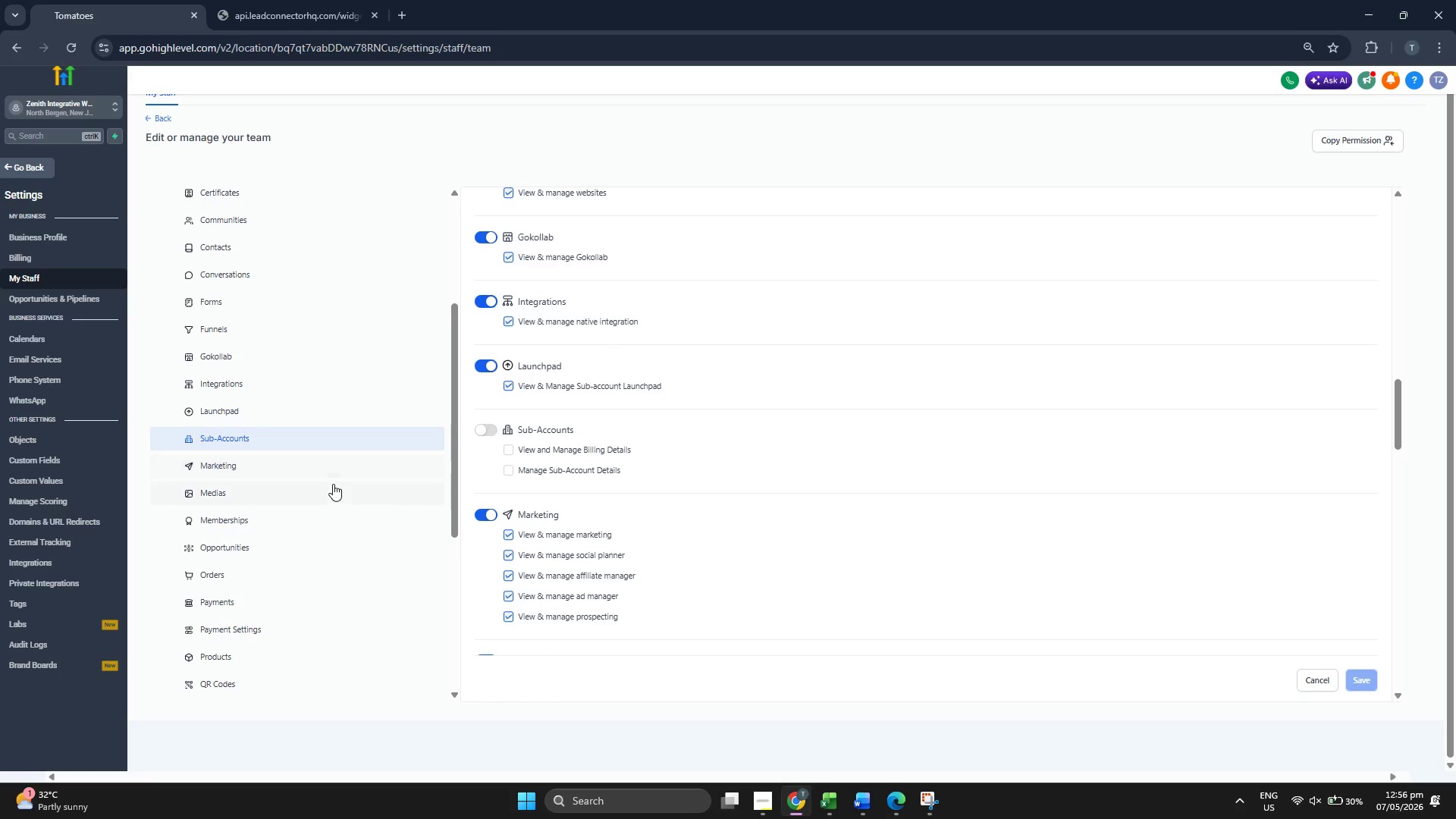 
scroll: coordinate [333, 486], scroll_direction: down, amount: 1.0
 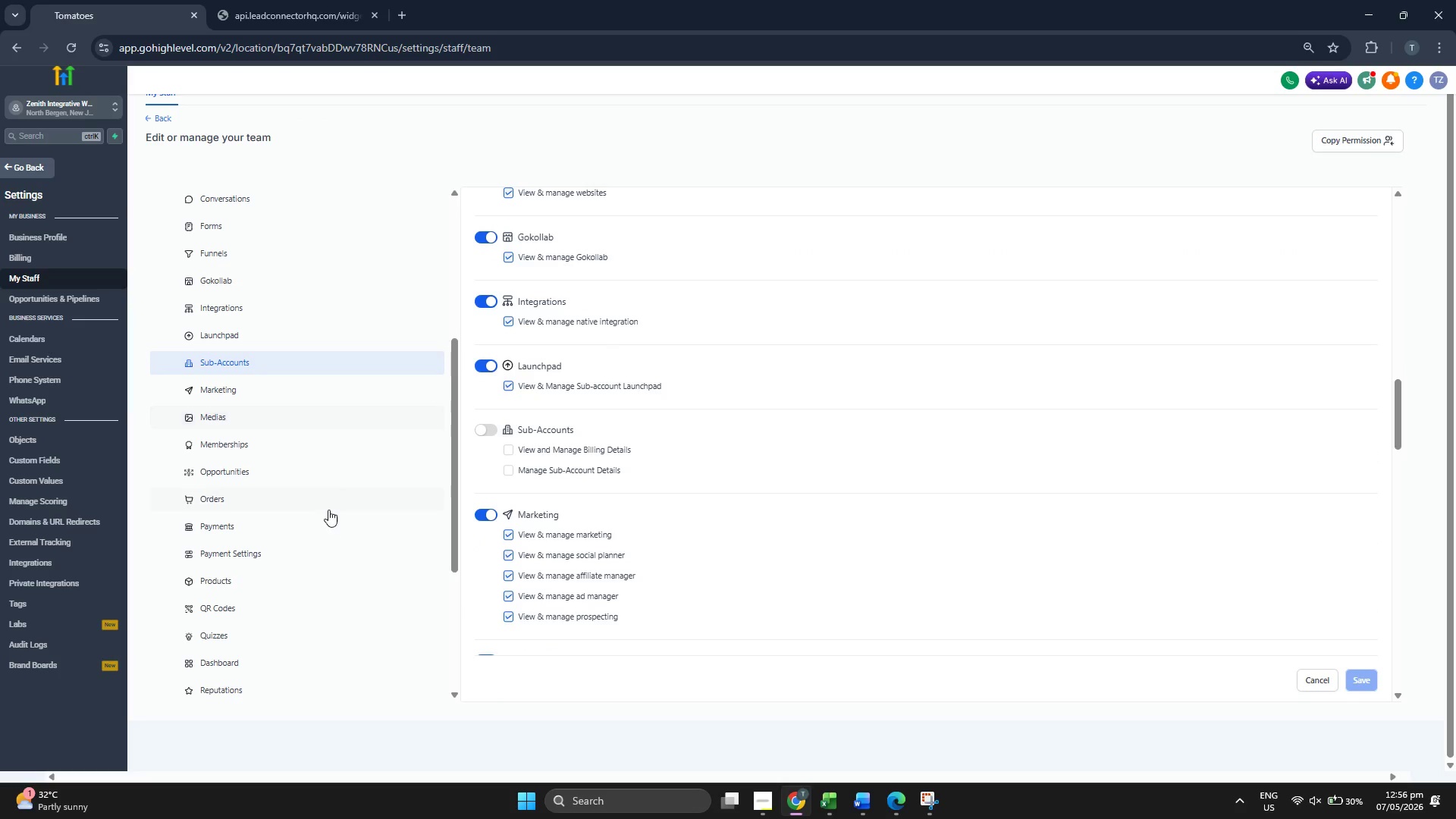 
left_click([328, 510])
 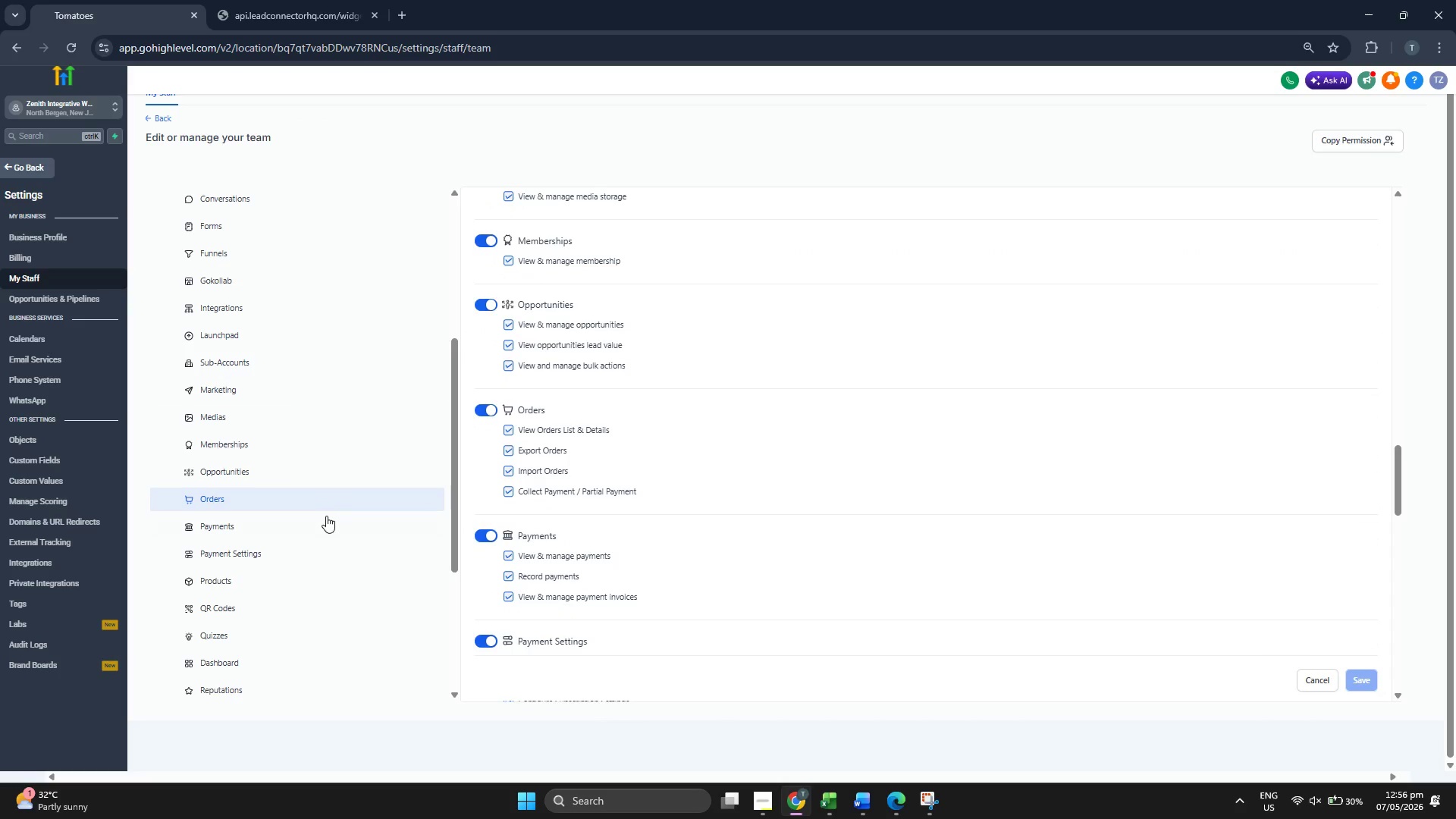 
left_click([326, 518])
 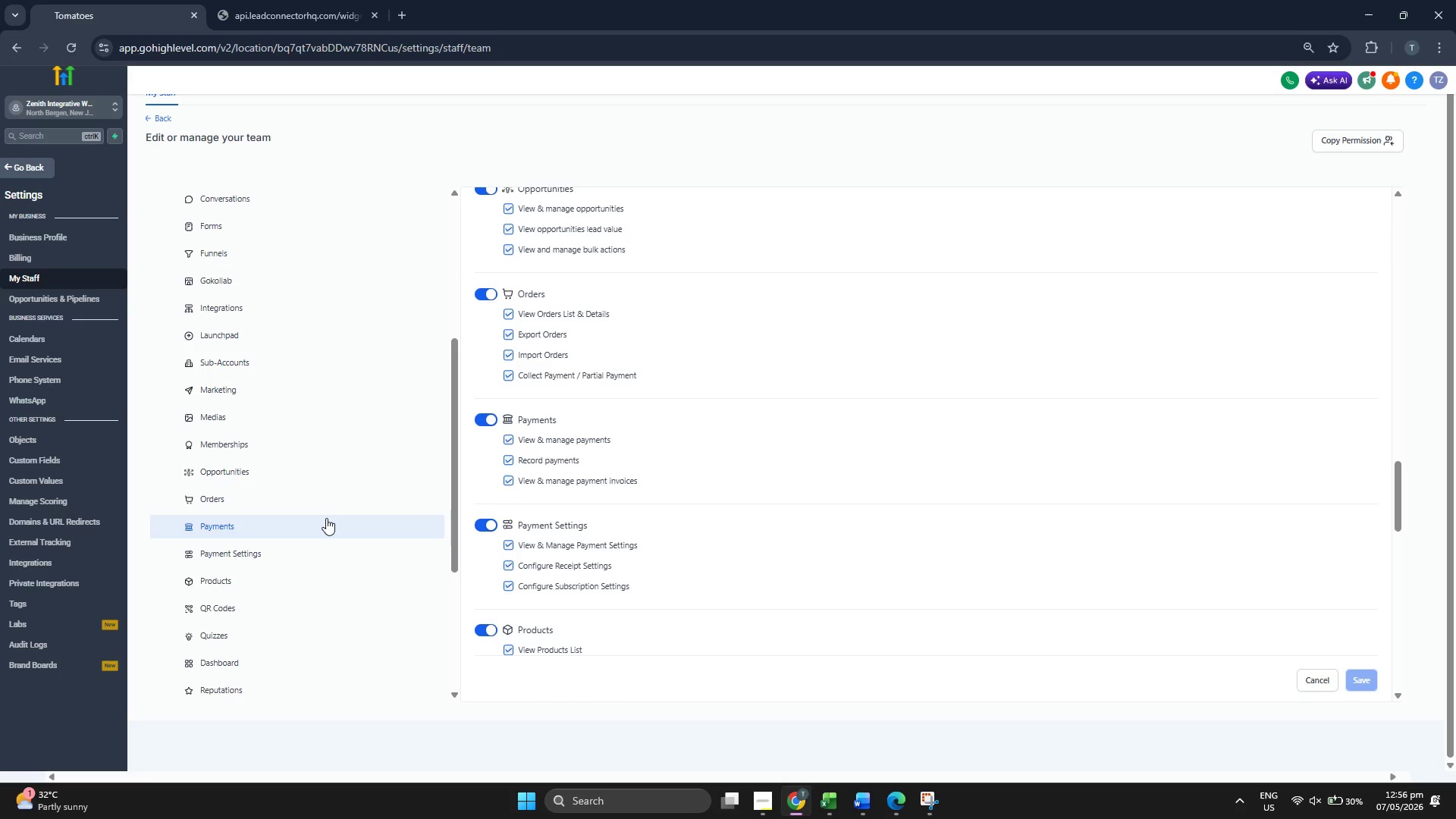 
scroll: coordinate [328, 506], scroll_direction: down, amount: 3.0
 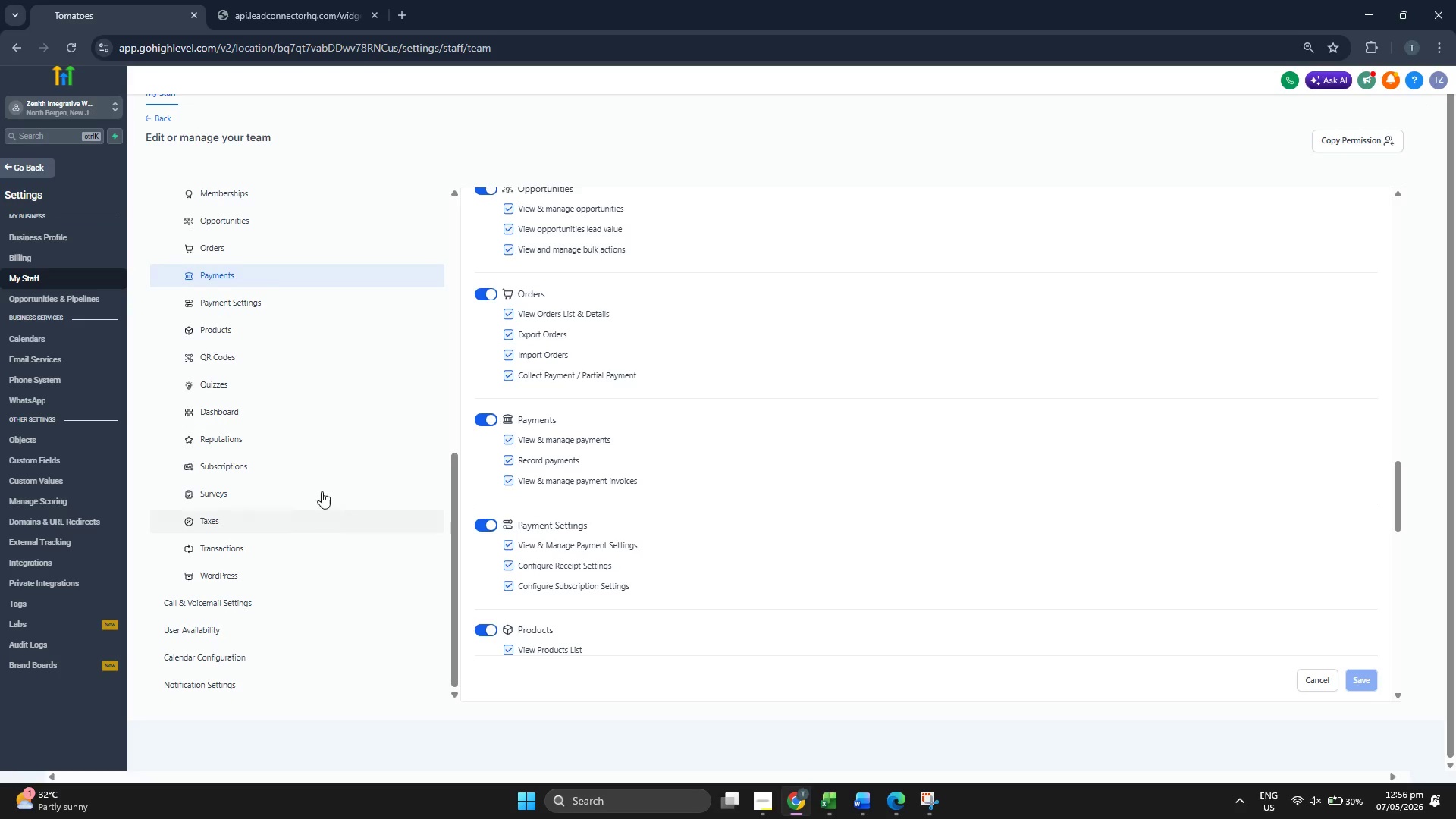 
left_click([323, 490])
 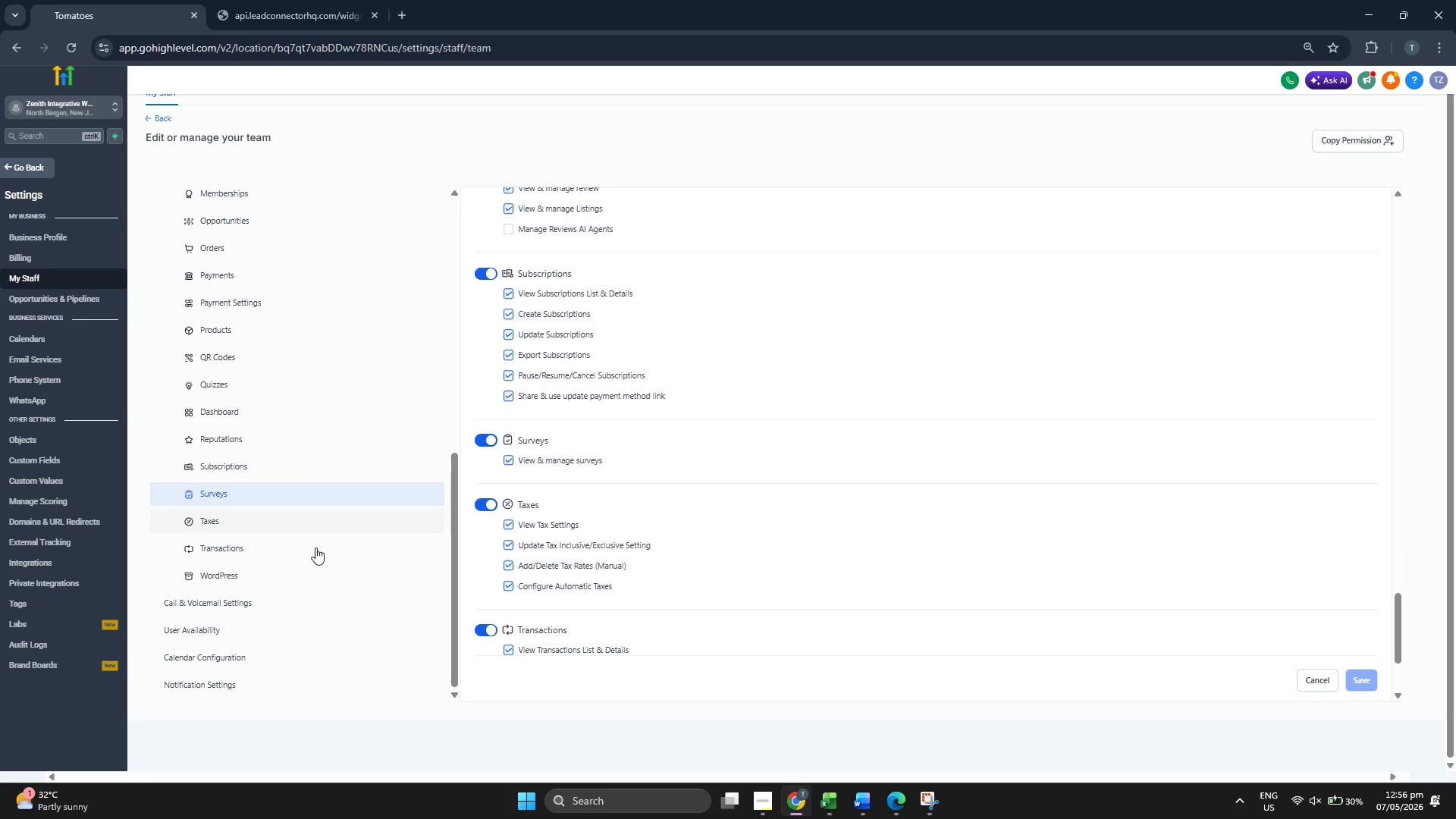 
left_click([312, 575])
 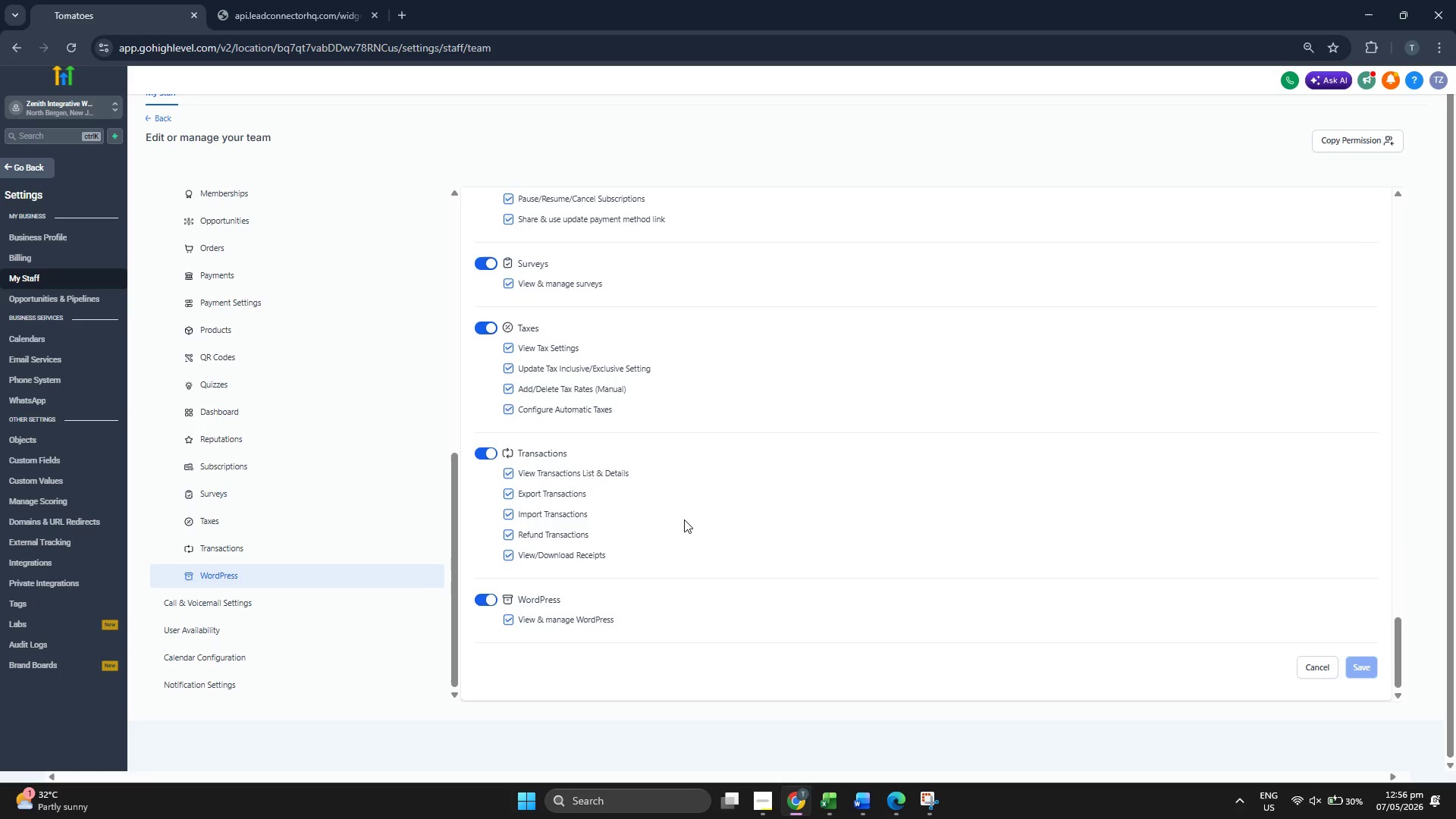 
scroll: coordinate [684, 509], scroll_direction: up, amount: 32.0
 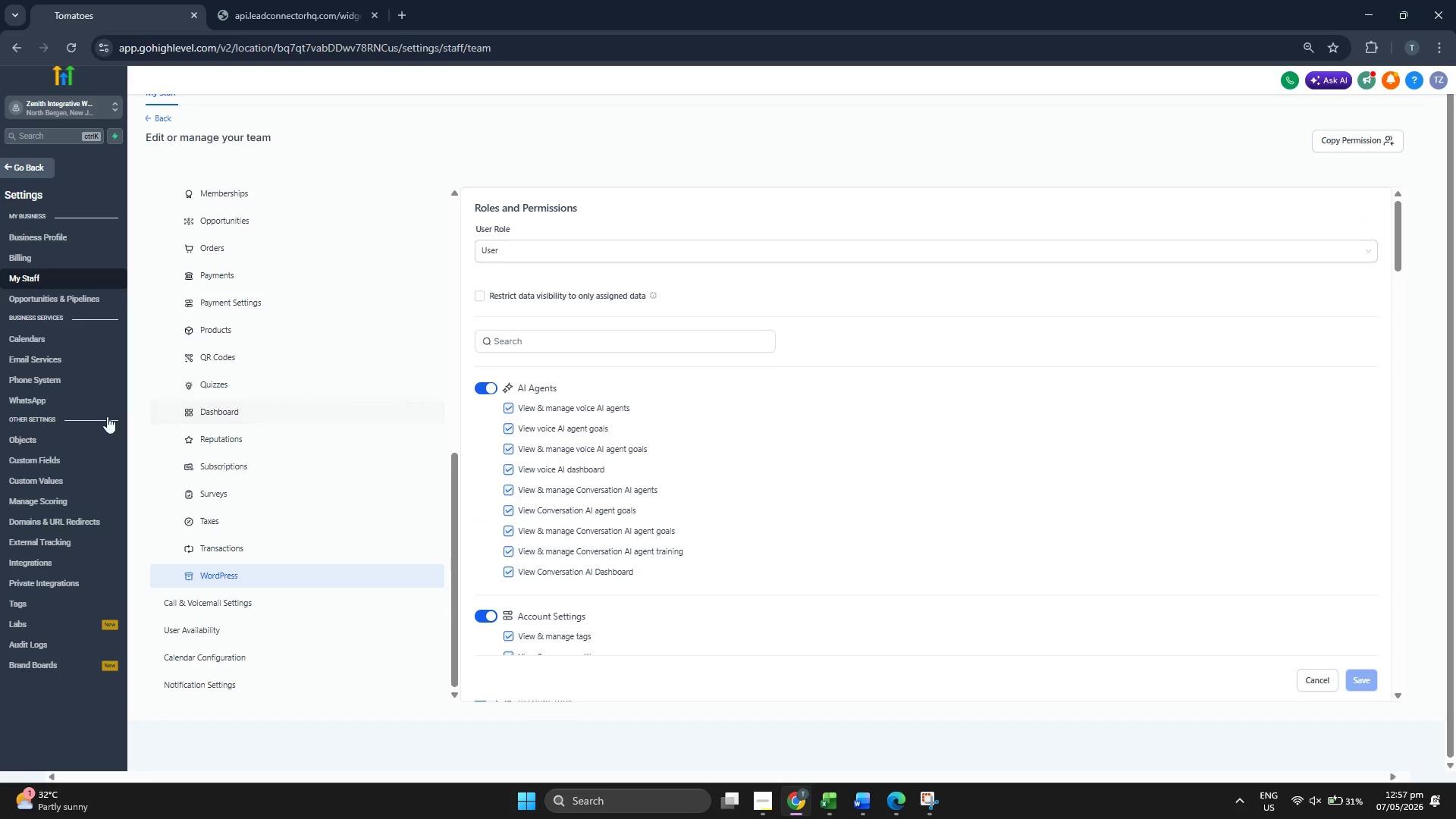 
left_click([61, 465])
 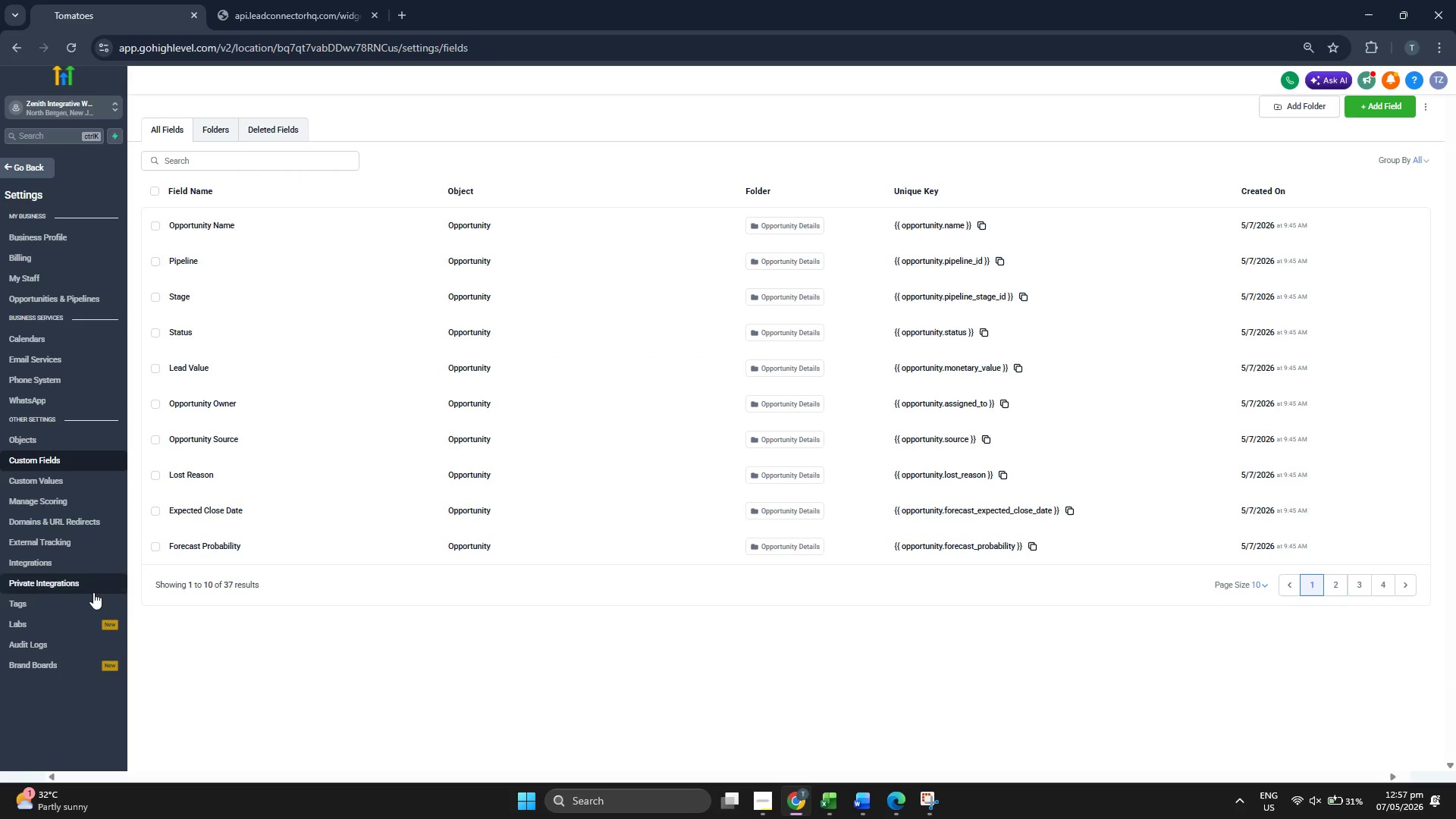 
left_click([86, 599])
 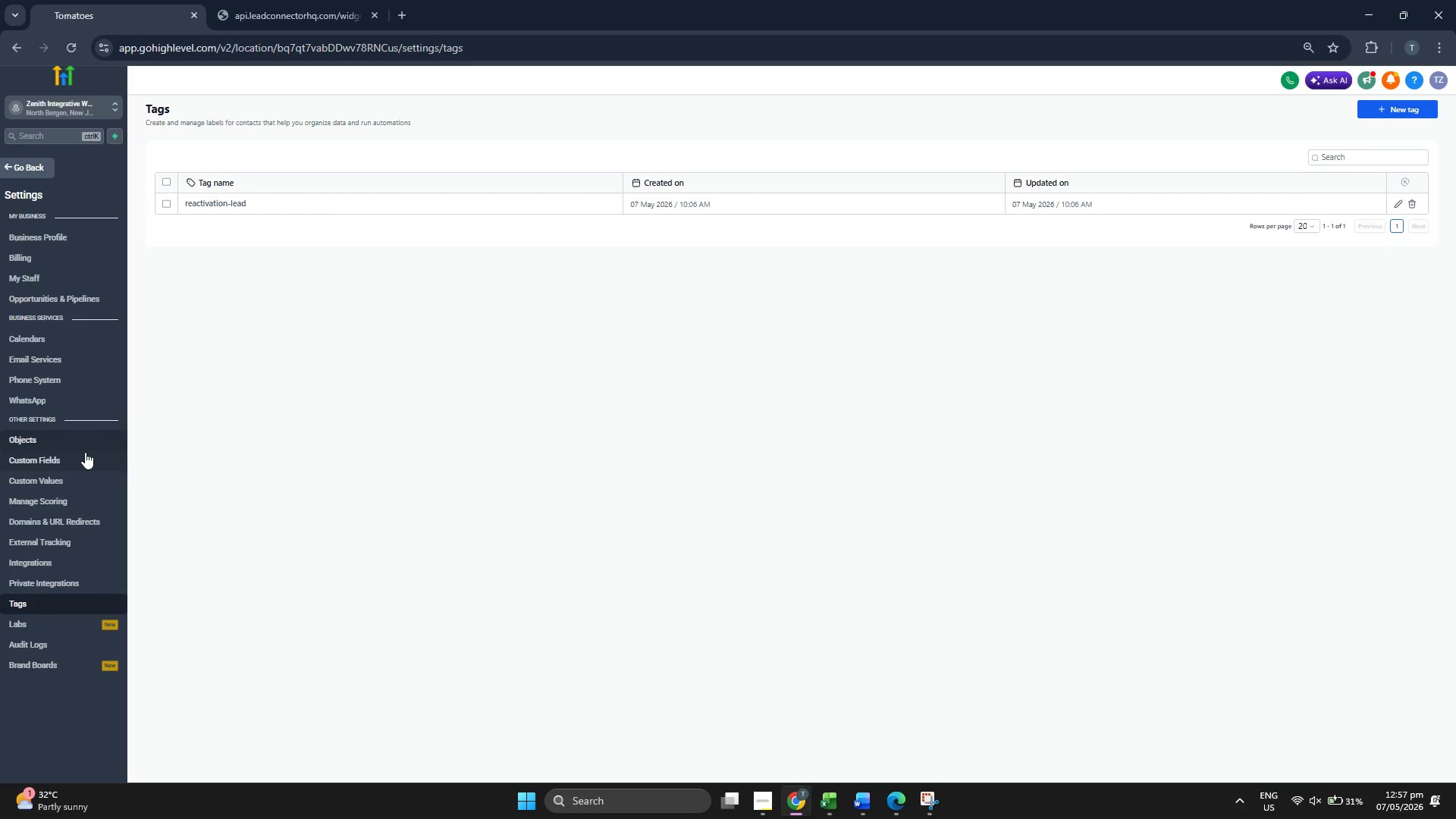 
left_click([80, 463])
 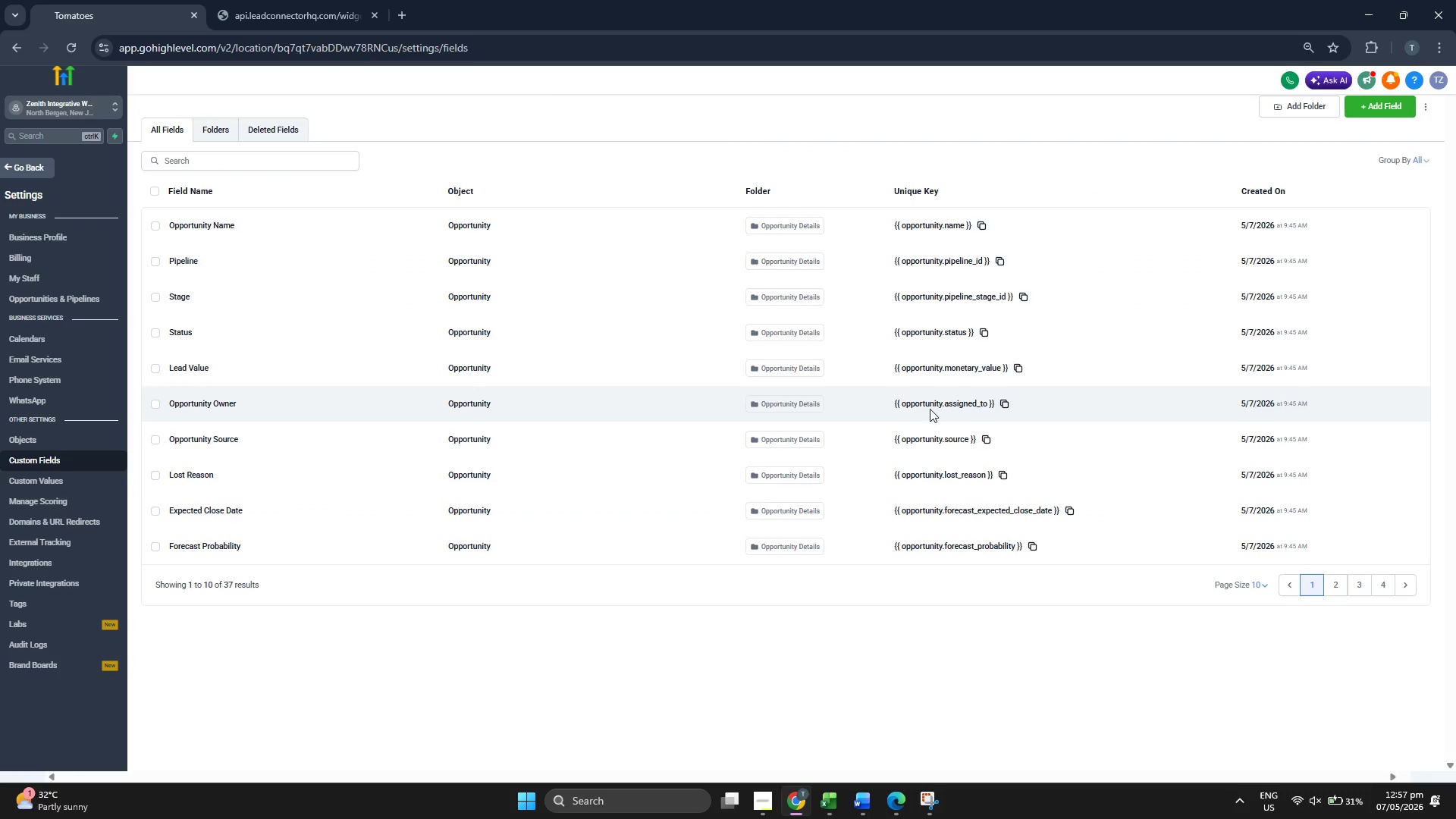 
wait(9.64)
 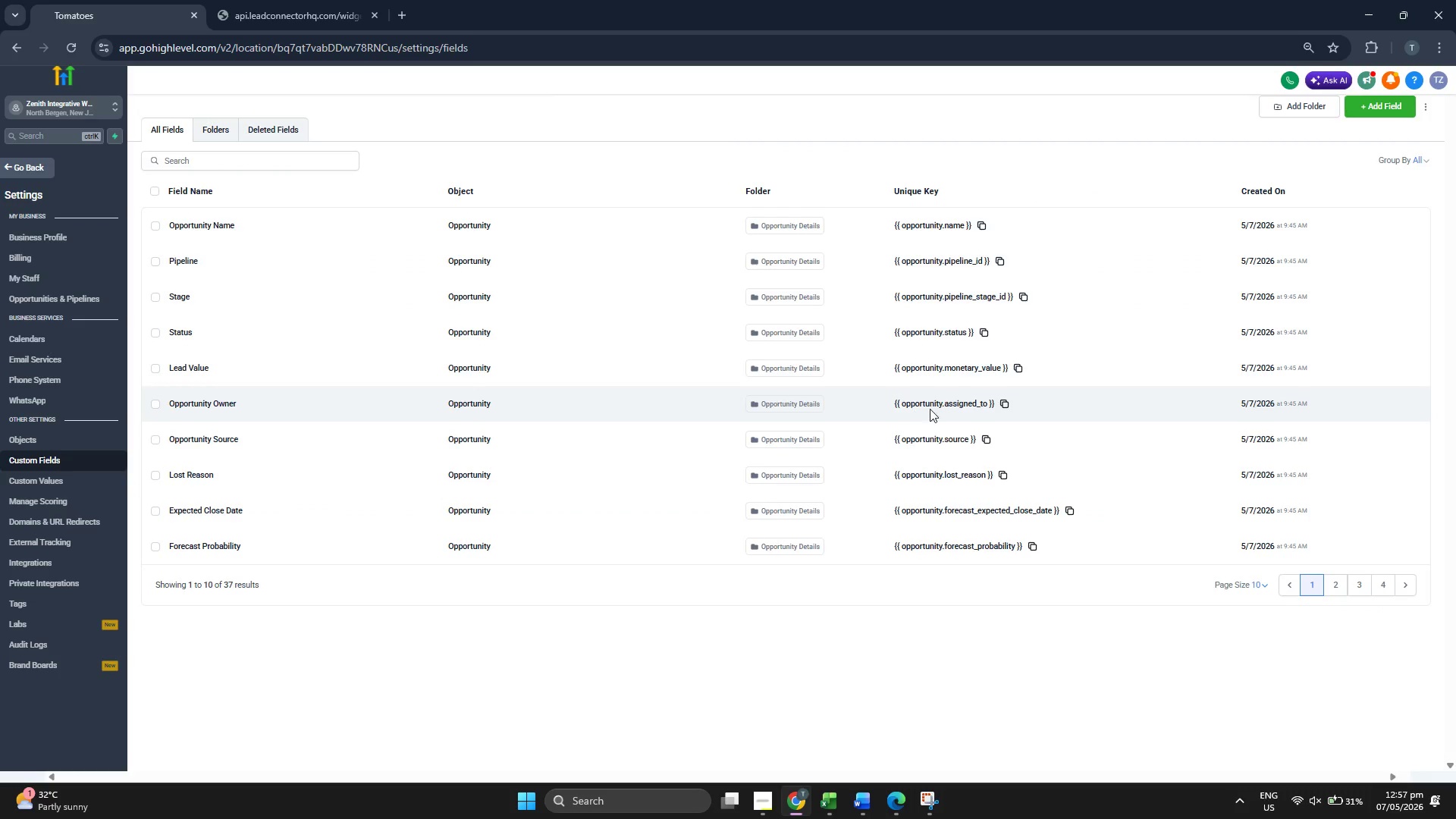 
left_click([1341, 580])
 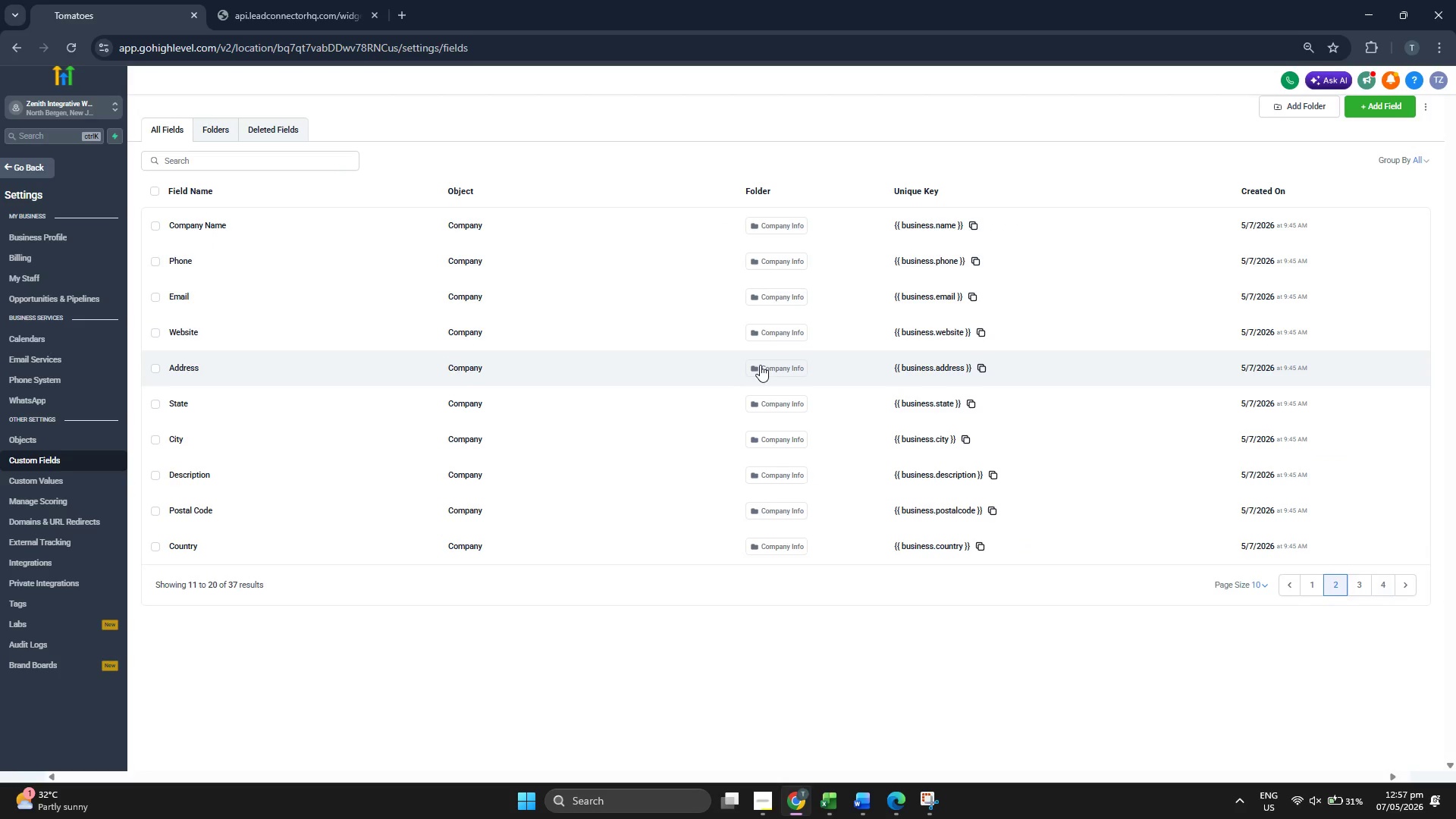 
wait(11.42)
 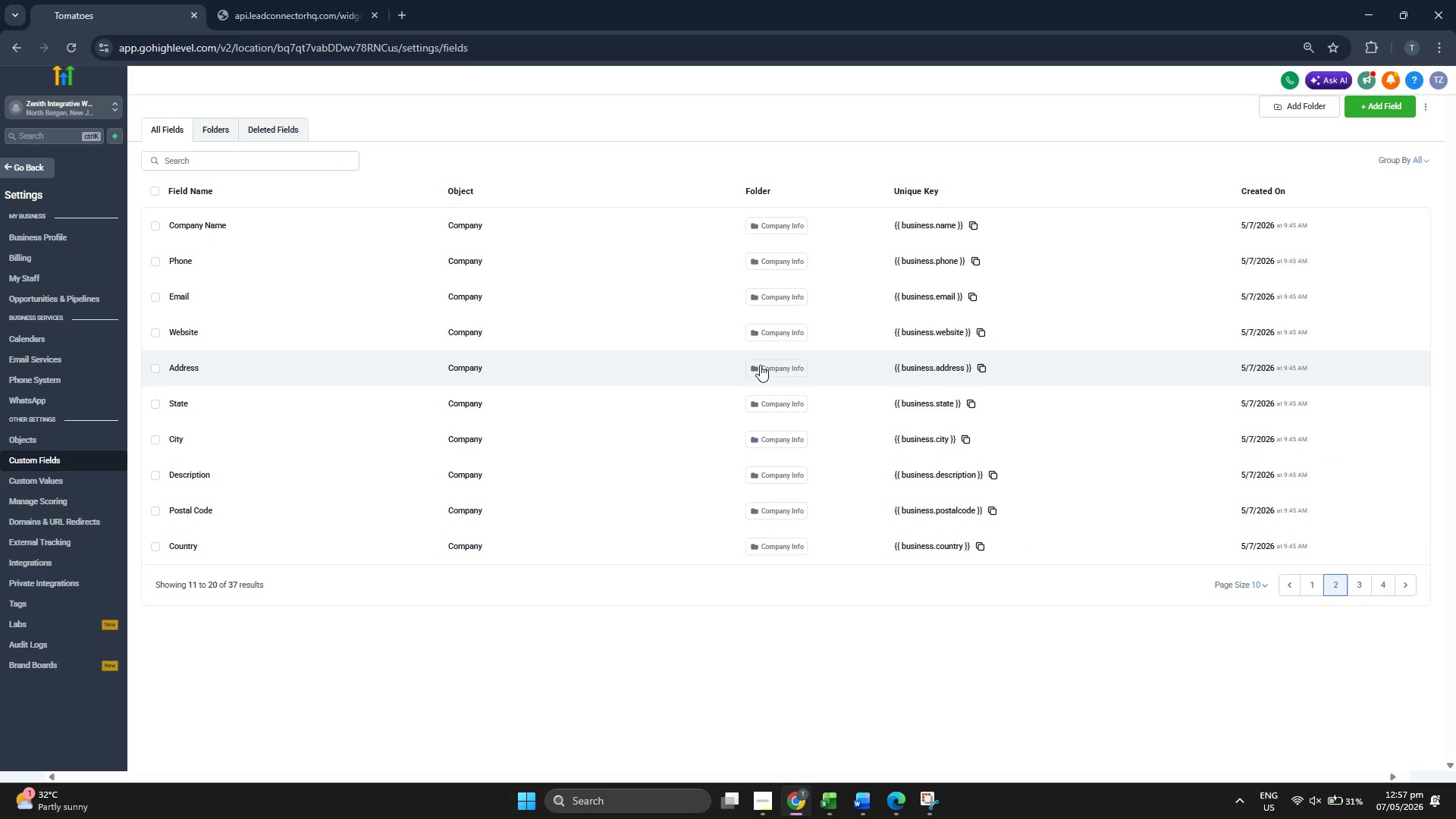 
left_click([1359, 589])
 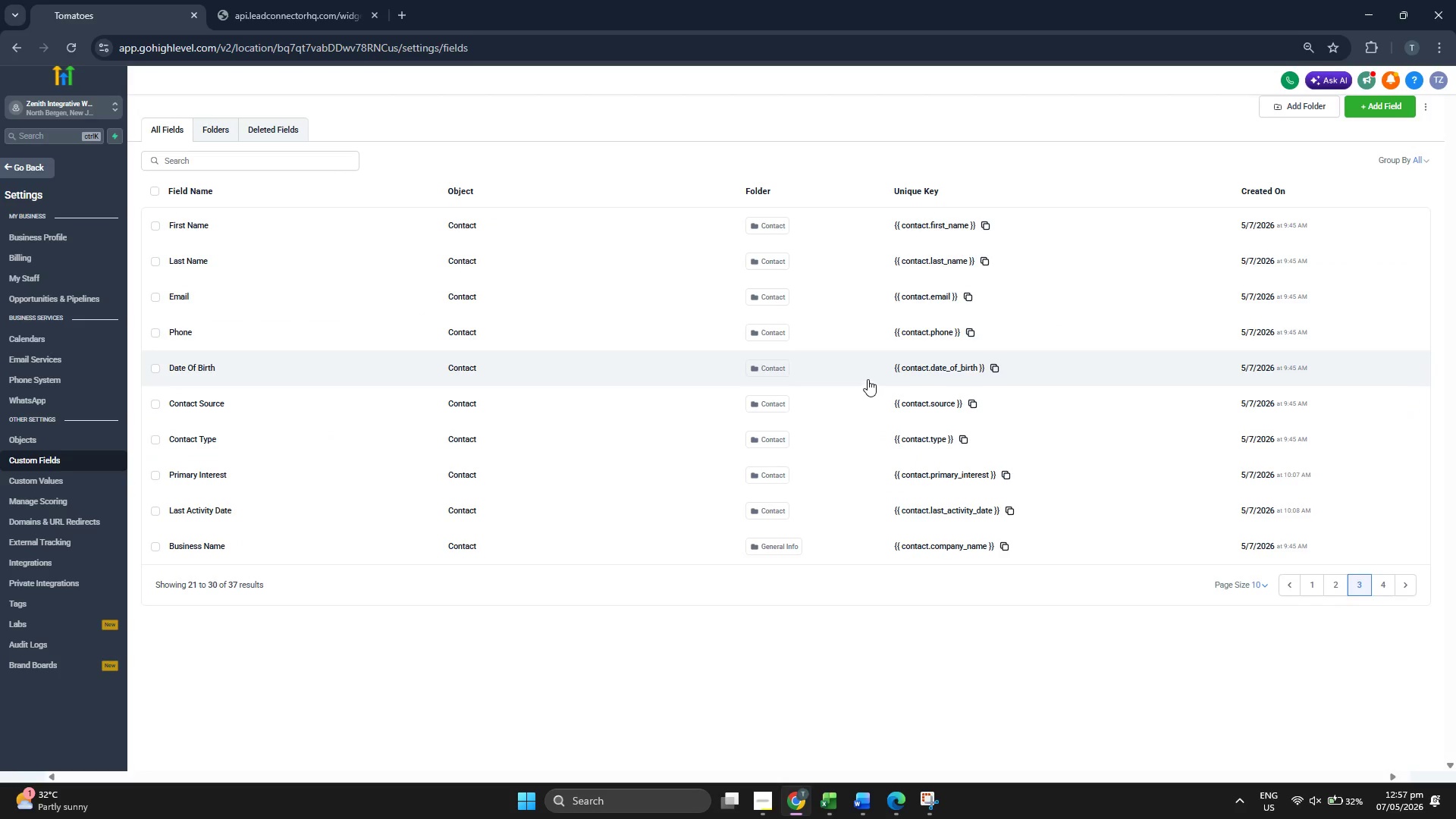 
wait(8.75)
 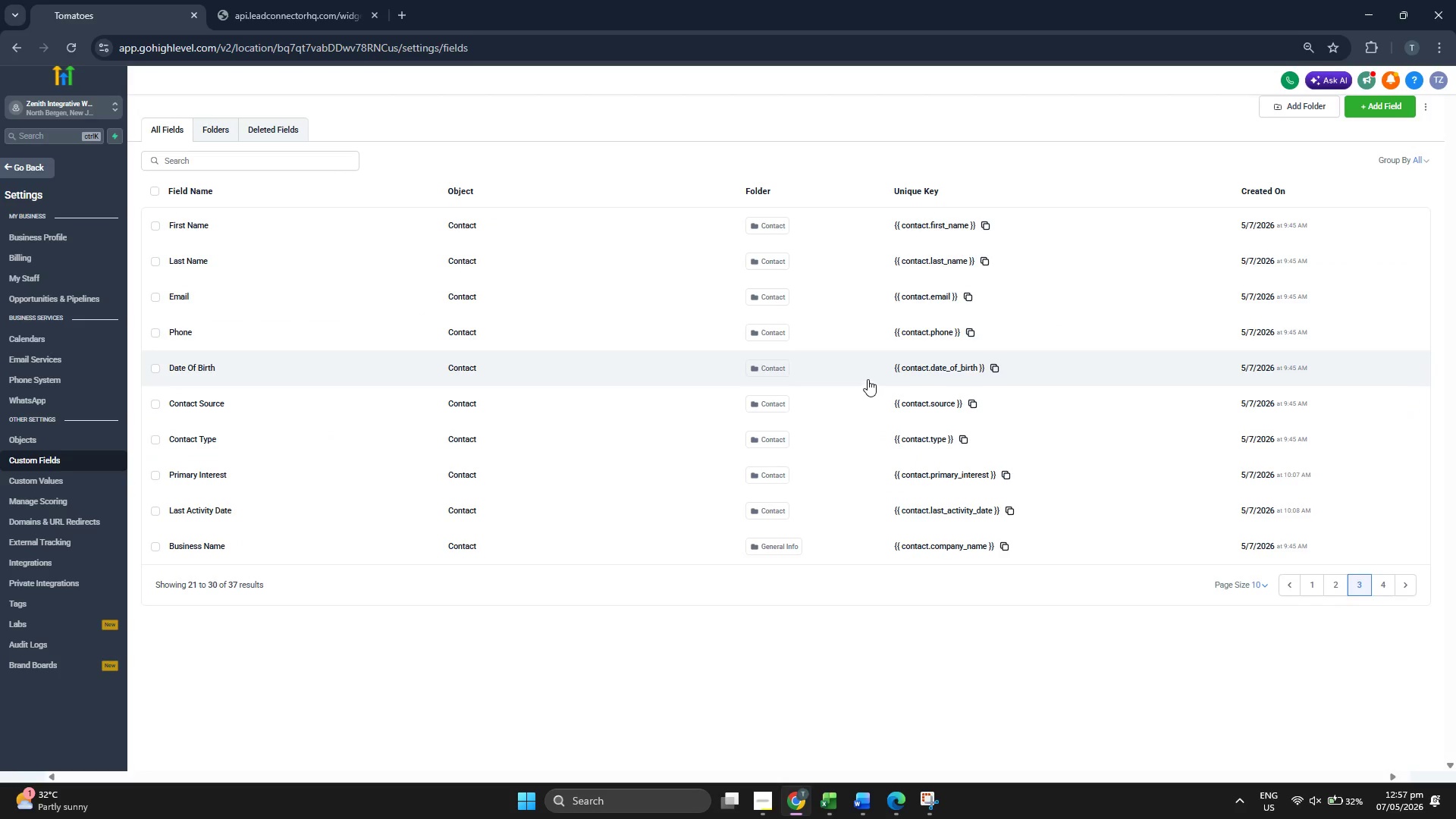 
left_click([1379, 582])
 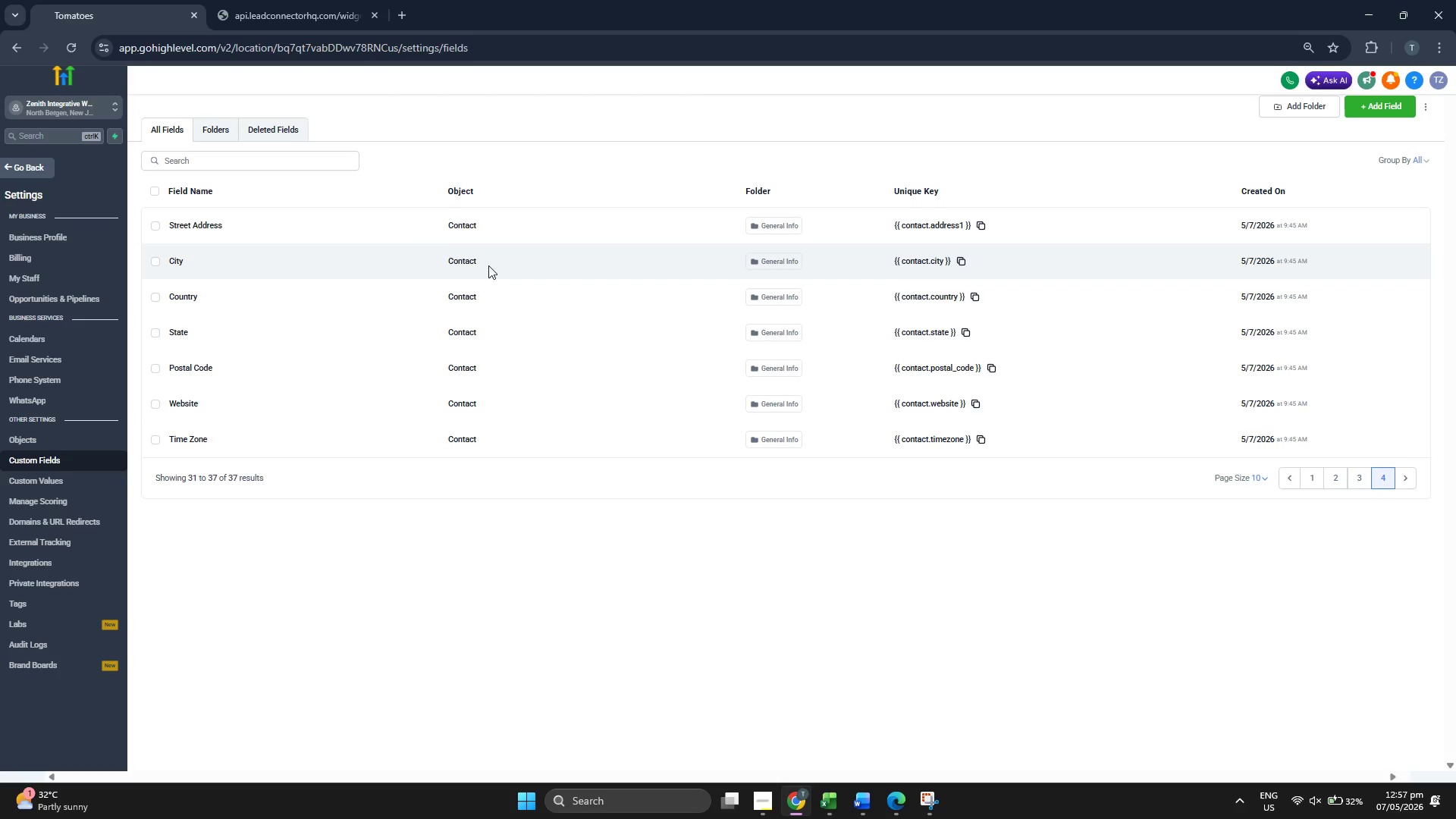 
mouse_move([205, 140])
 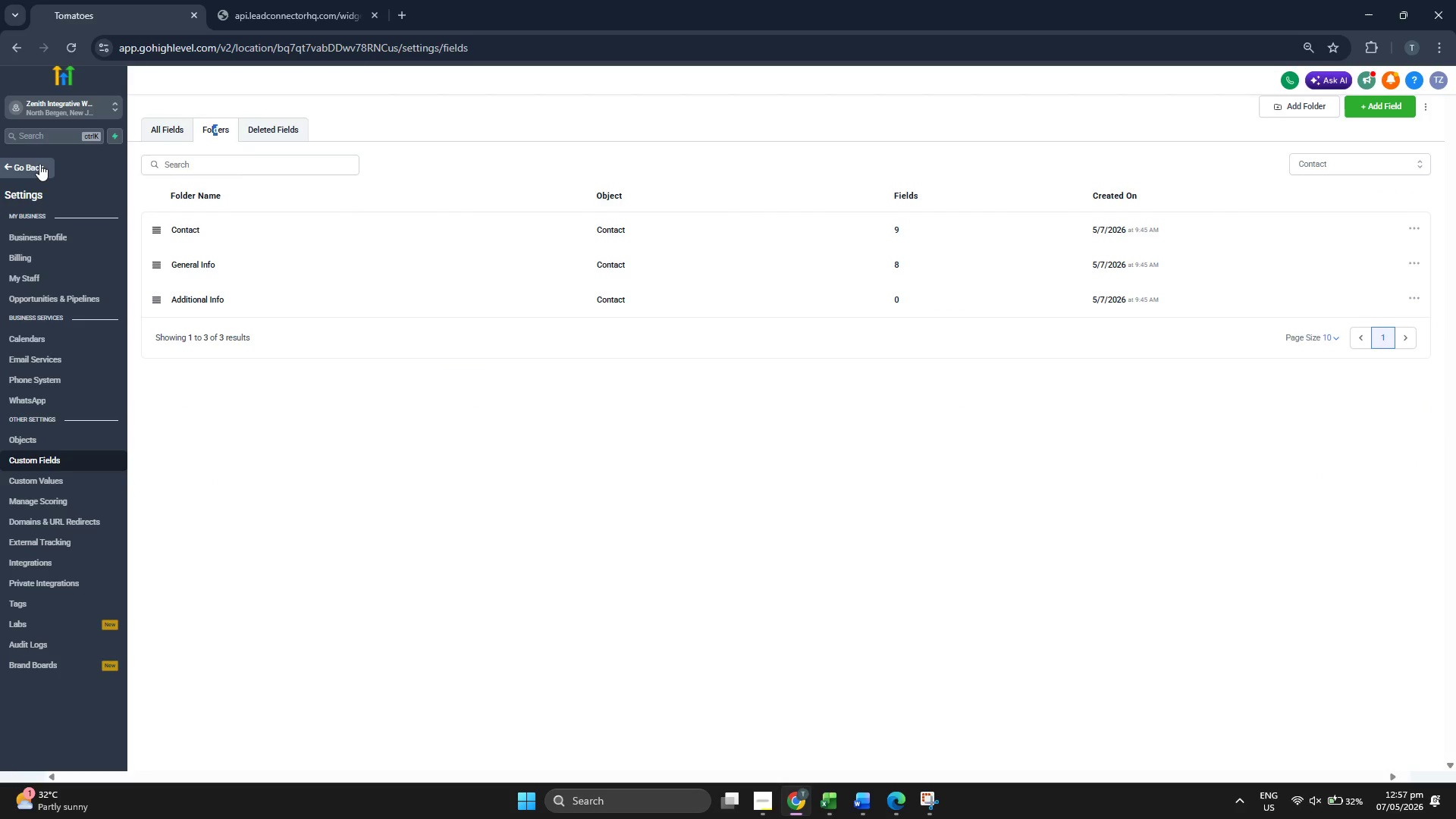 
left_click([39, 164])
 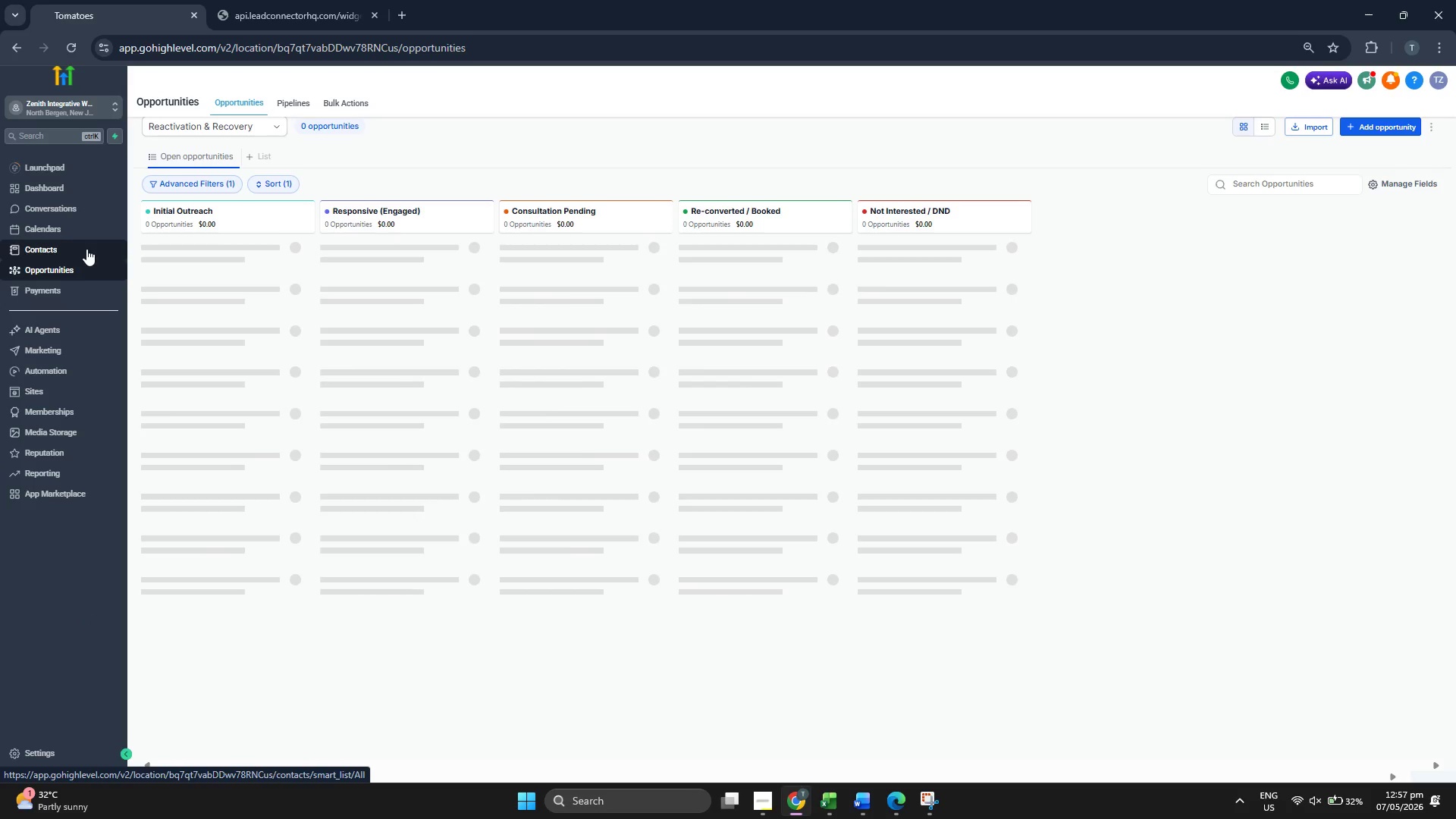 
left_click([86, 249])
 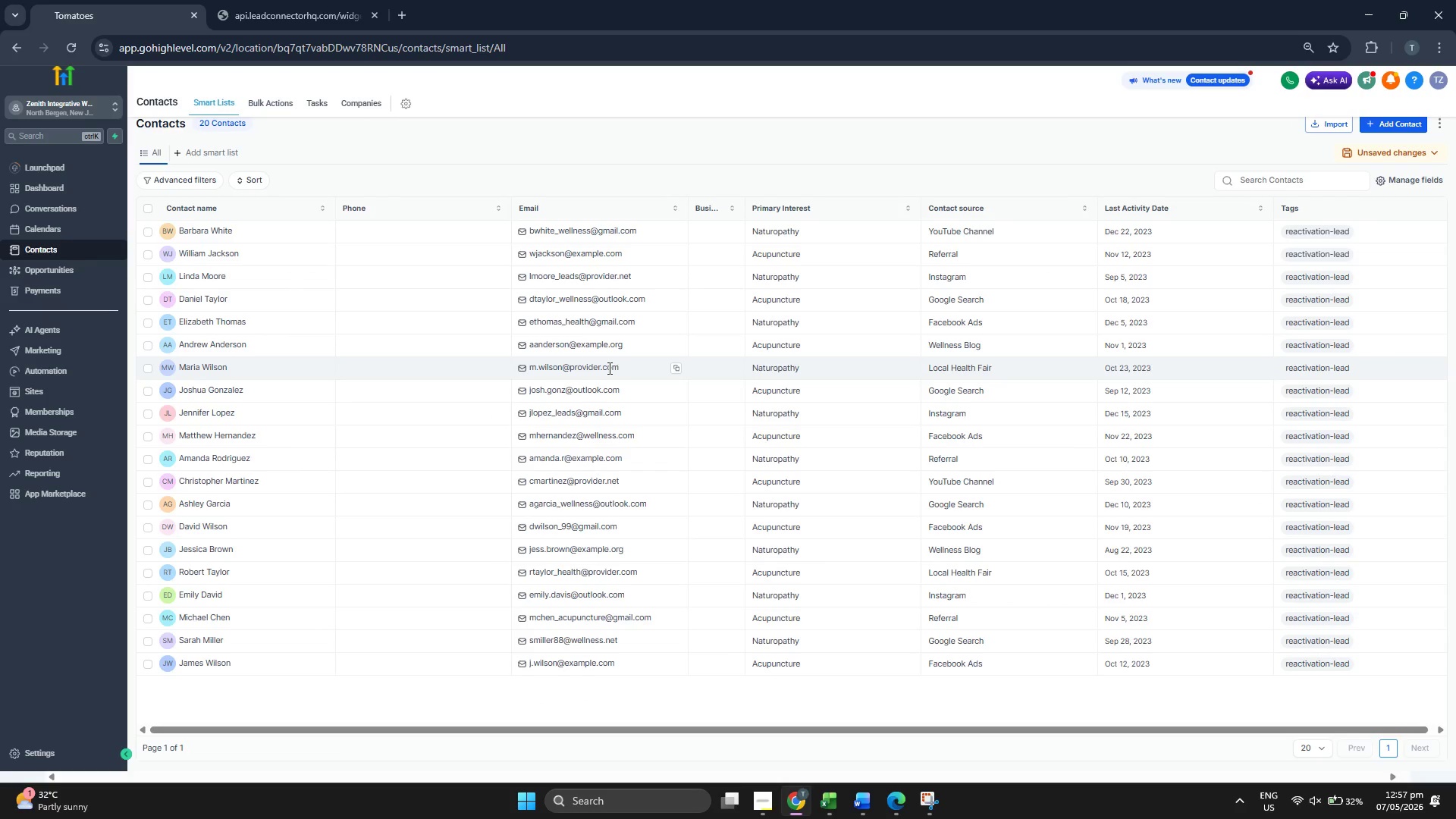 
wait(6.03)
 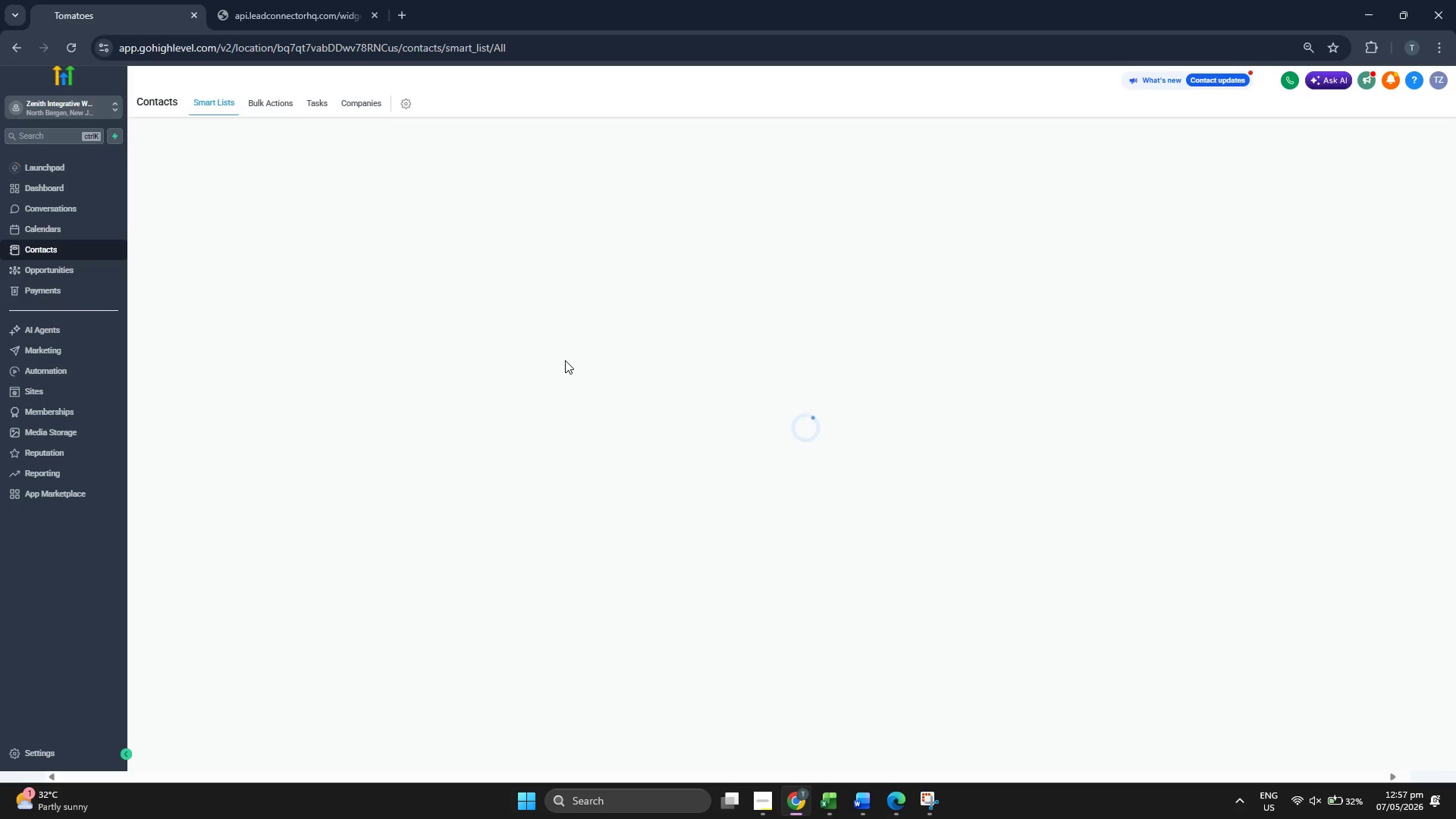 
left_click([1413, 124])
 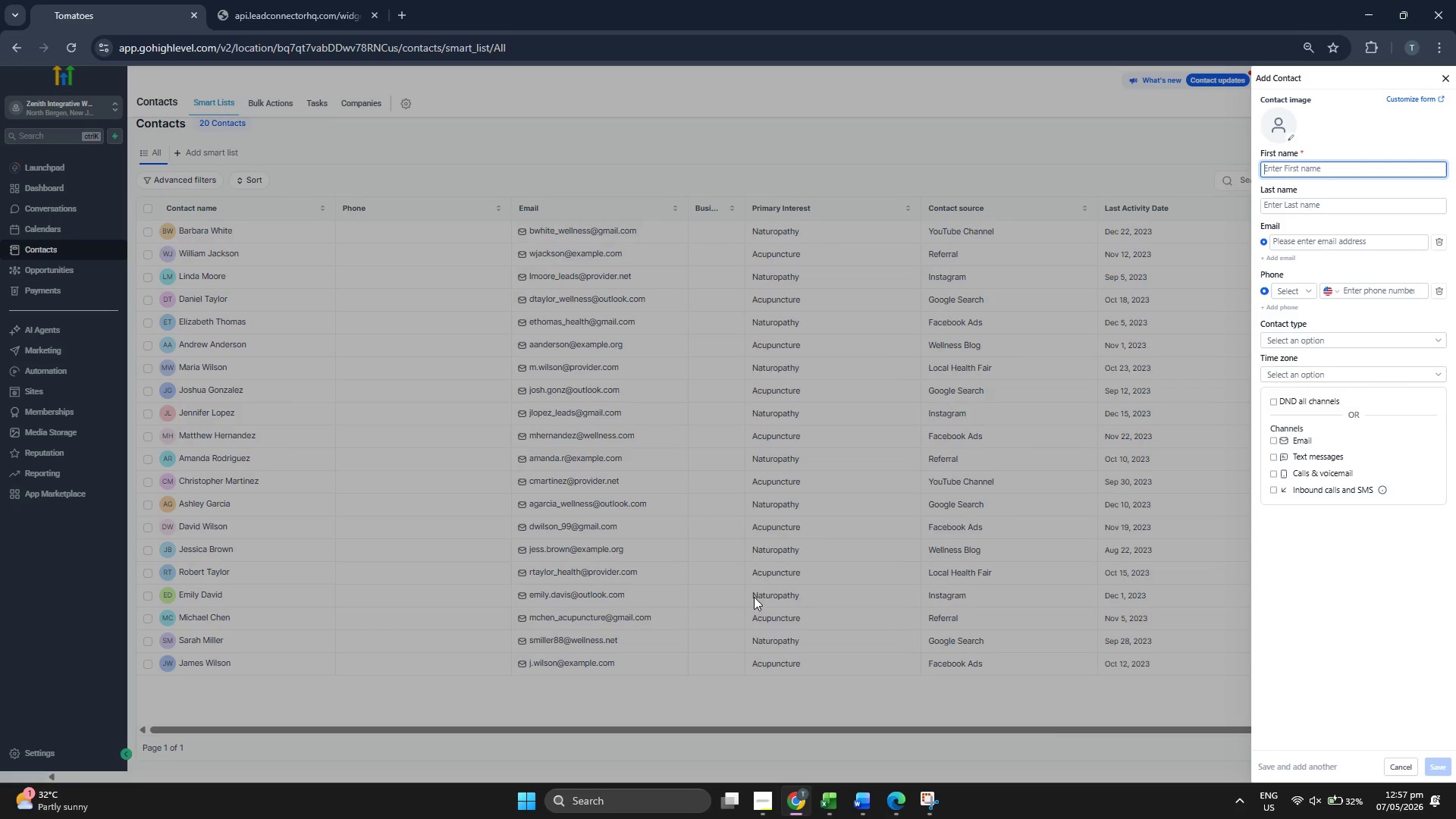 
left_click([825, 798])
 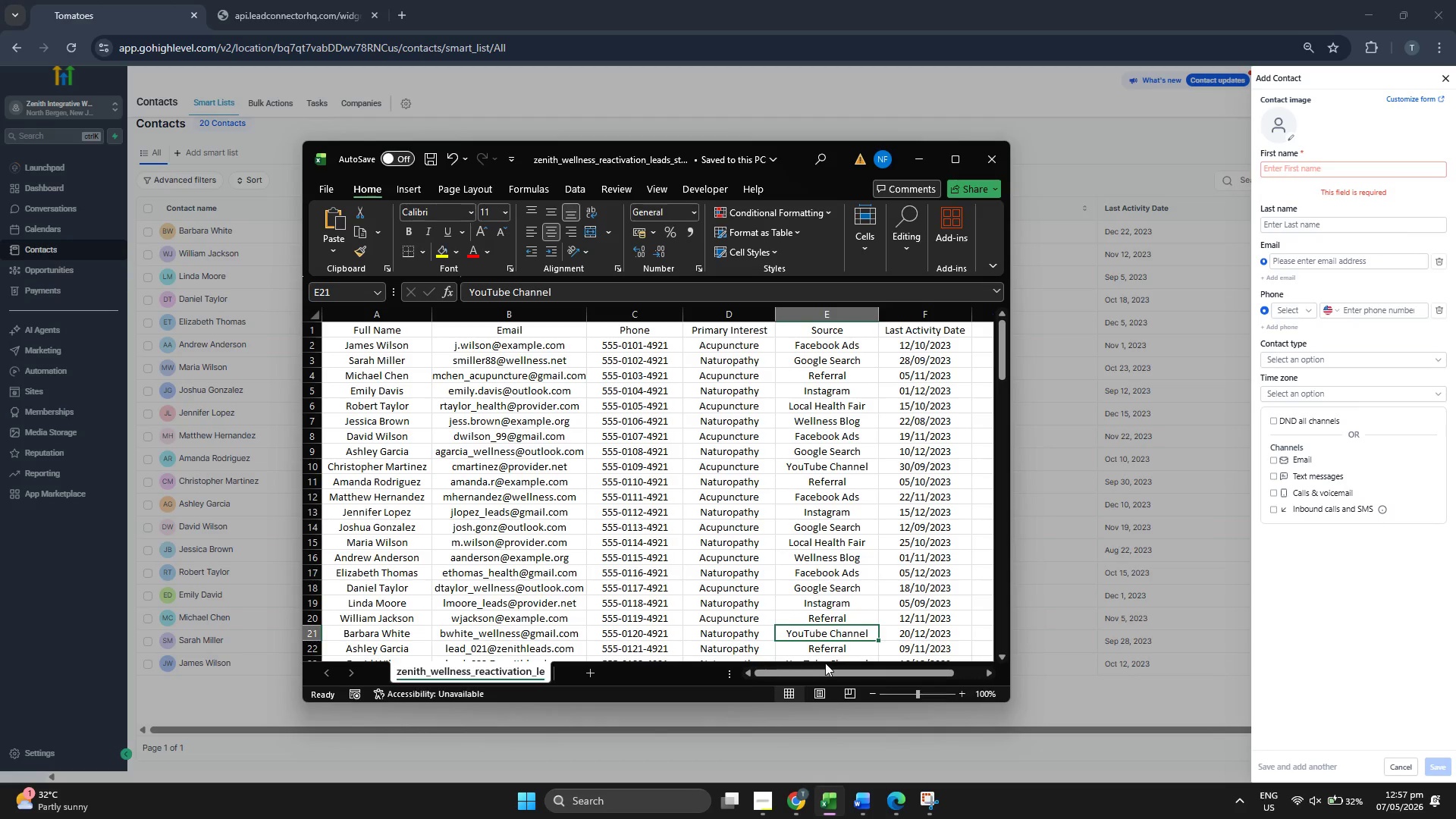 
key(ArrowDown)
 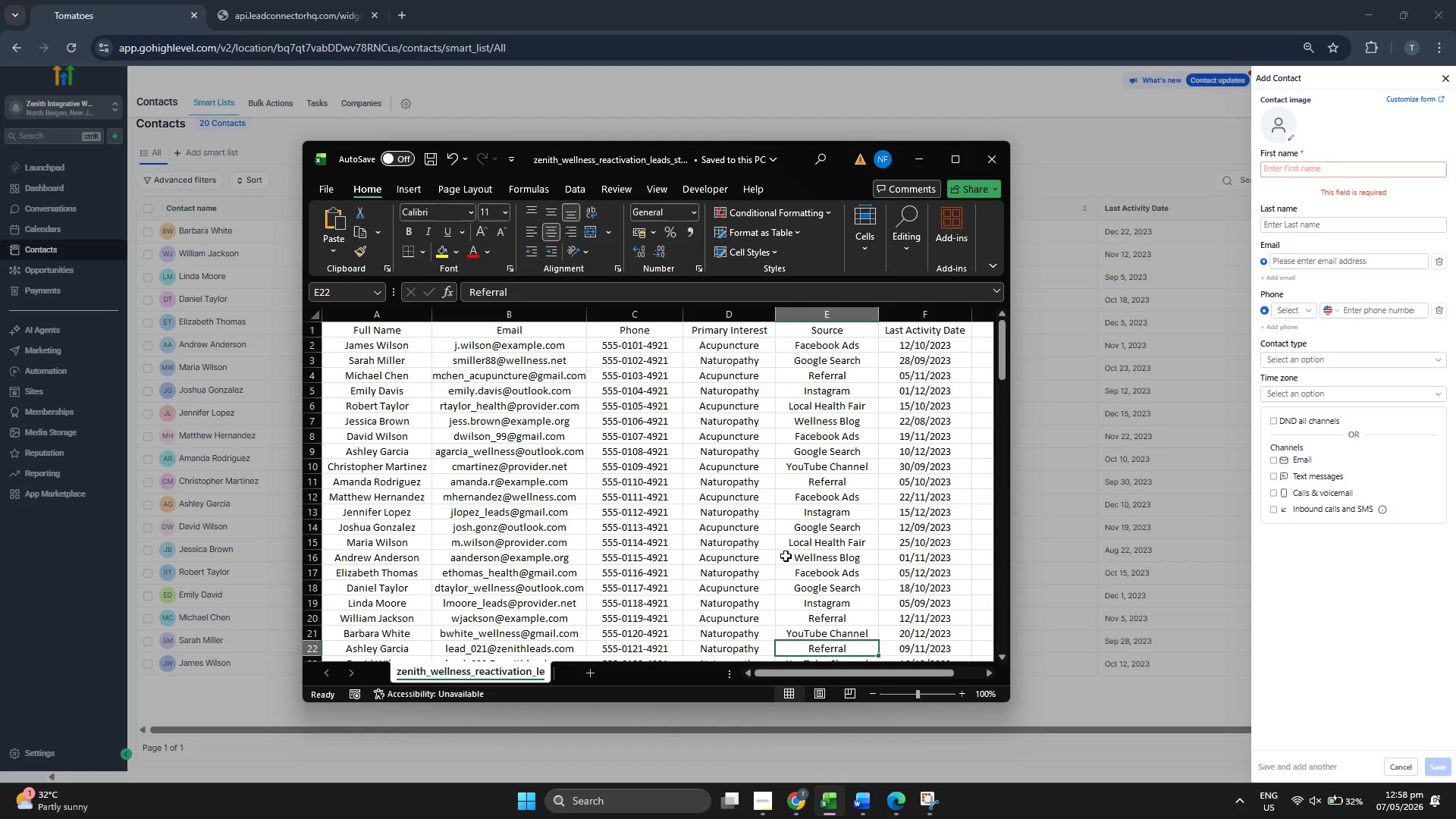 
scroll: coordinate [783, 534], scroll_direction: down, amount: 2.0
 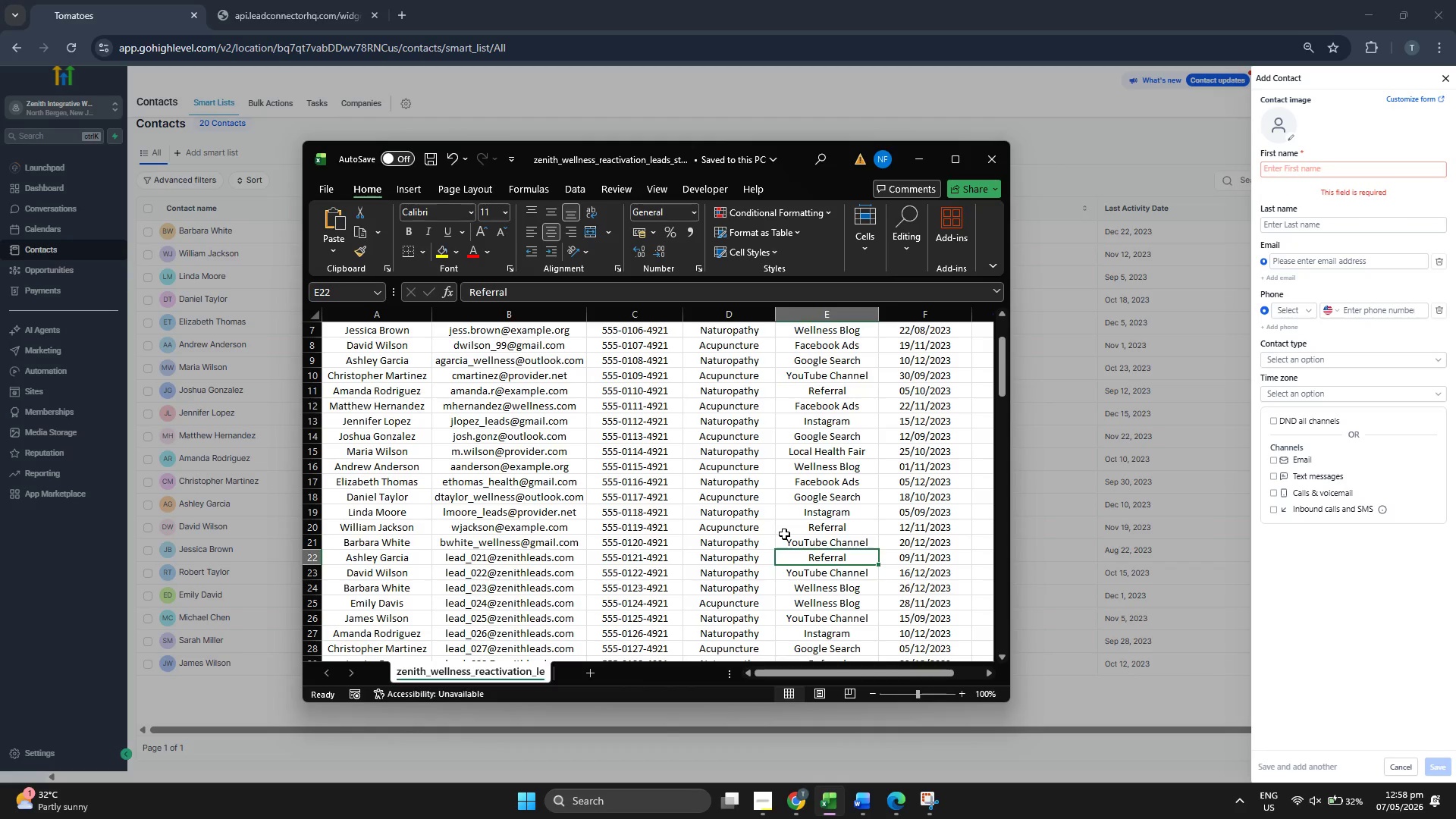 
key(ArrowLeft)
 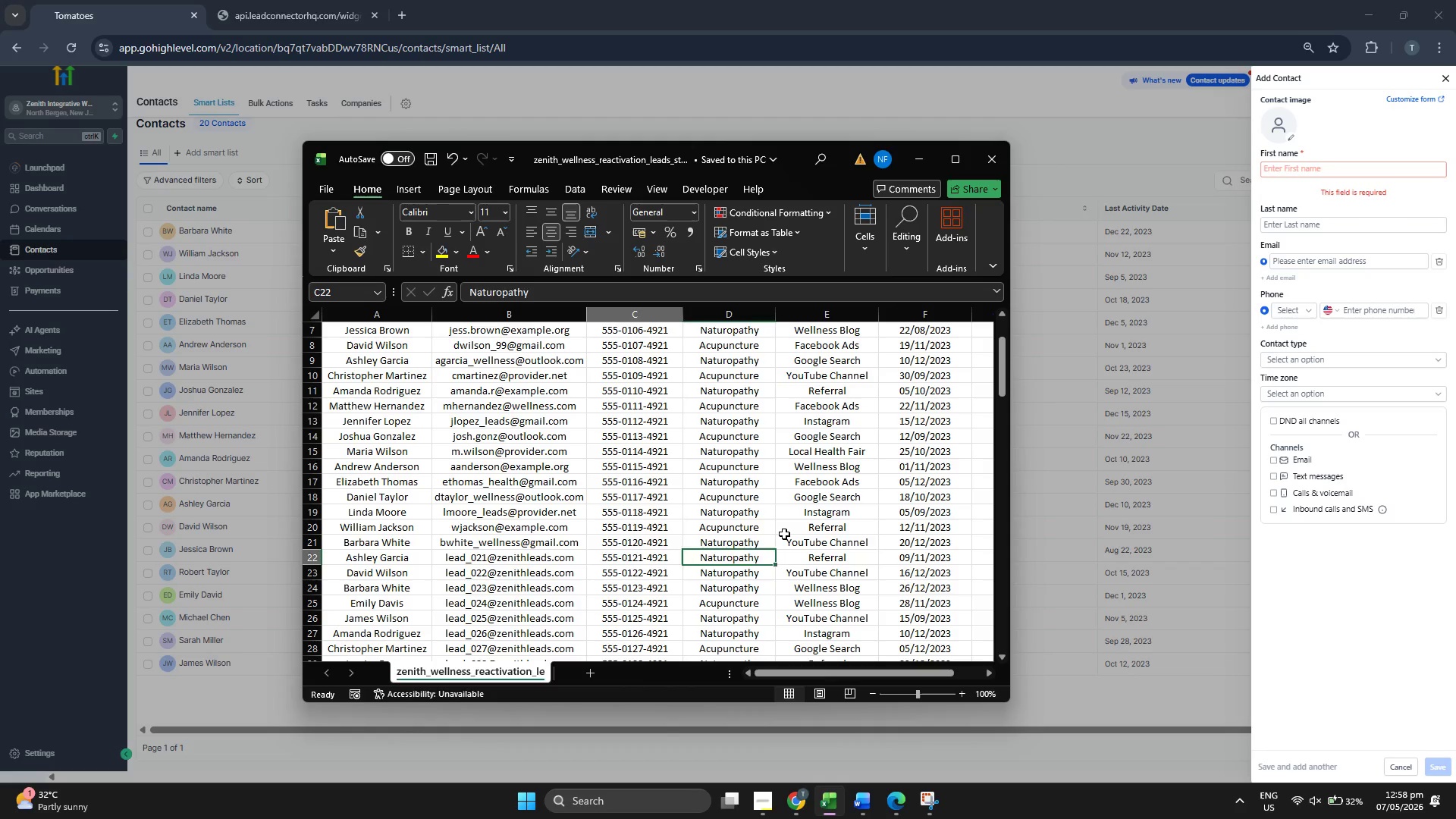 
key(ArrowLeft)
 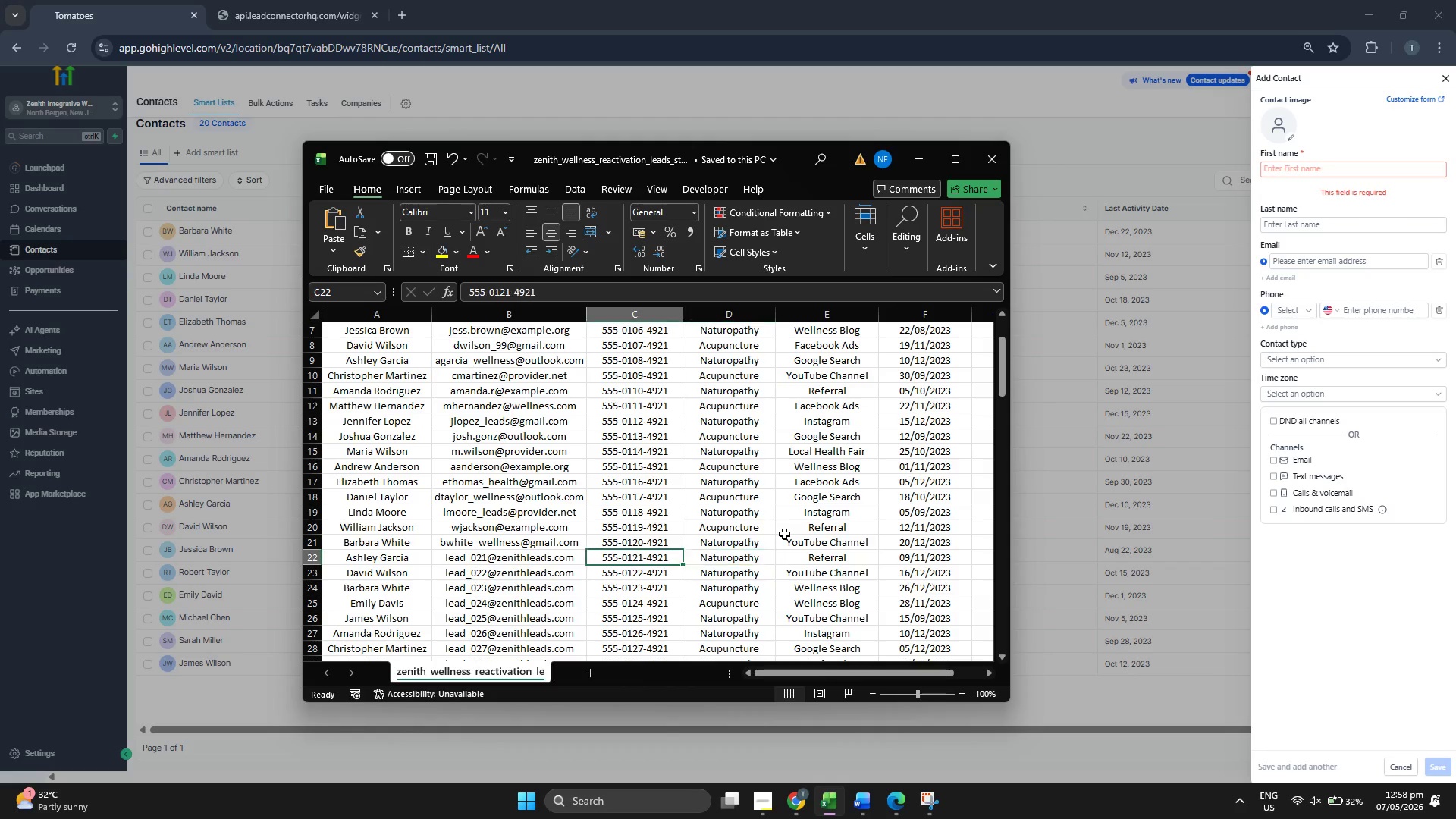 
key(ArrowLeft)
 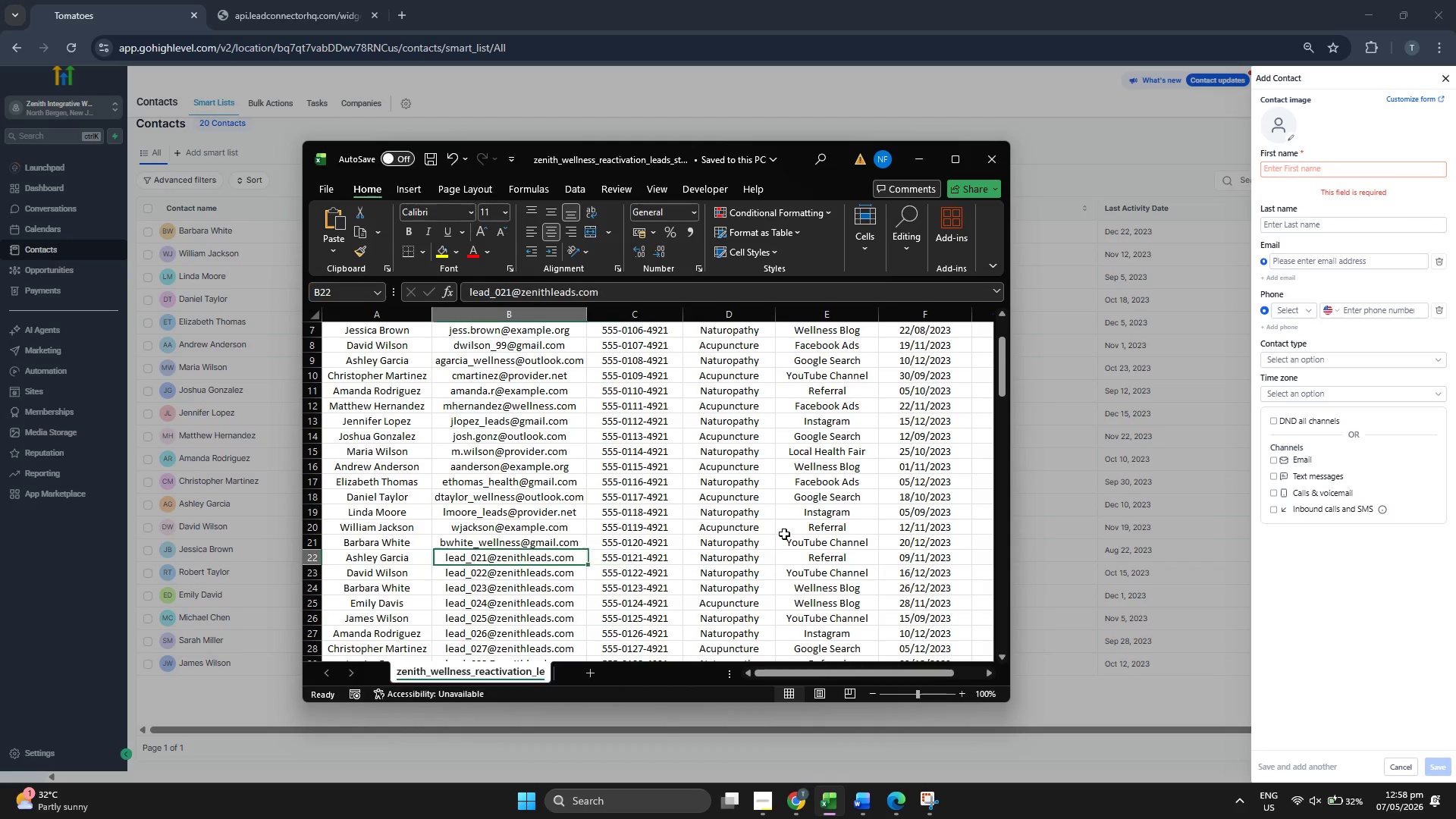 
key(ArrowLeft)
 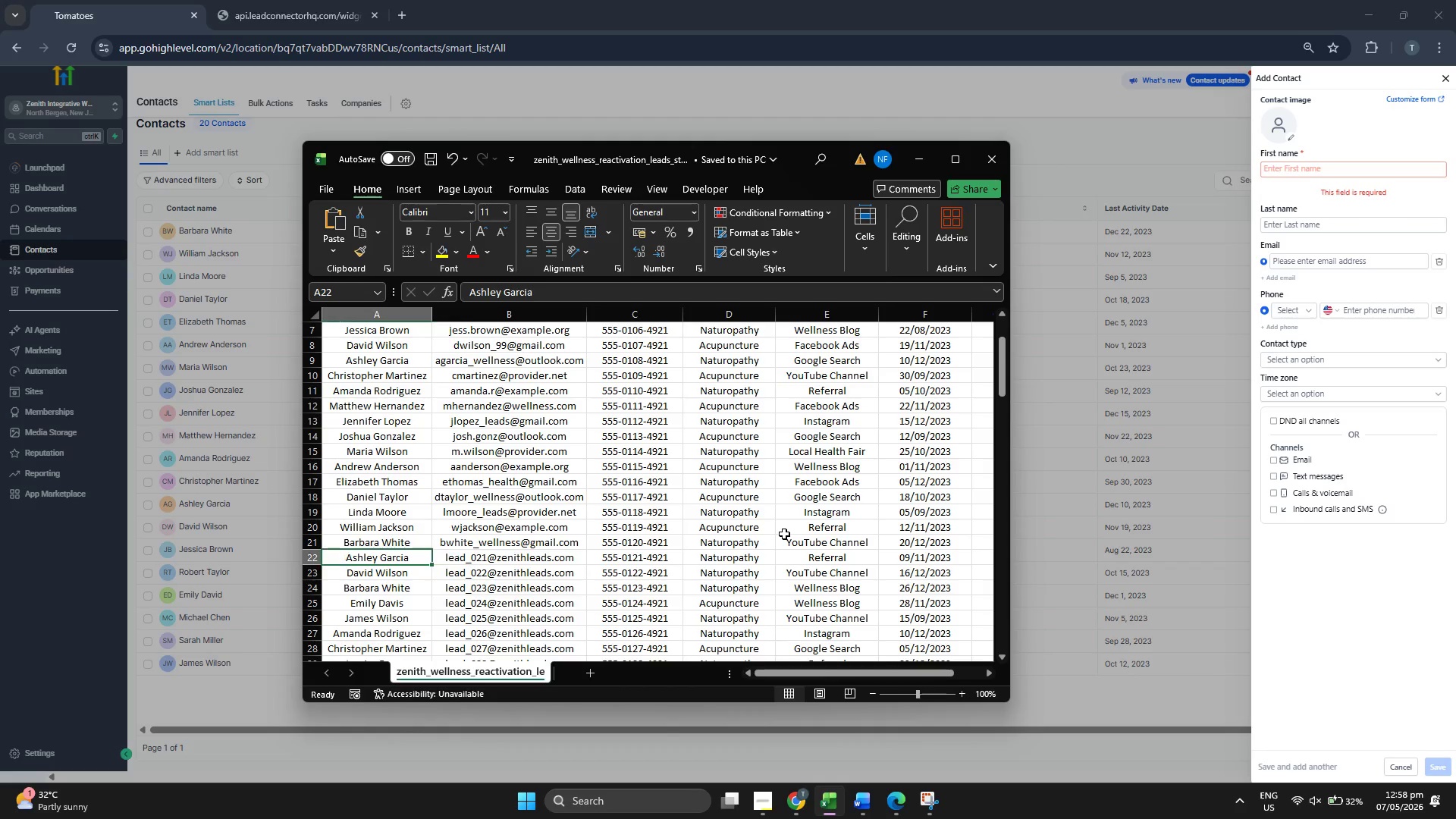 
key(ArrowLeft)
 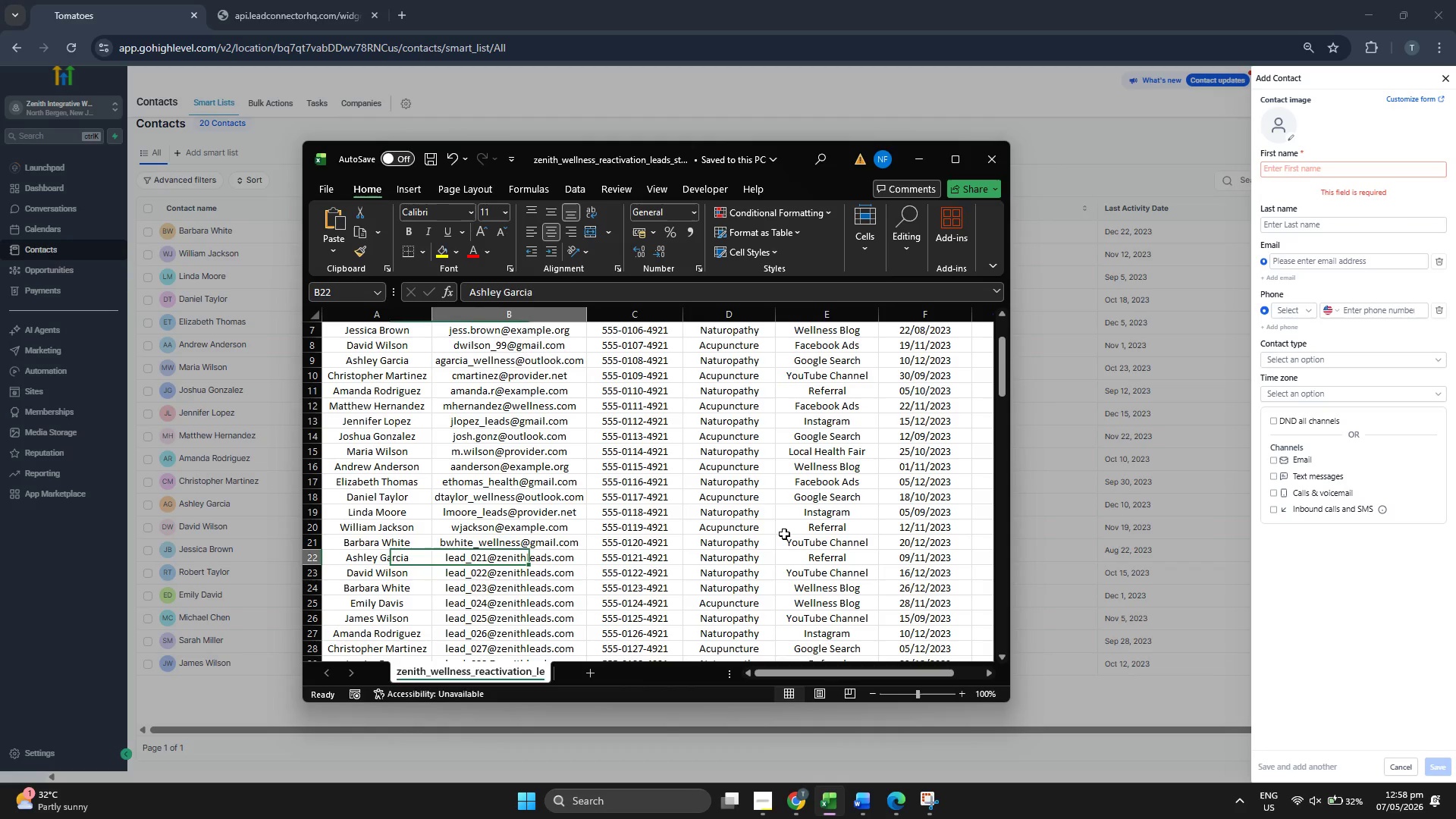 
key(ArrowRight)
 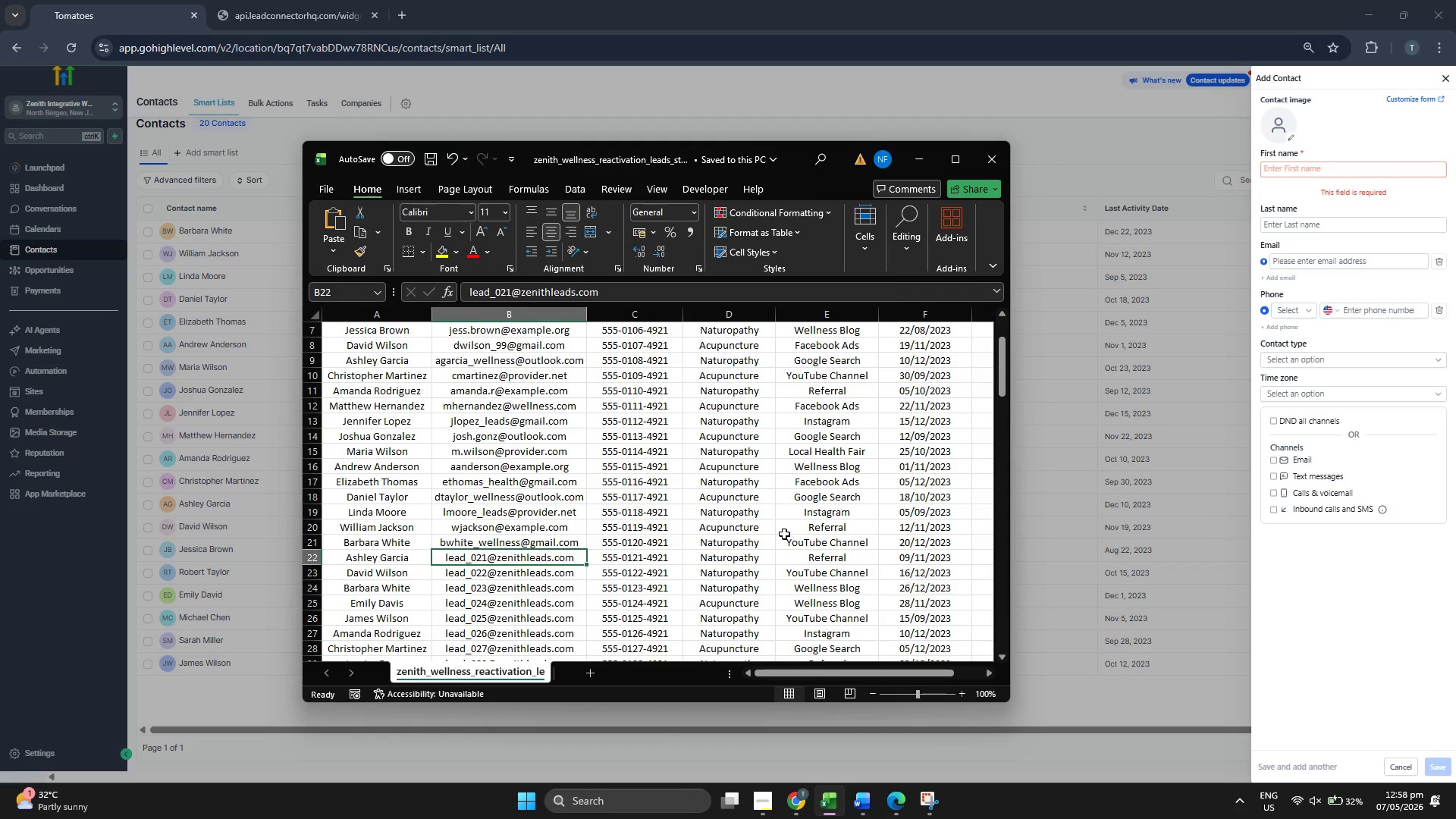 
key(Control+C)
 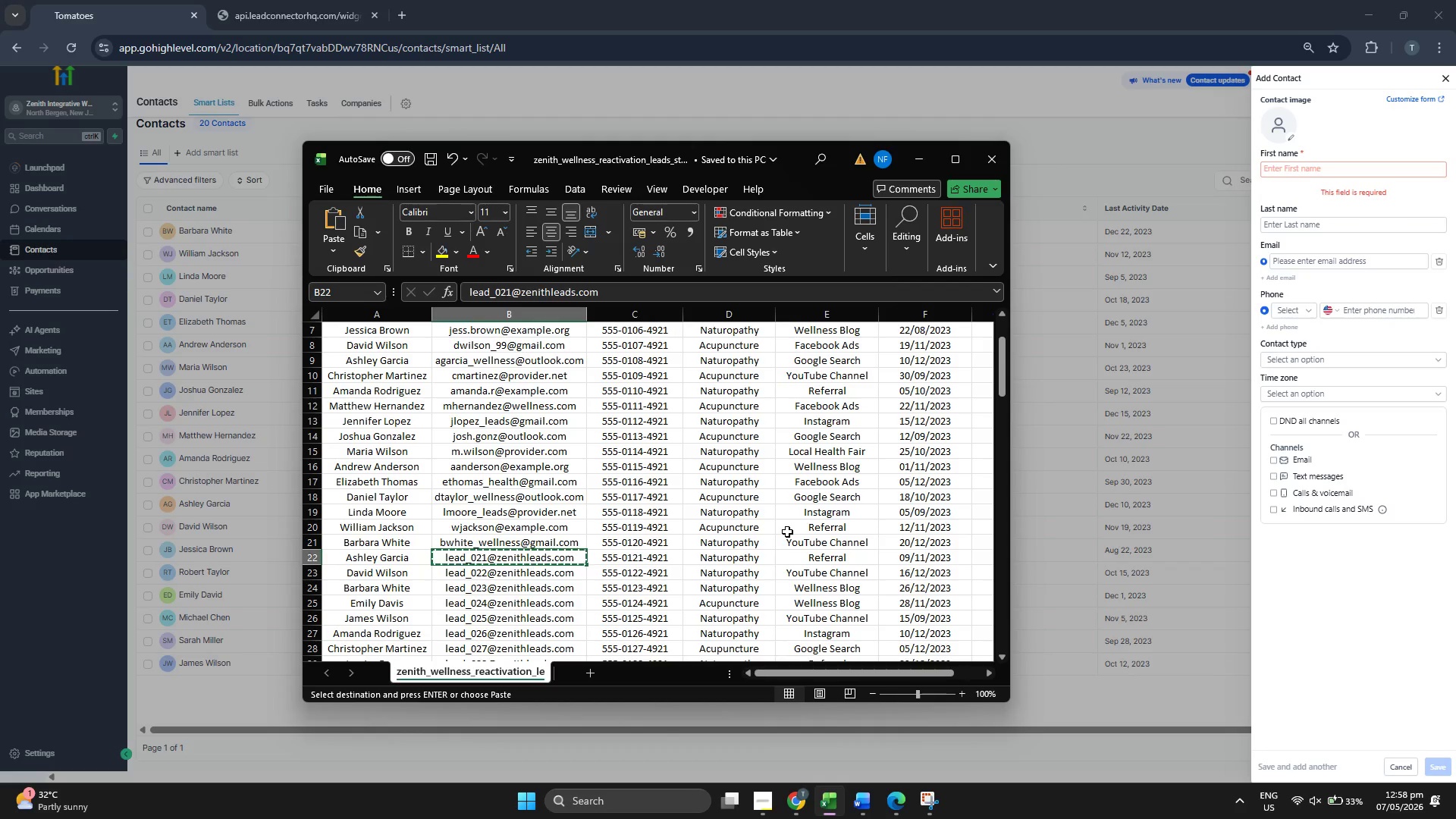 
wait(5.08)
 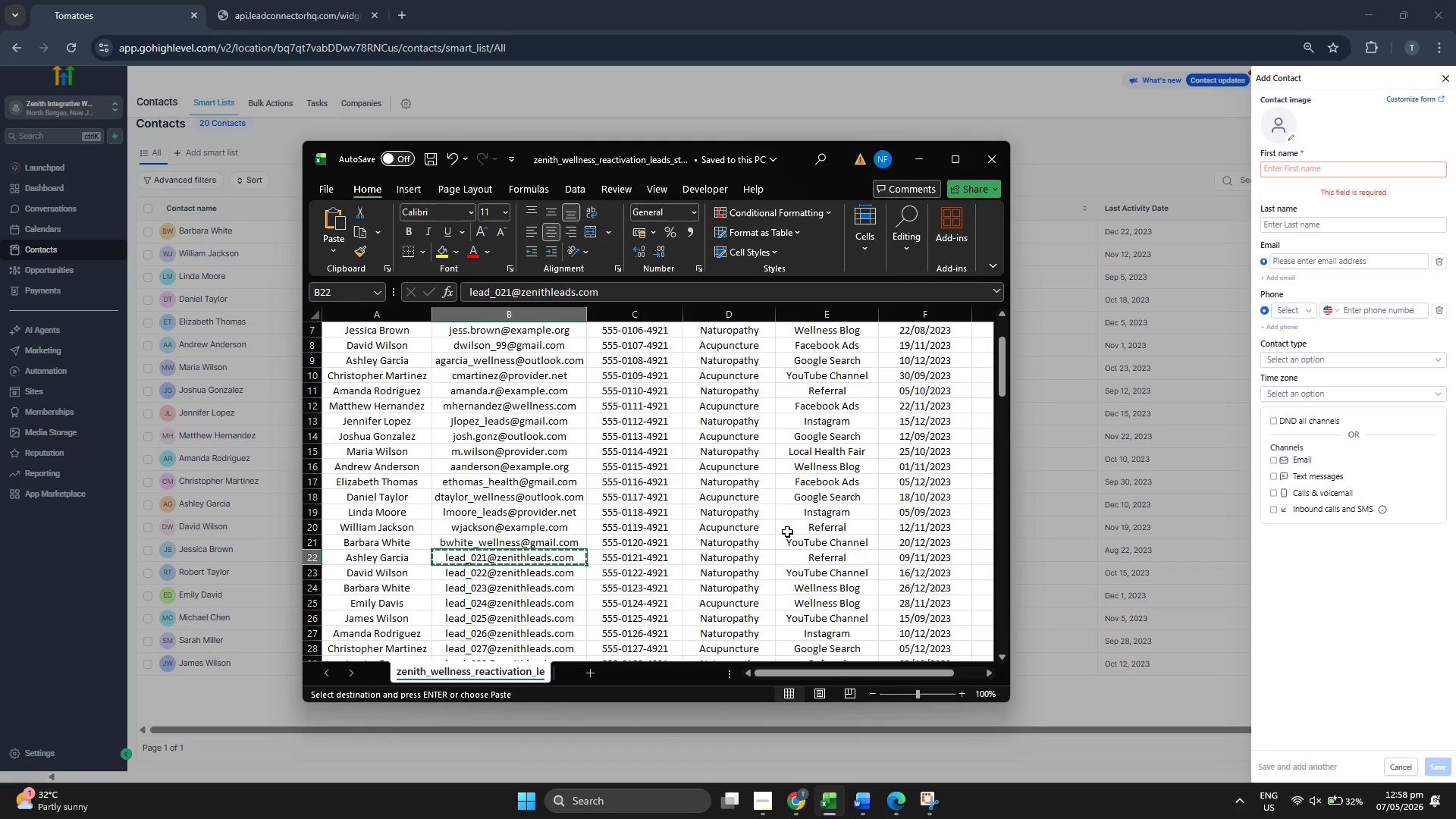 
left_click([1310, 260])
 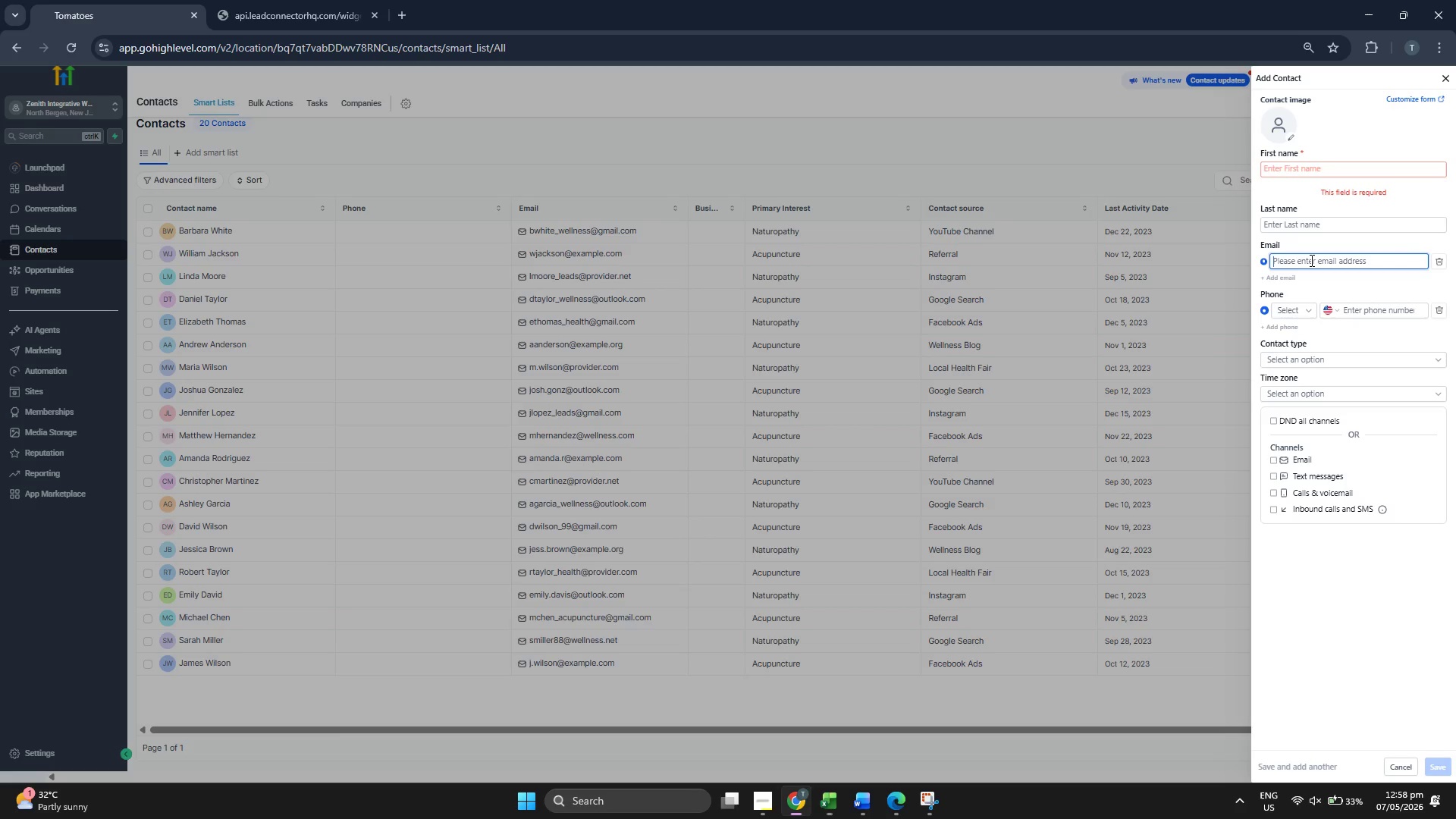 
key(Control+ControlLeft)
 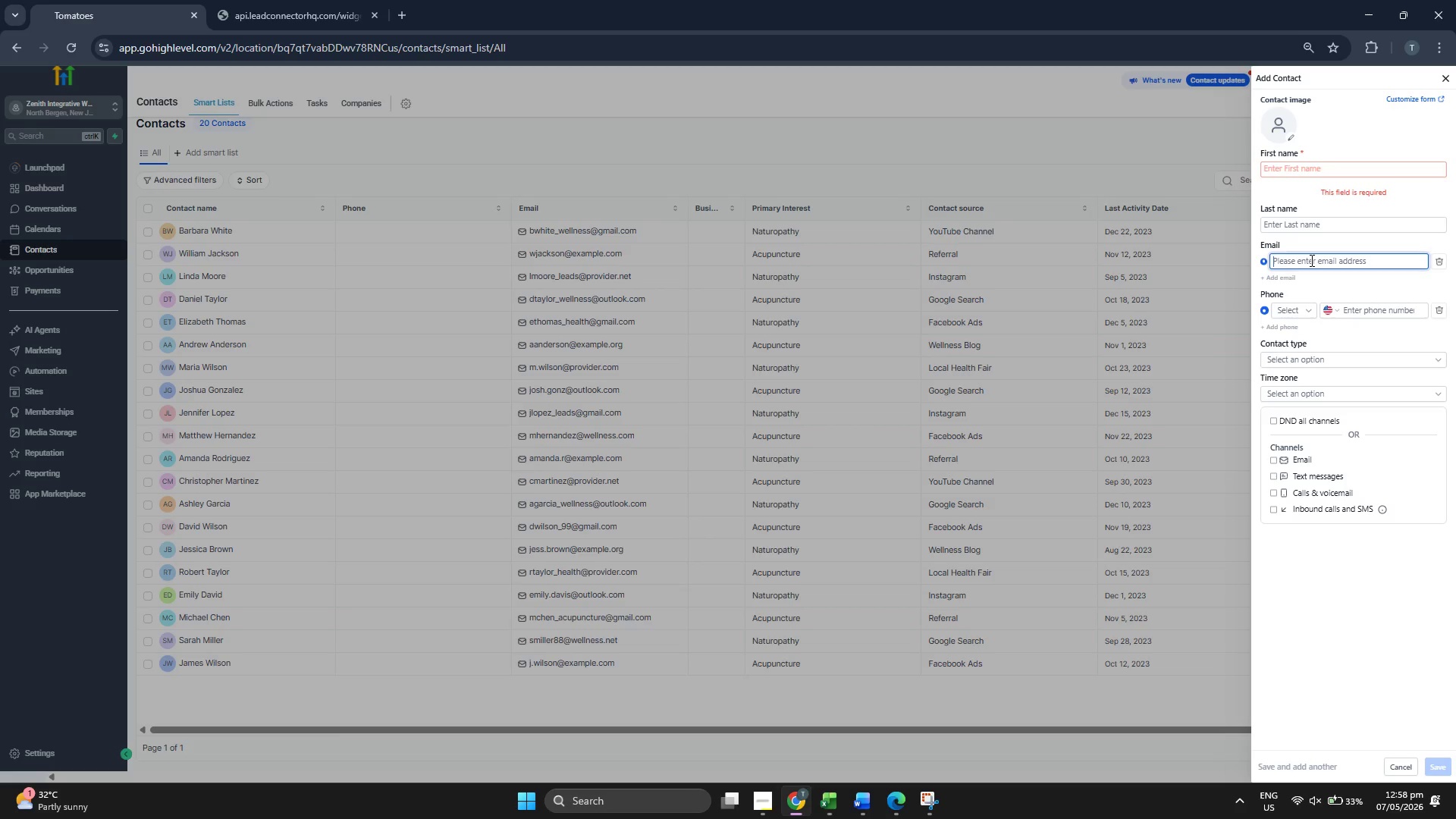 
key(Control+V)
 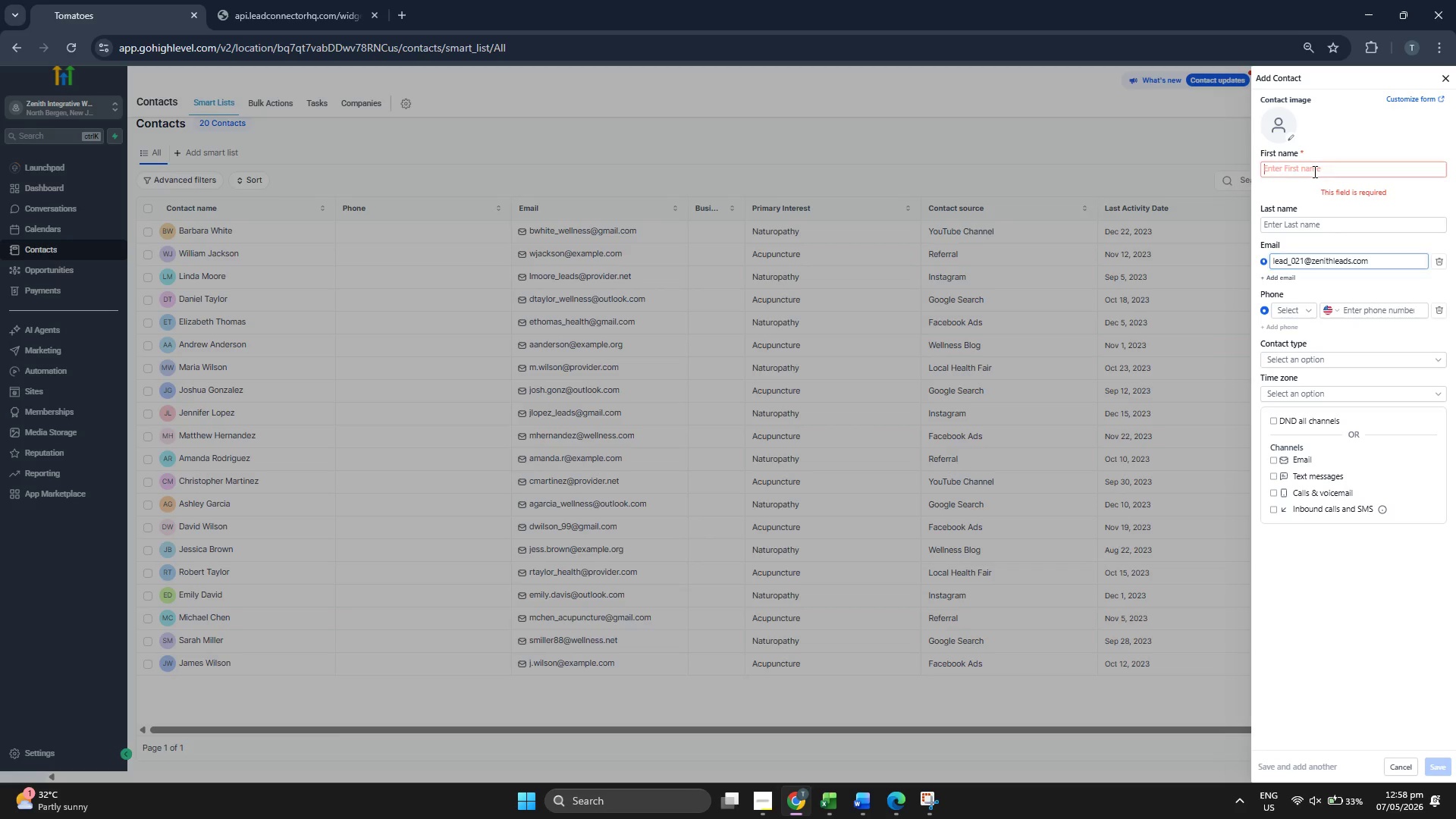 
type(a)
key(Backspace)
type(ASH)
key(Backspace)
key(Backspace)
type(sh)
 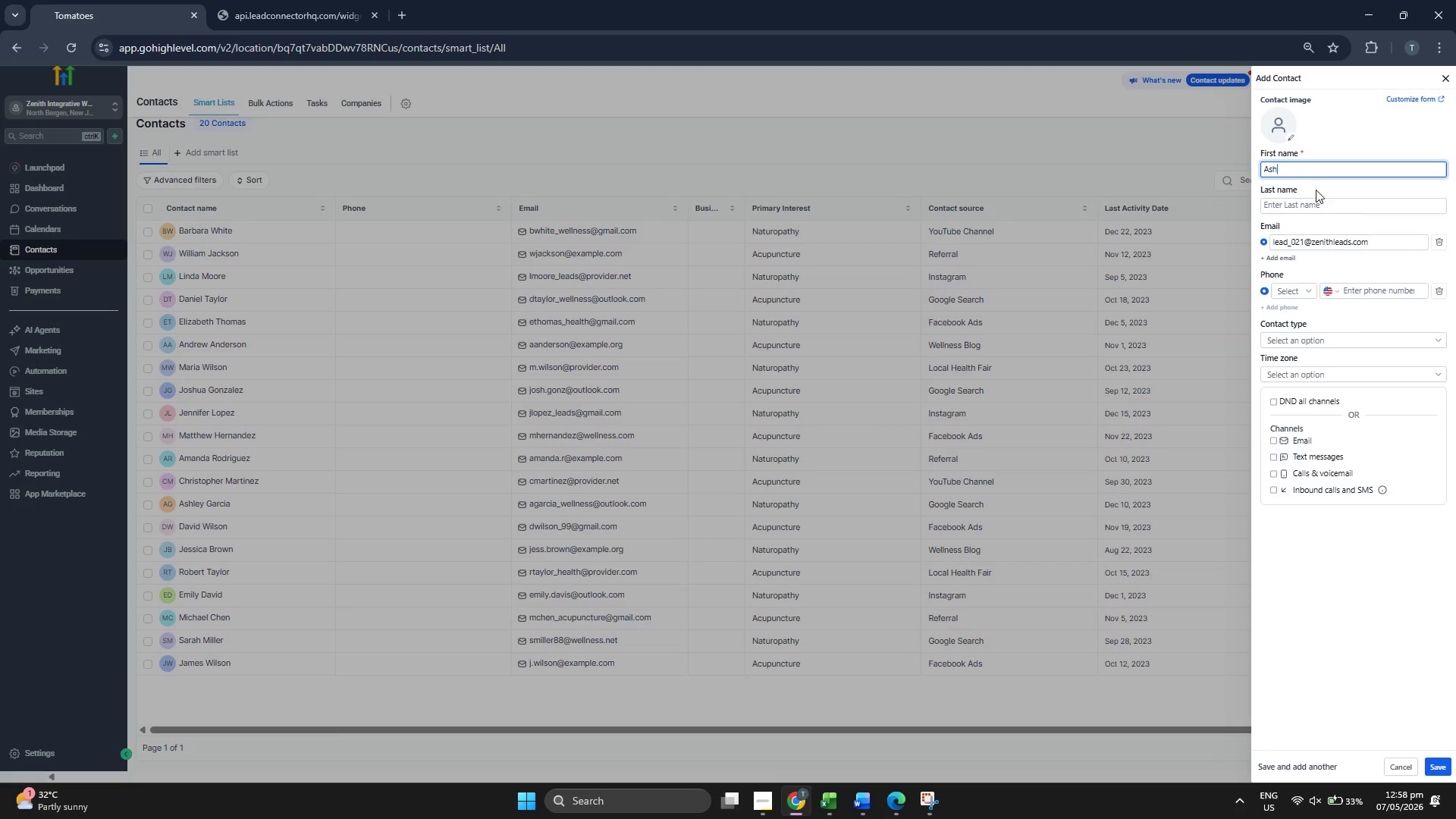 
left_click([1311, 202])
 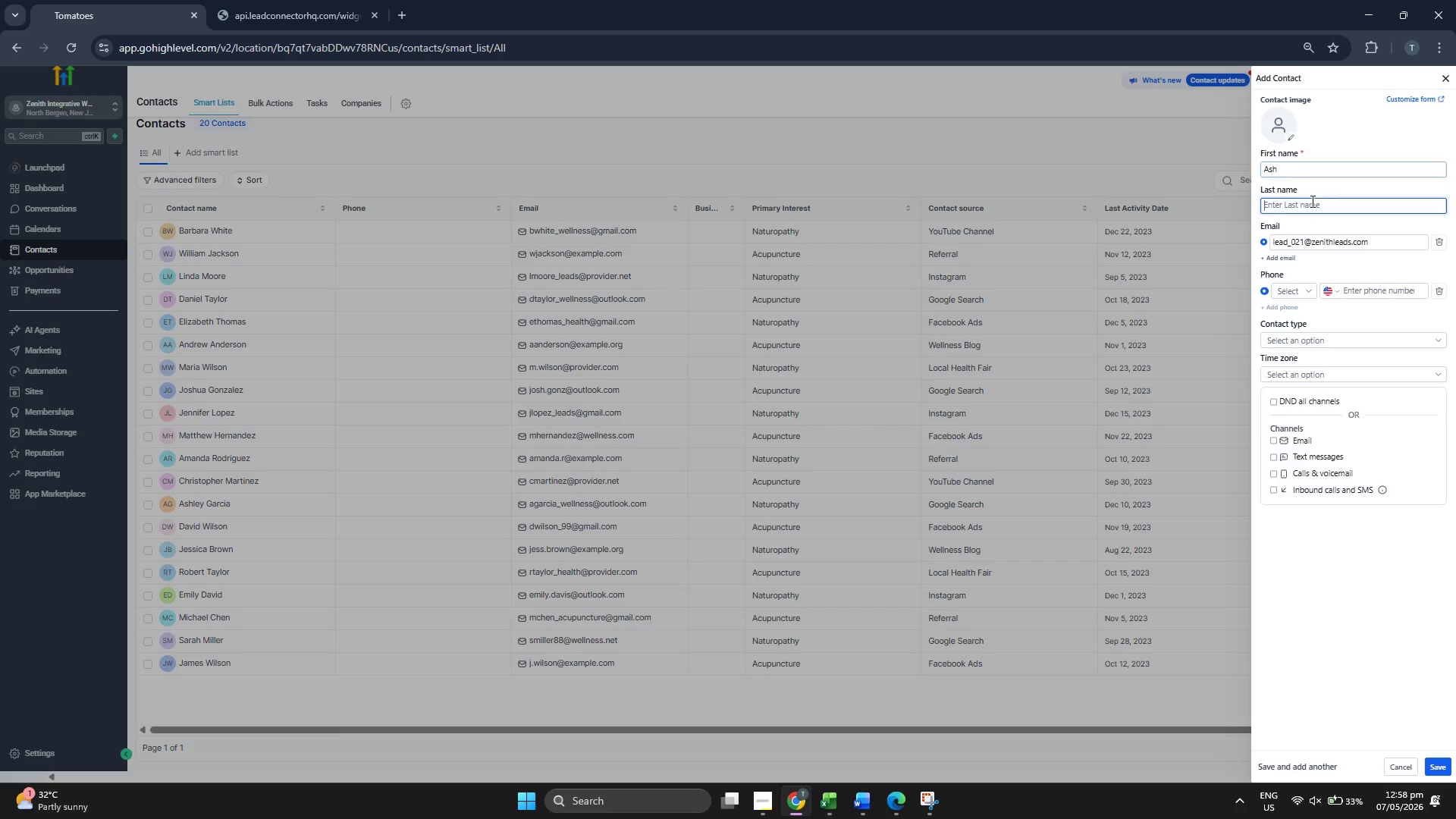 
type(Dtr)
 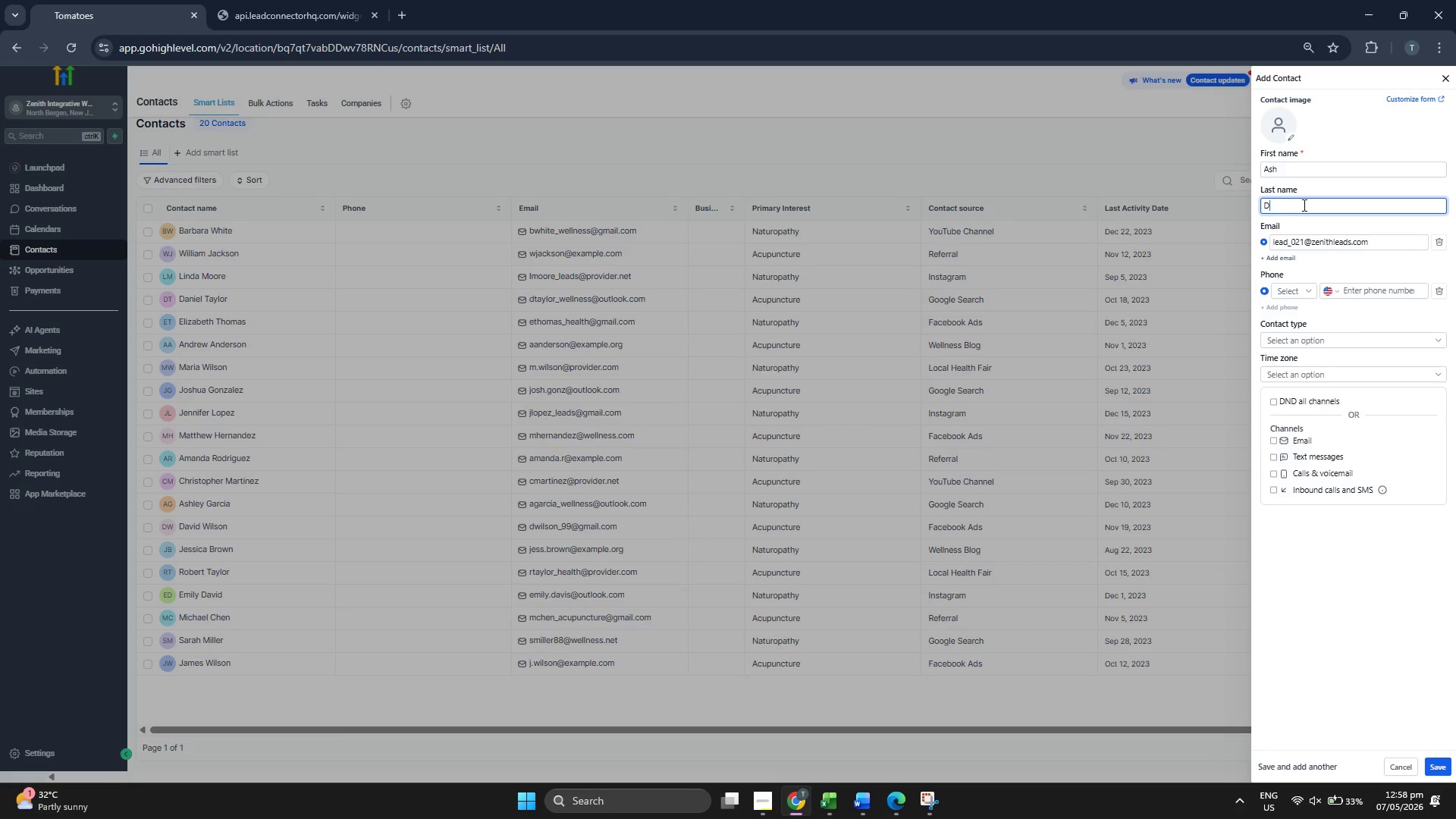 
type(e)
key(Backspace)
key(Backspace)
type(es)
 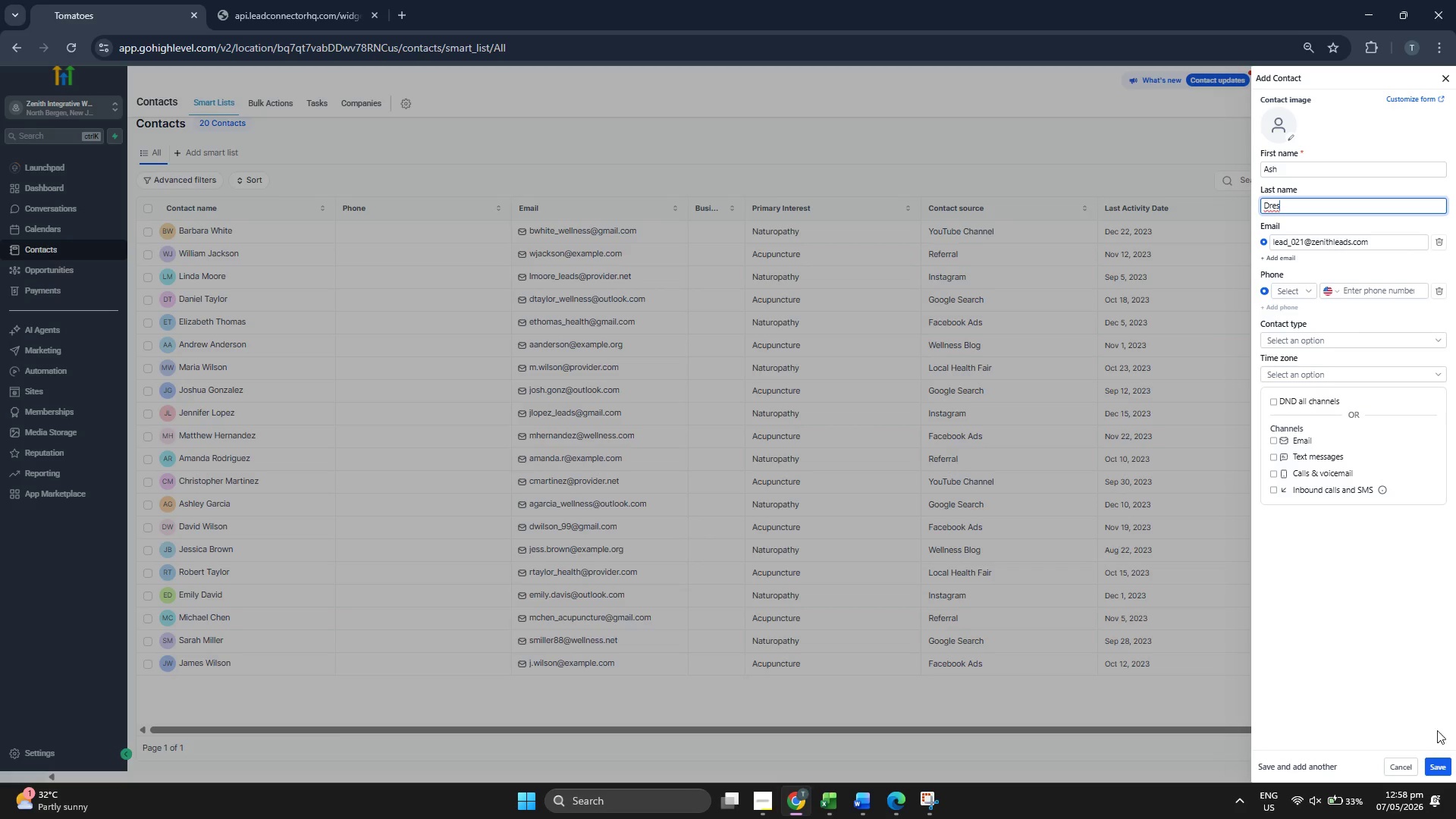 
left_click([1439, 762])
 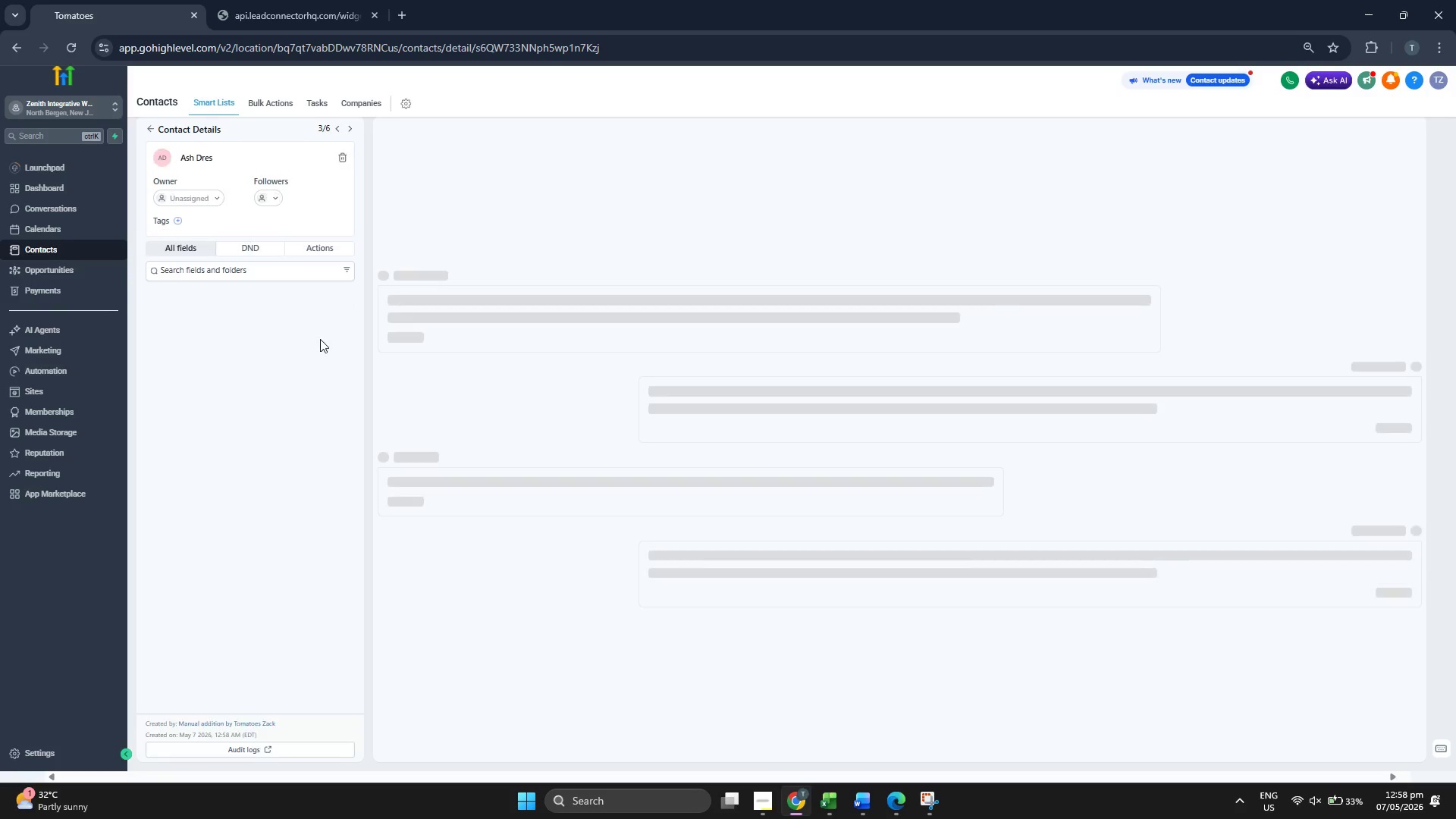 
scroll: coordinate [331, 335], scroll_direction: down, amount: 1.0
 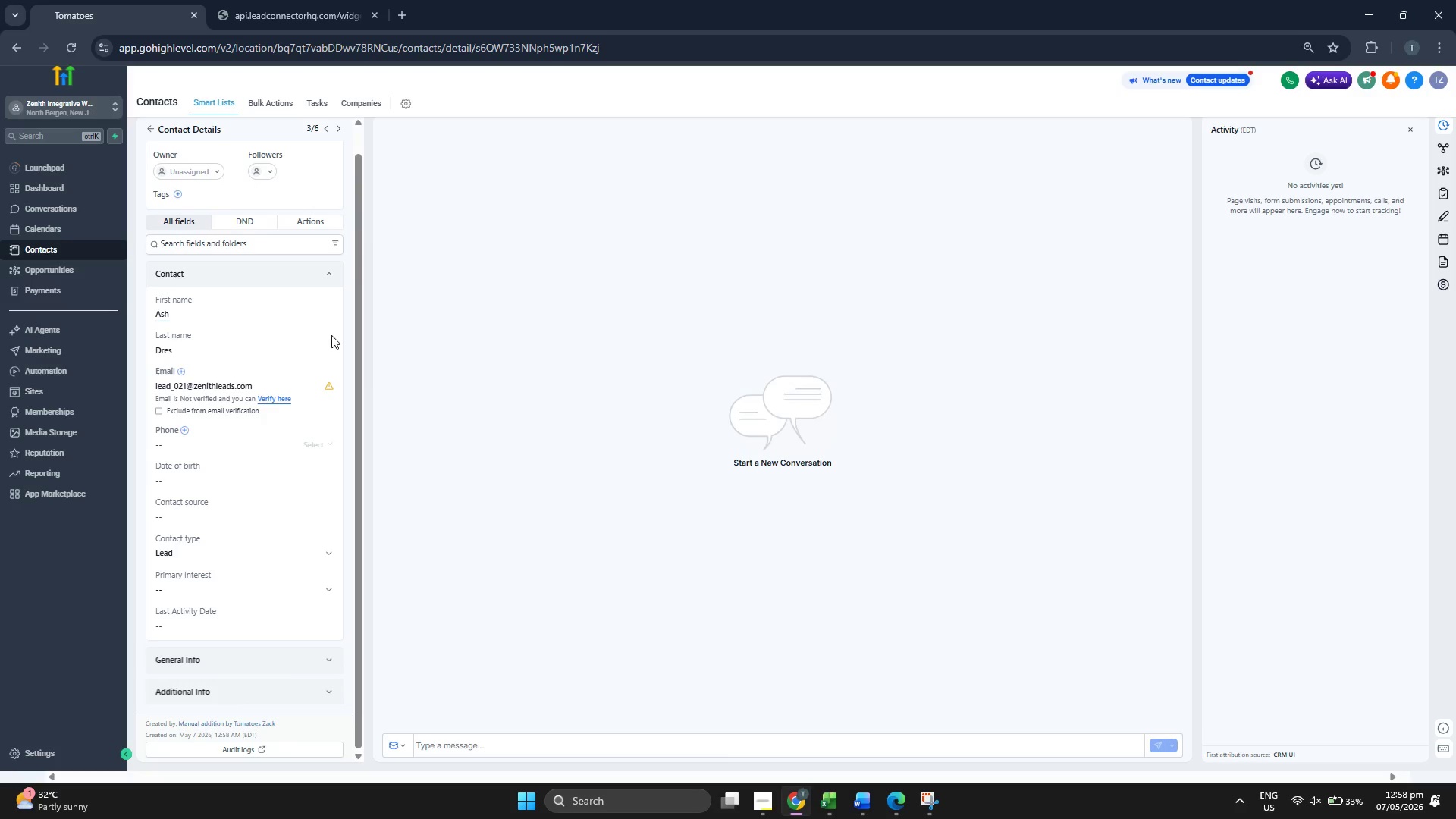 
scroll: coordinate [331, 335], scroll_direction: up, amount: 1.0
 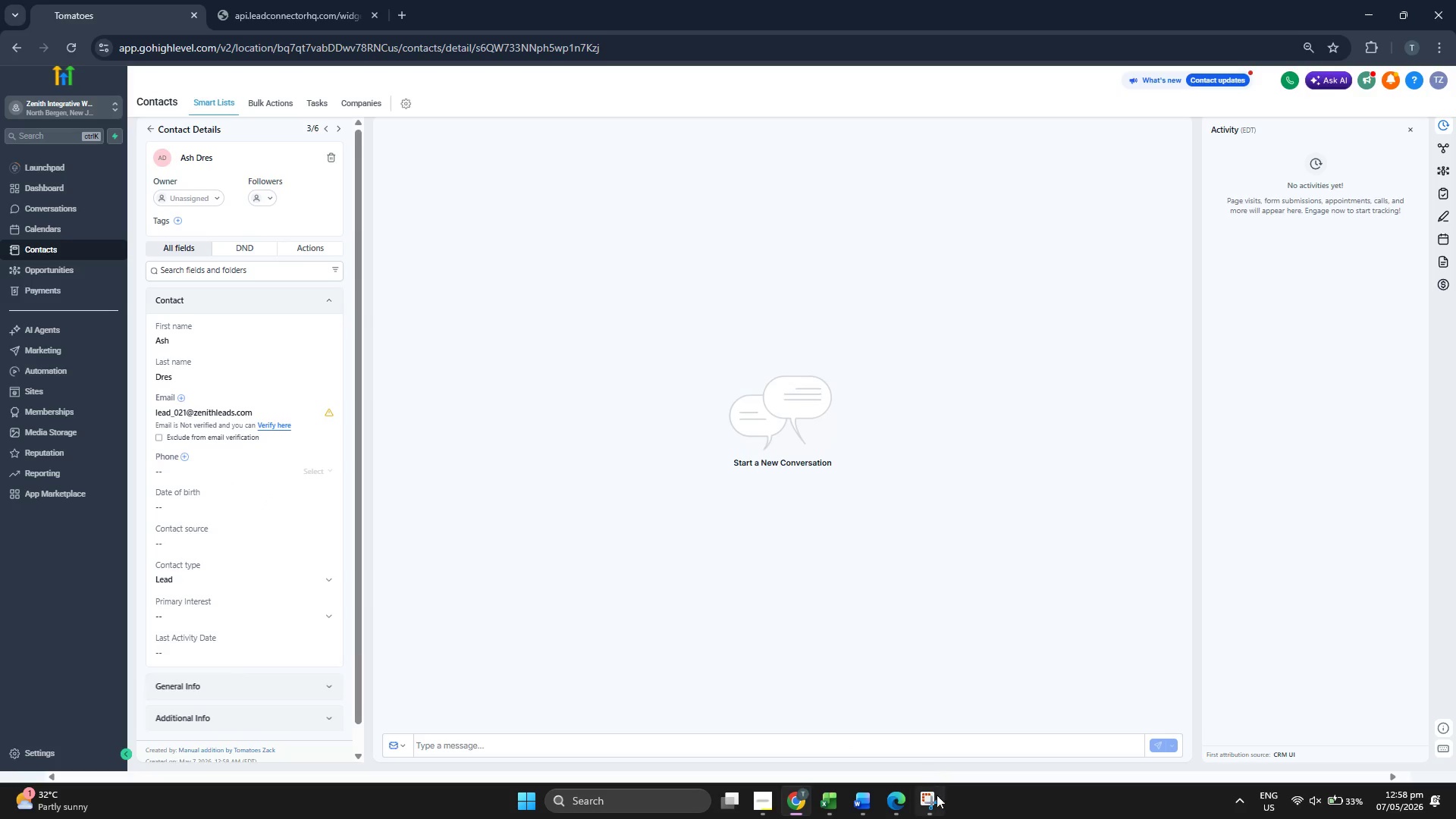 
left_click([925, 785])
 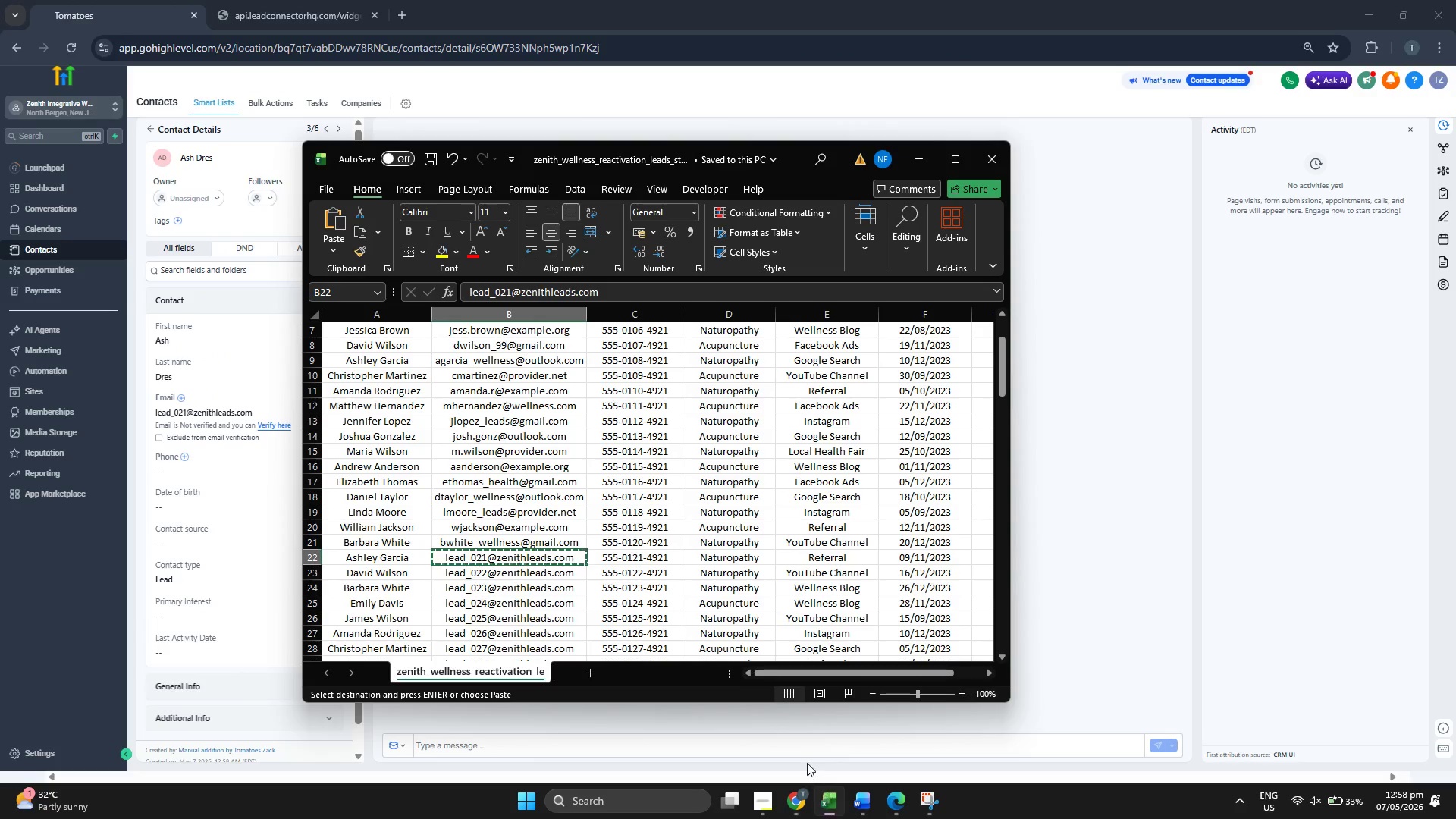 
key(ArrowRight)
 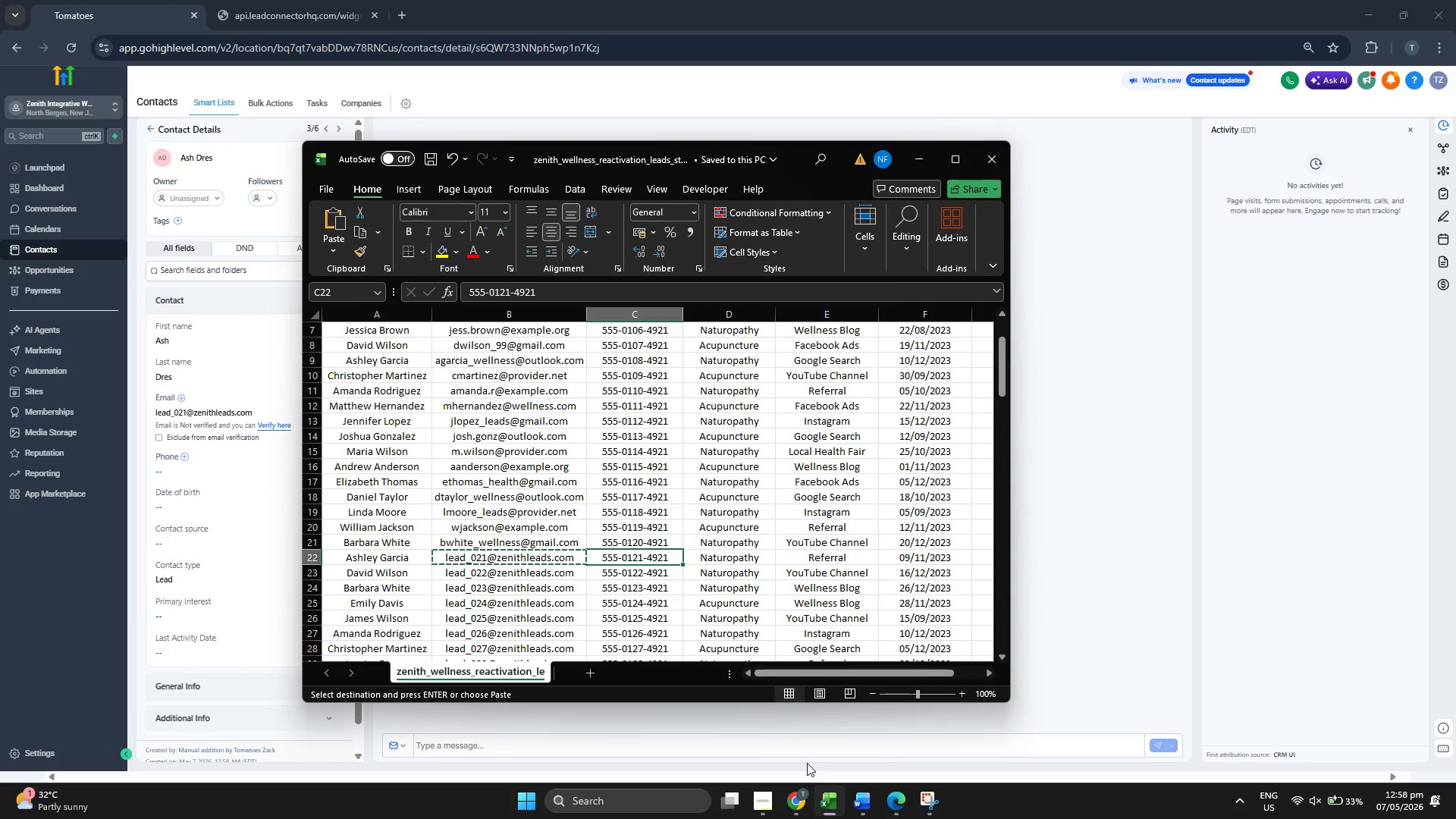 
key(Control+ControlLeft)
 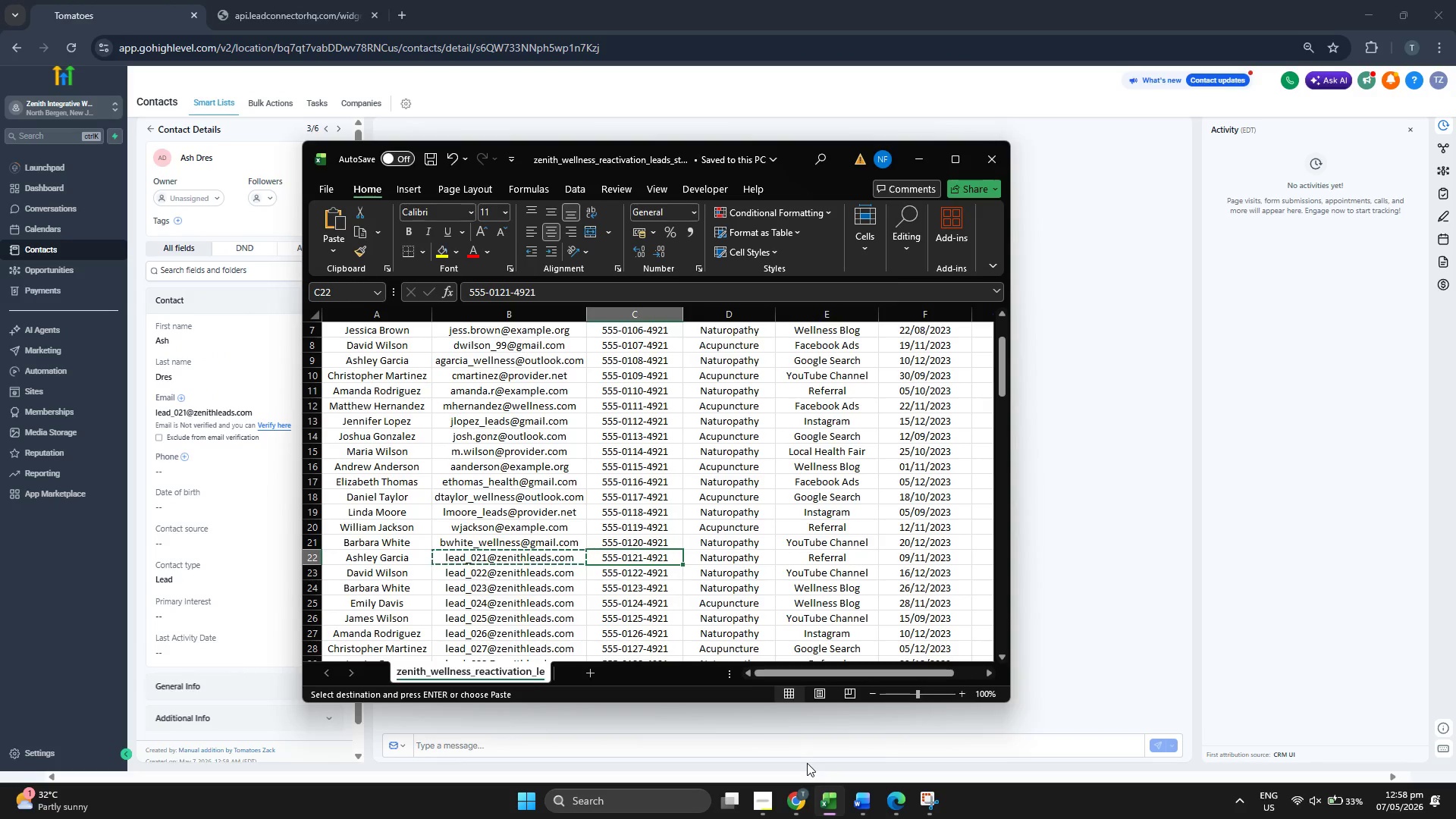 
key(Control+C)
 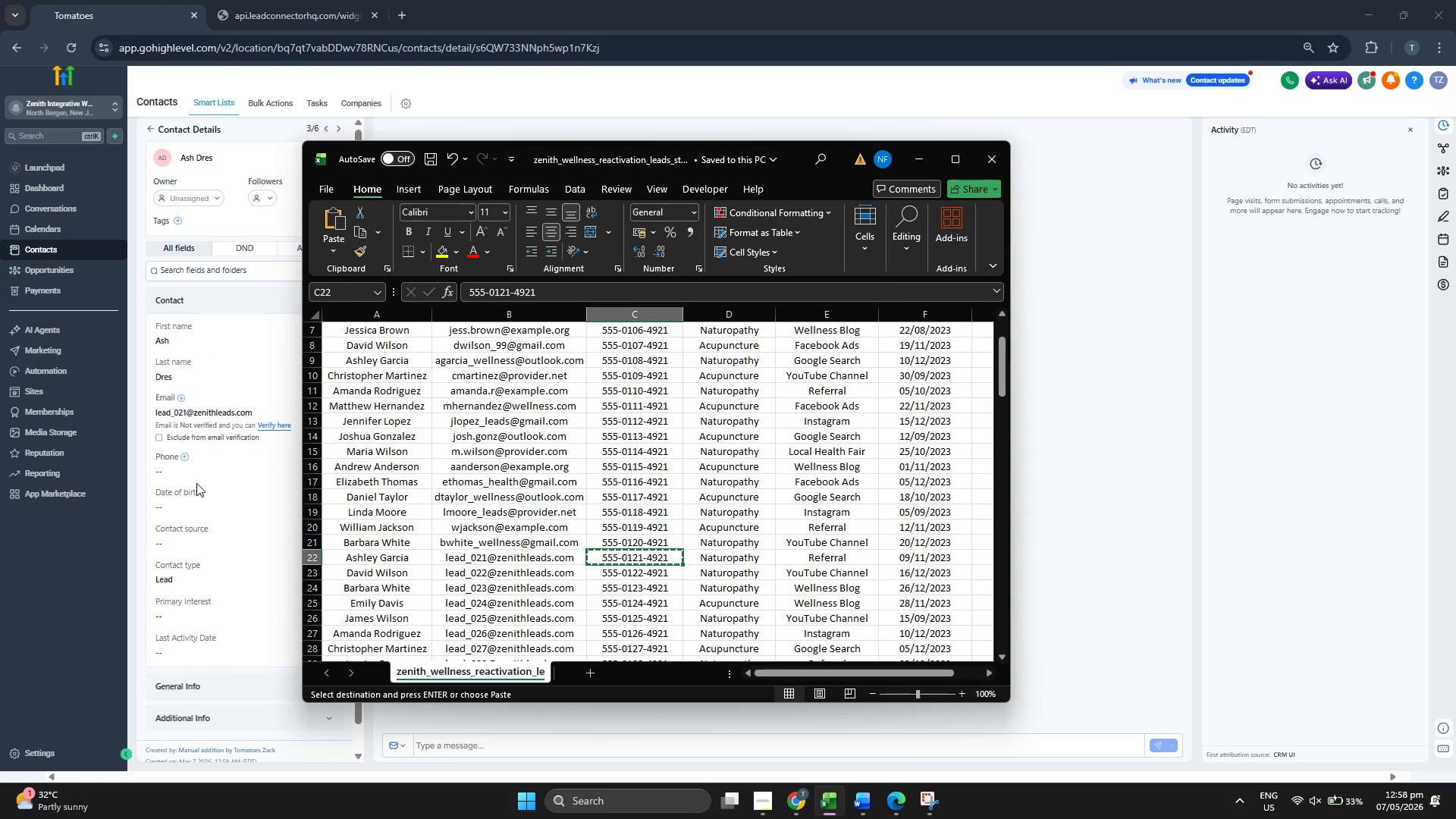 
left_click([211, 470])
 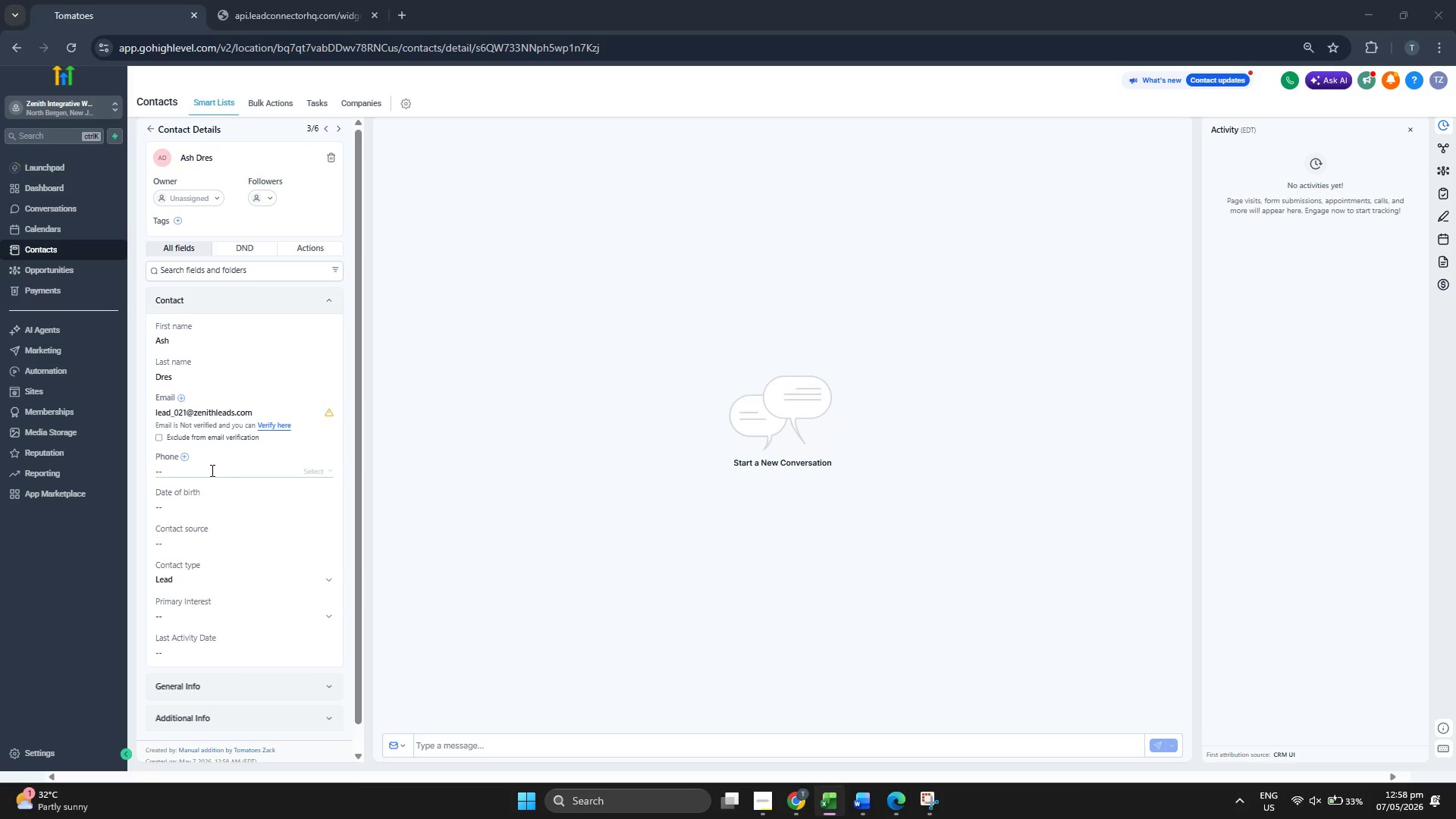 
key(Control+V)
 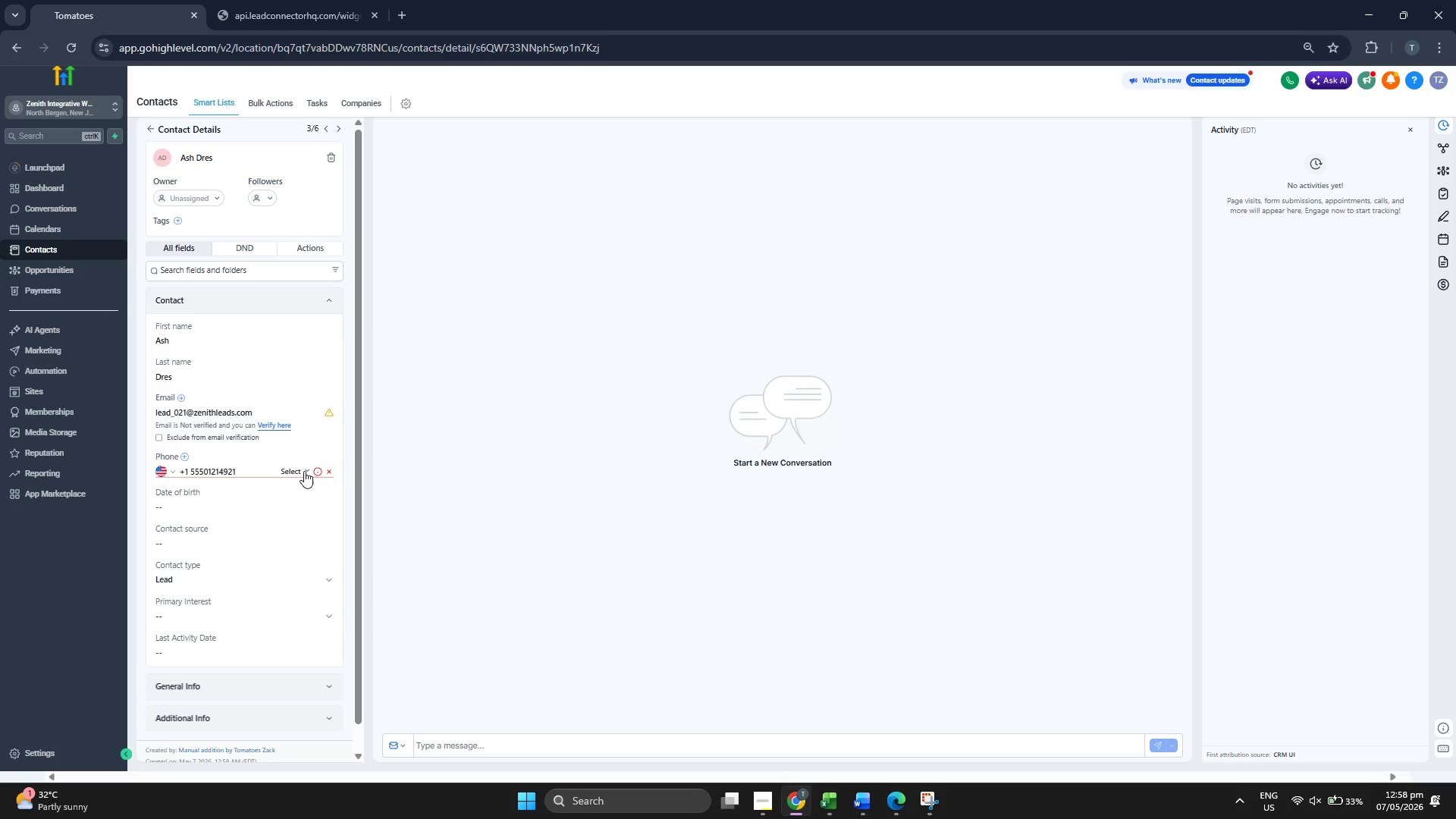 
left_click([304, 471])
 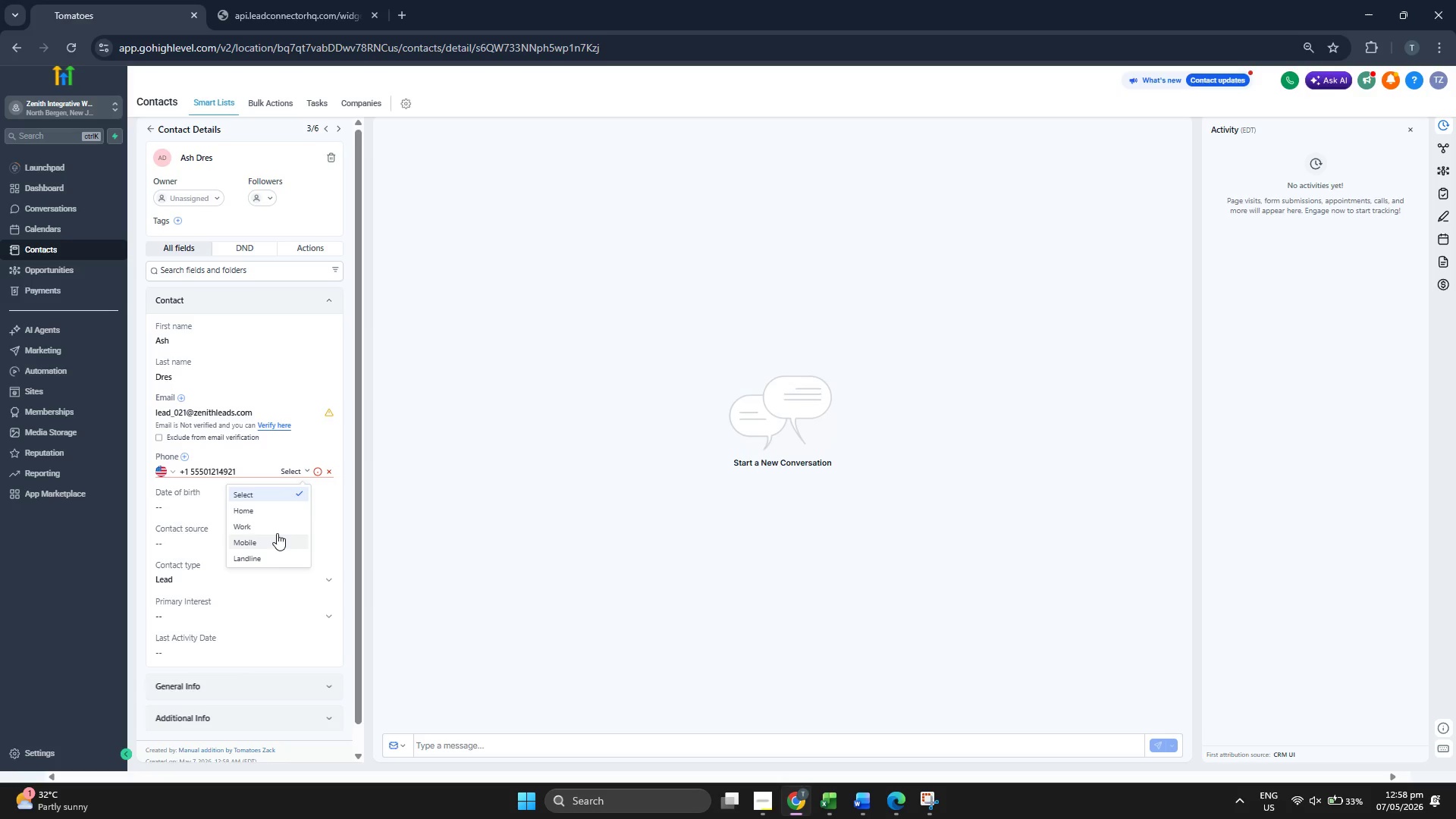 
left_click([278, 526])
 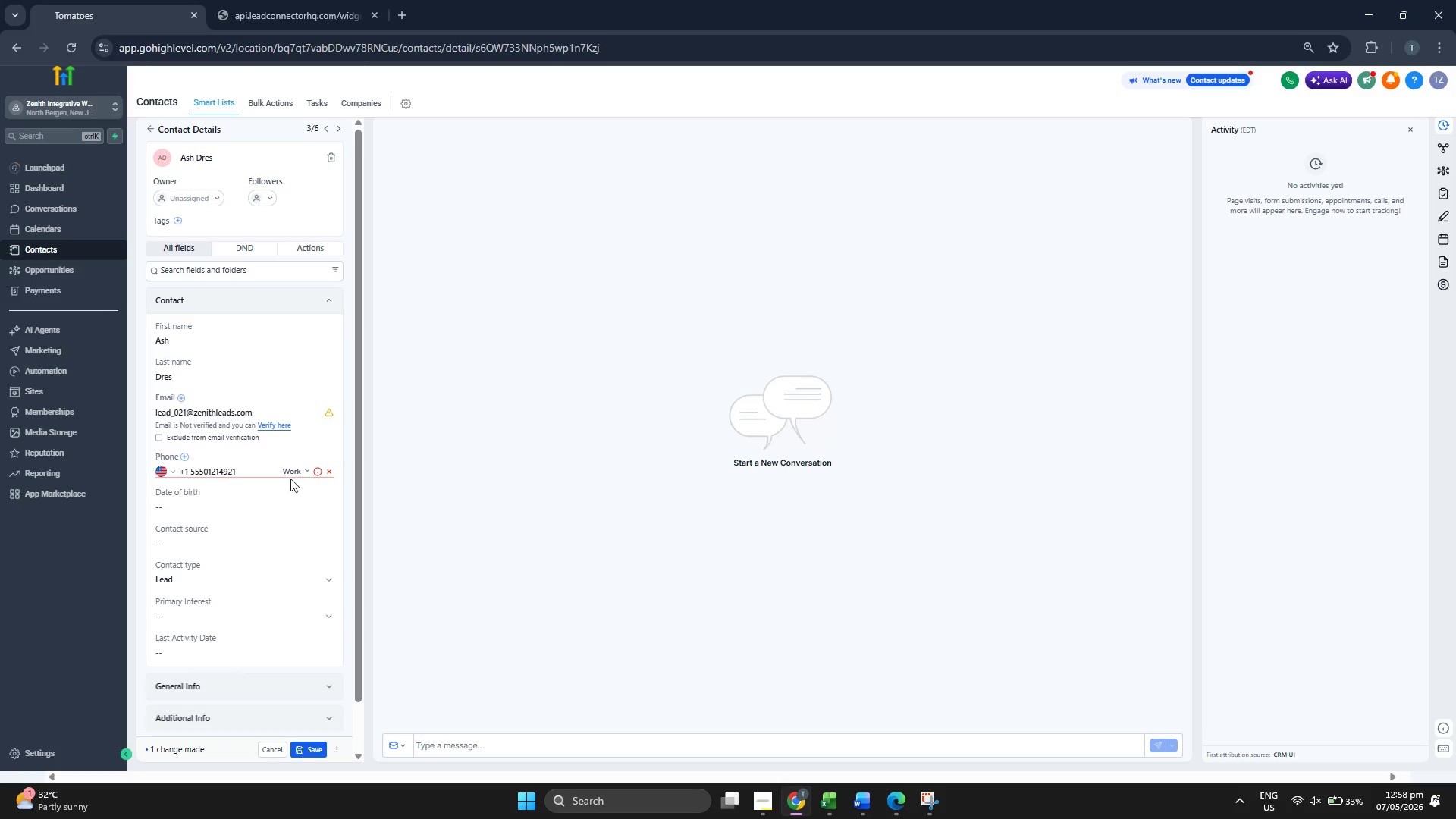 
left_click([291, 474])
 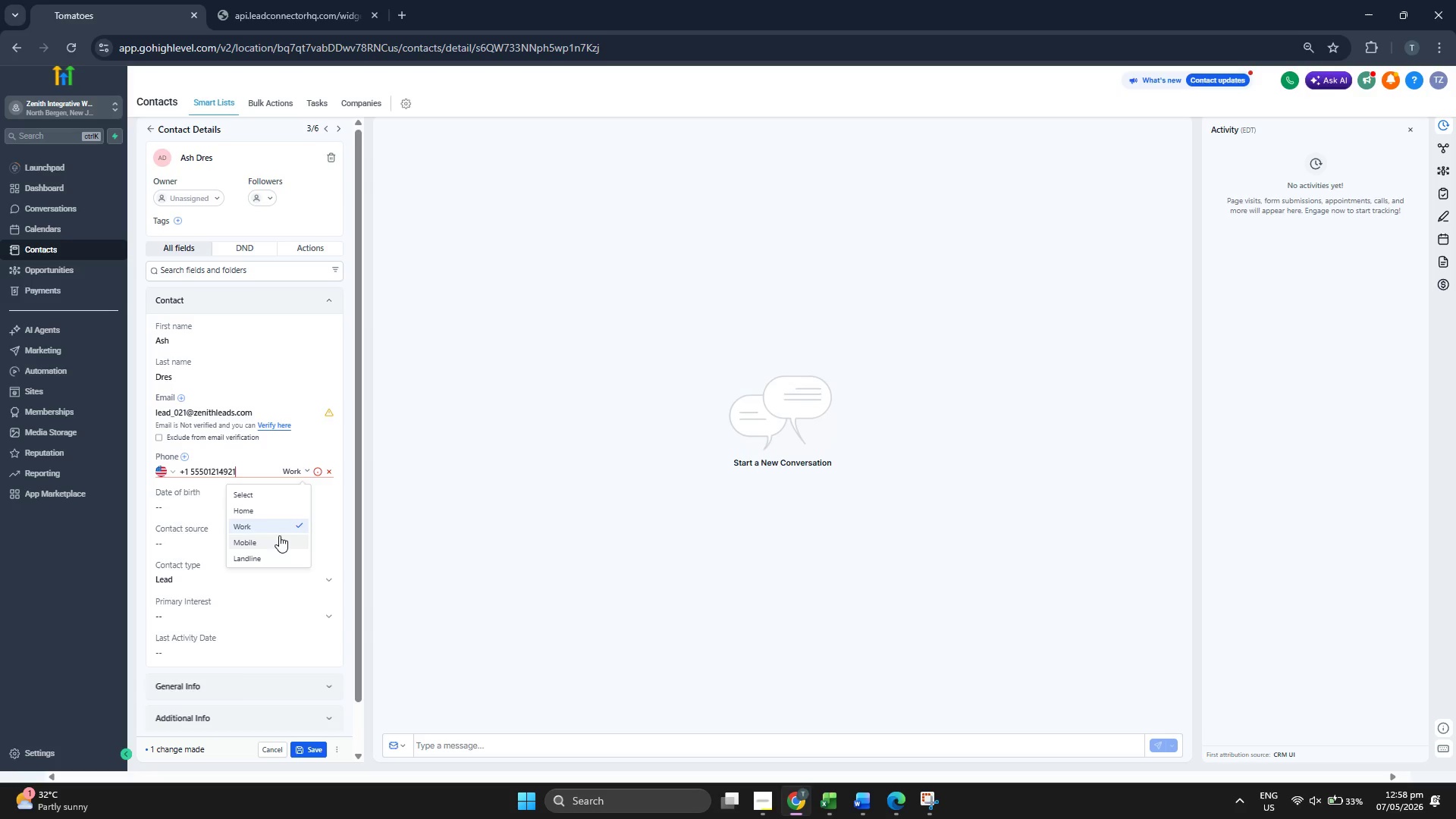 
left_click([277, 541])
 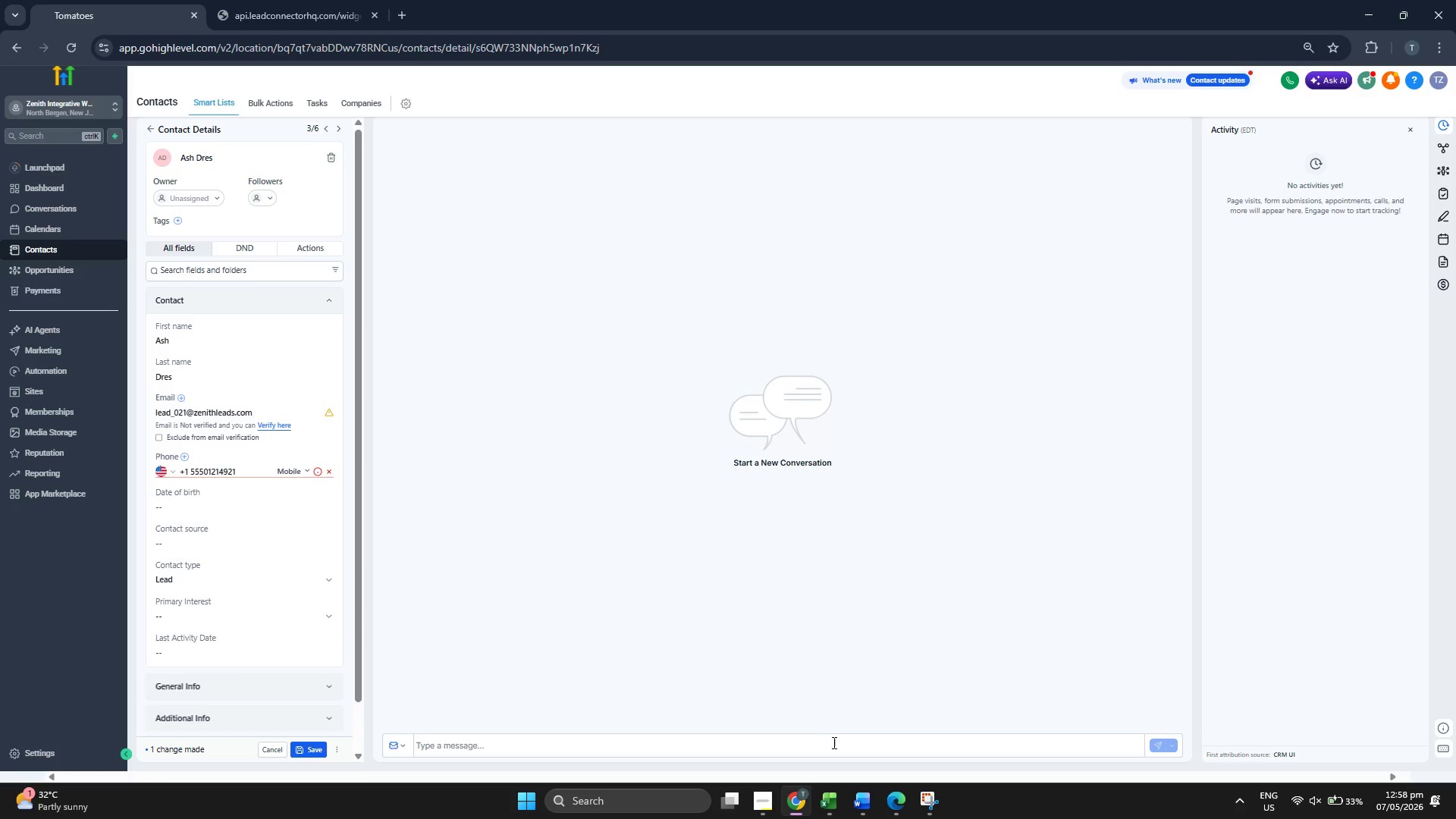 
left_click([839, 799])
 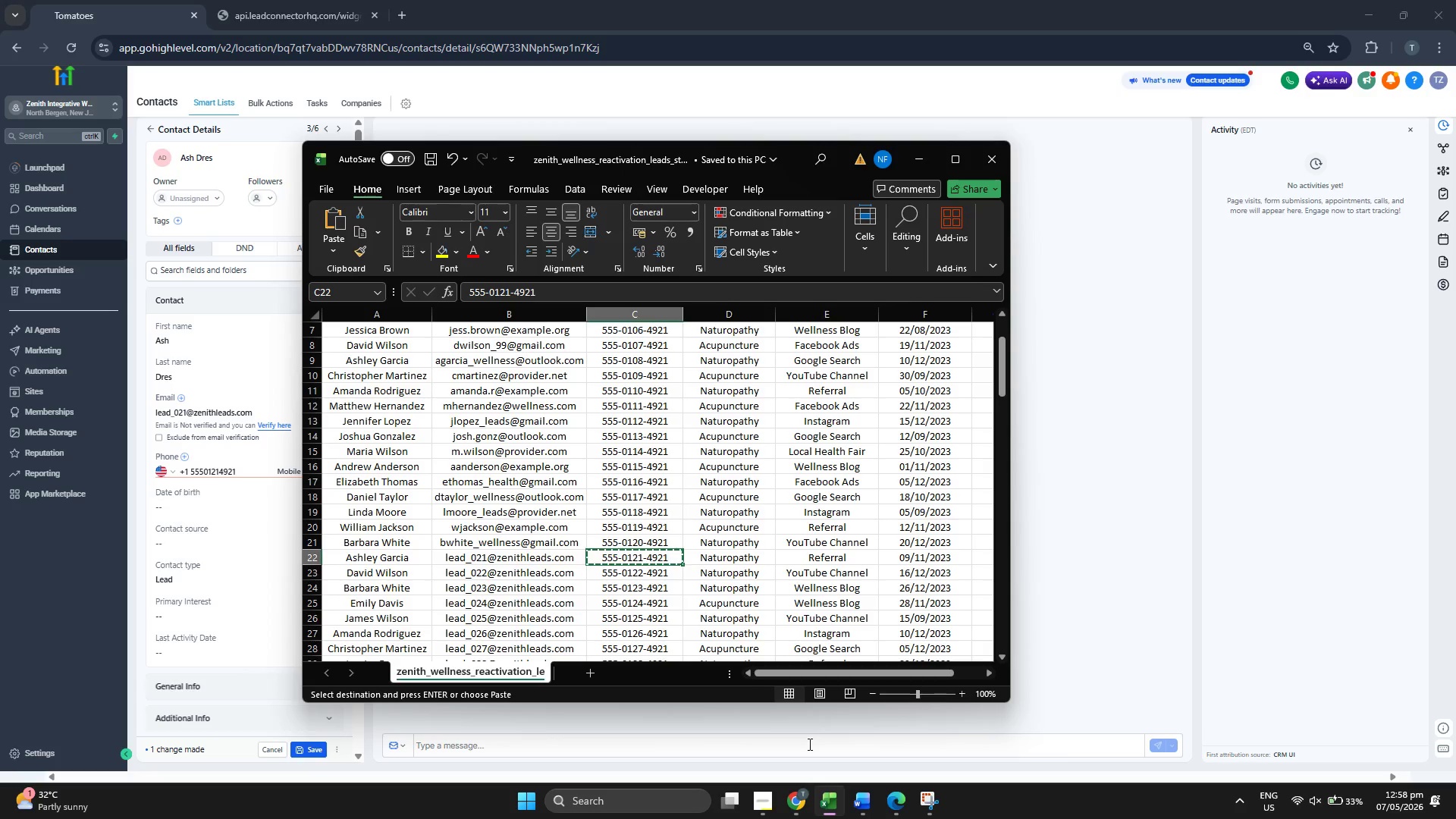 
key(ArrowRight)
 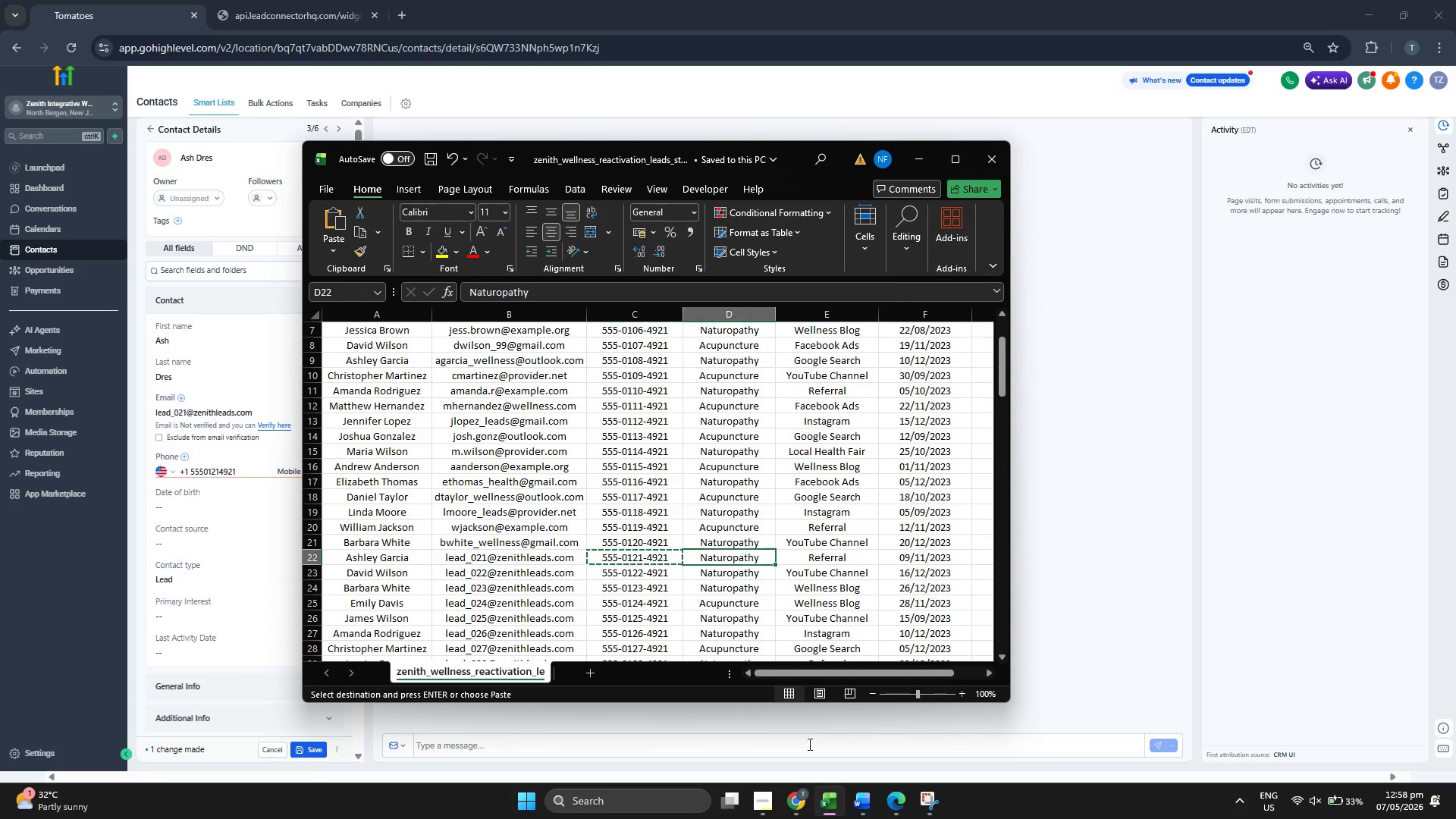 
key(ArrowRight)
 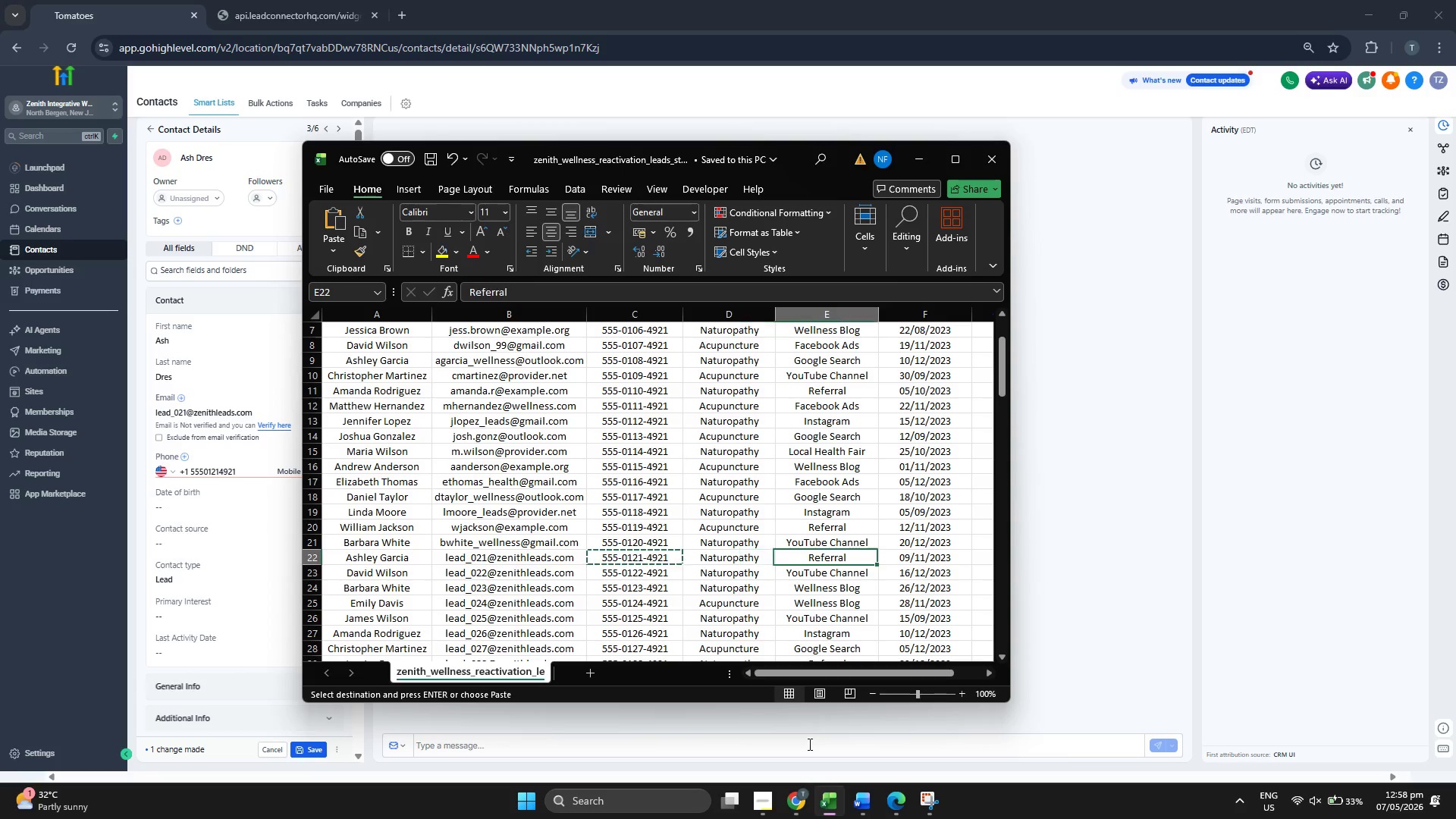 
key(Control+ControlLeft)
 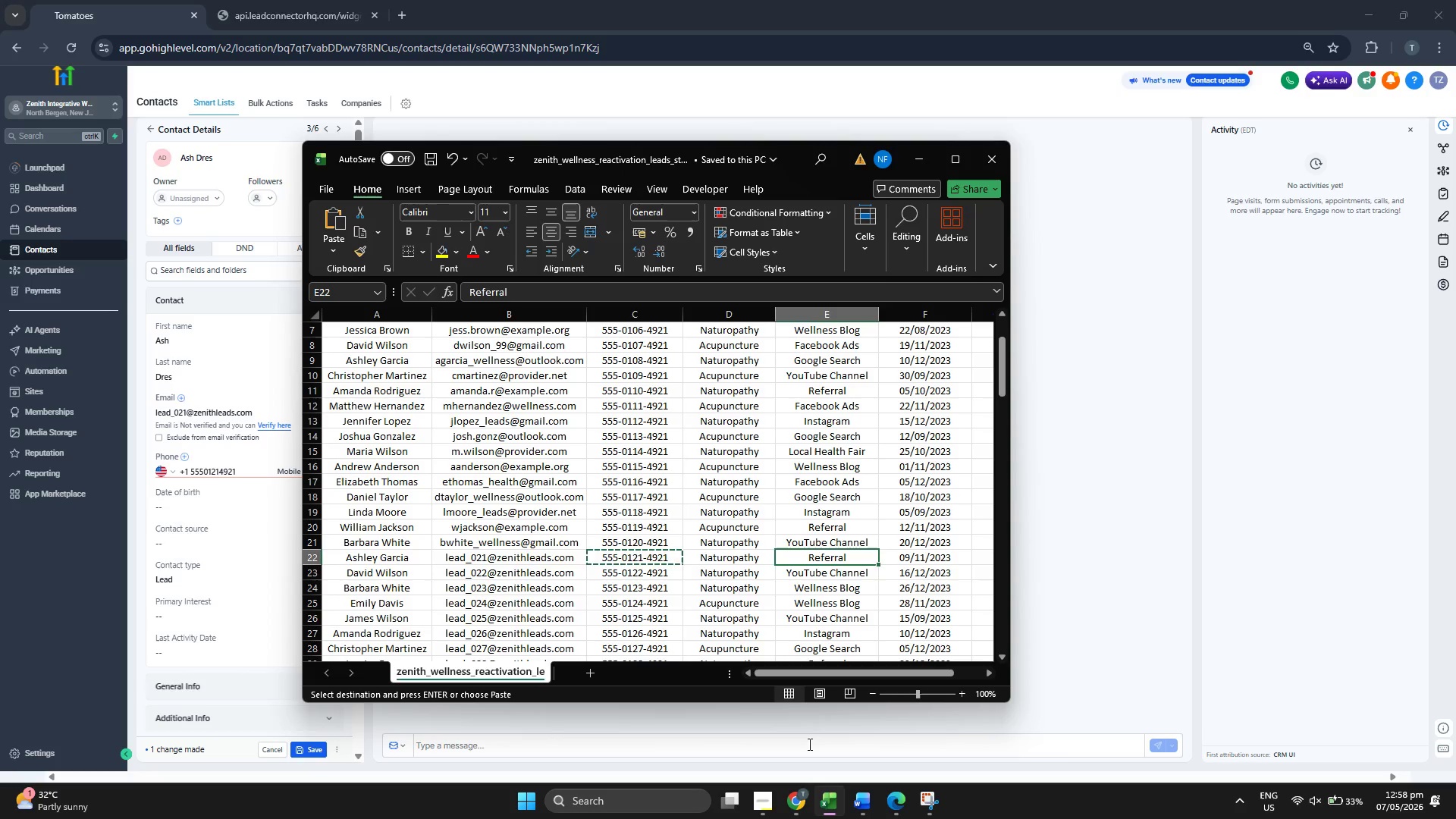 
key(Control+C)
 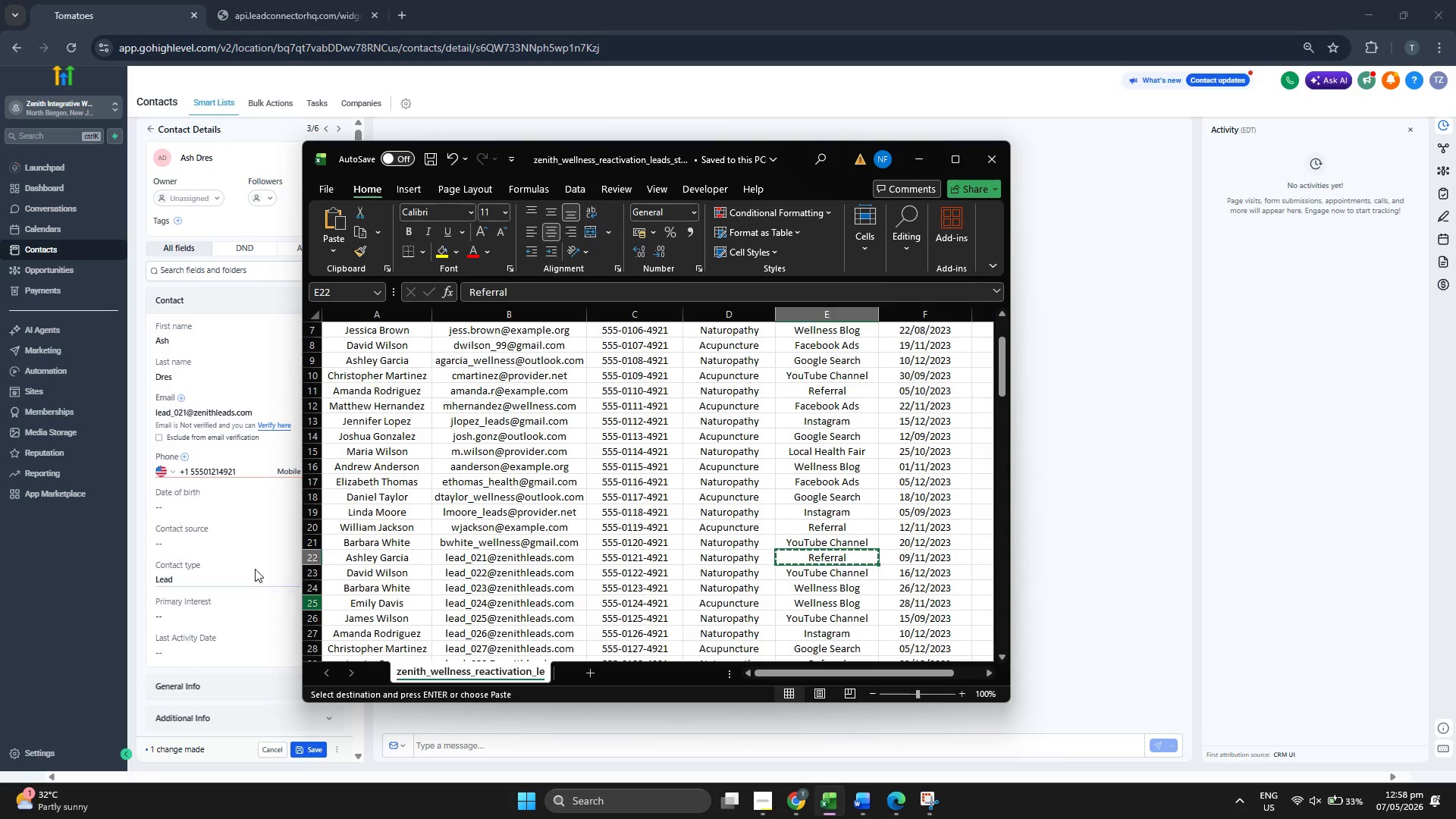 
left_click([227, 544])
 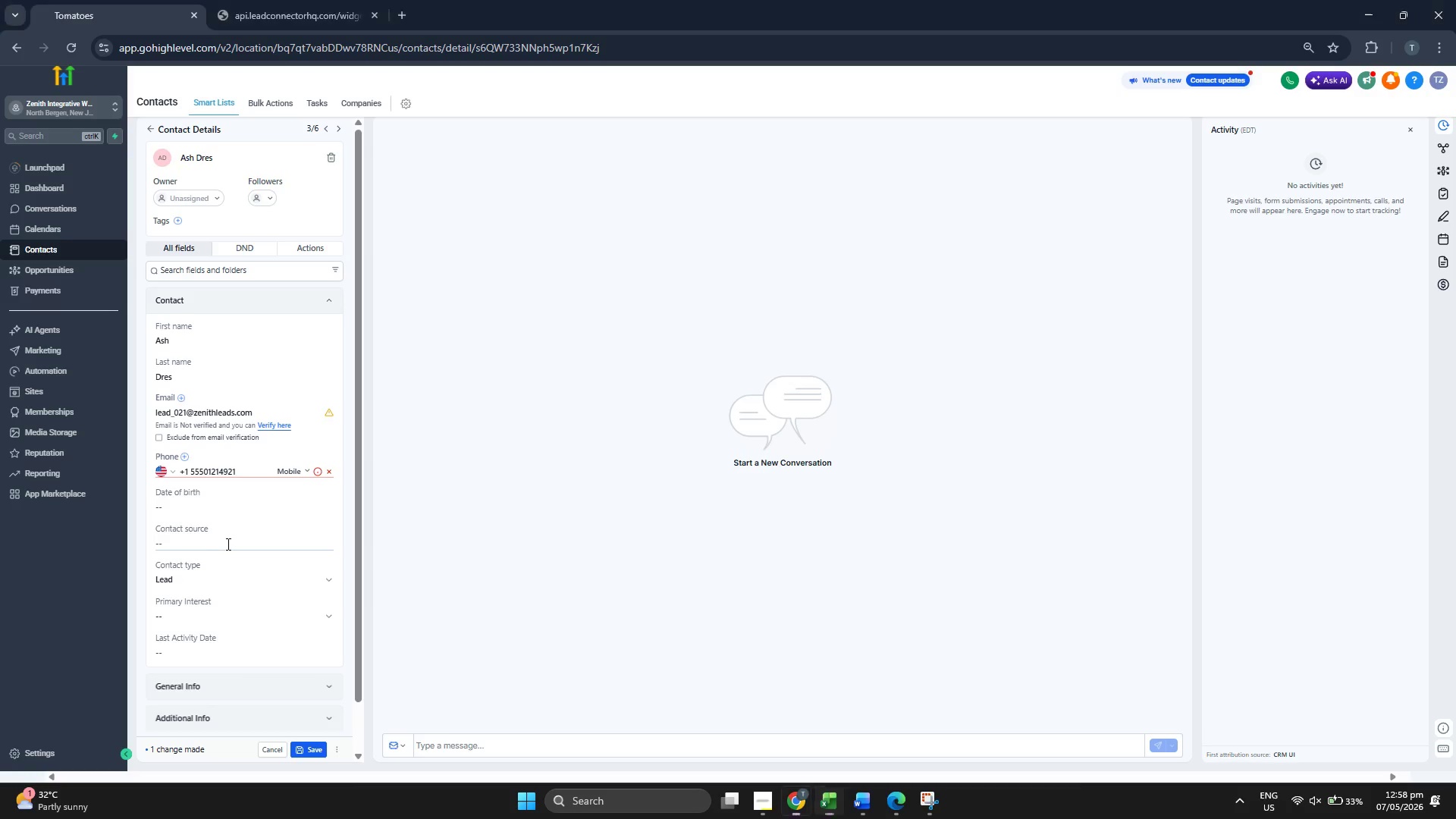 
key(Control+ControlLeft)
 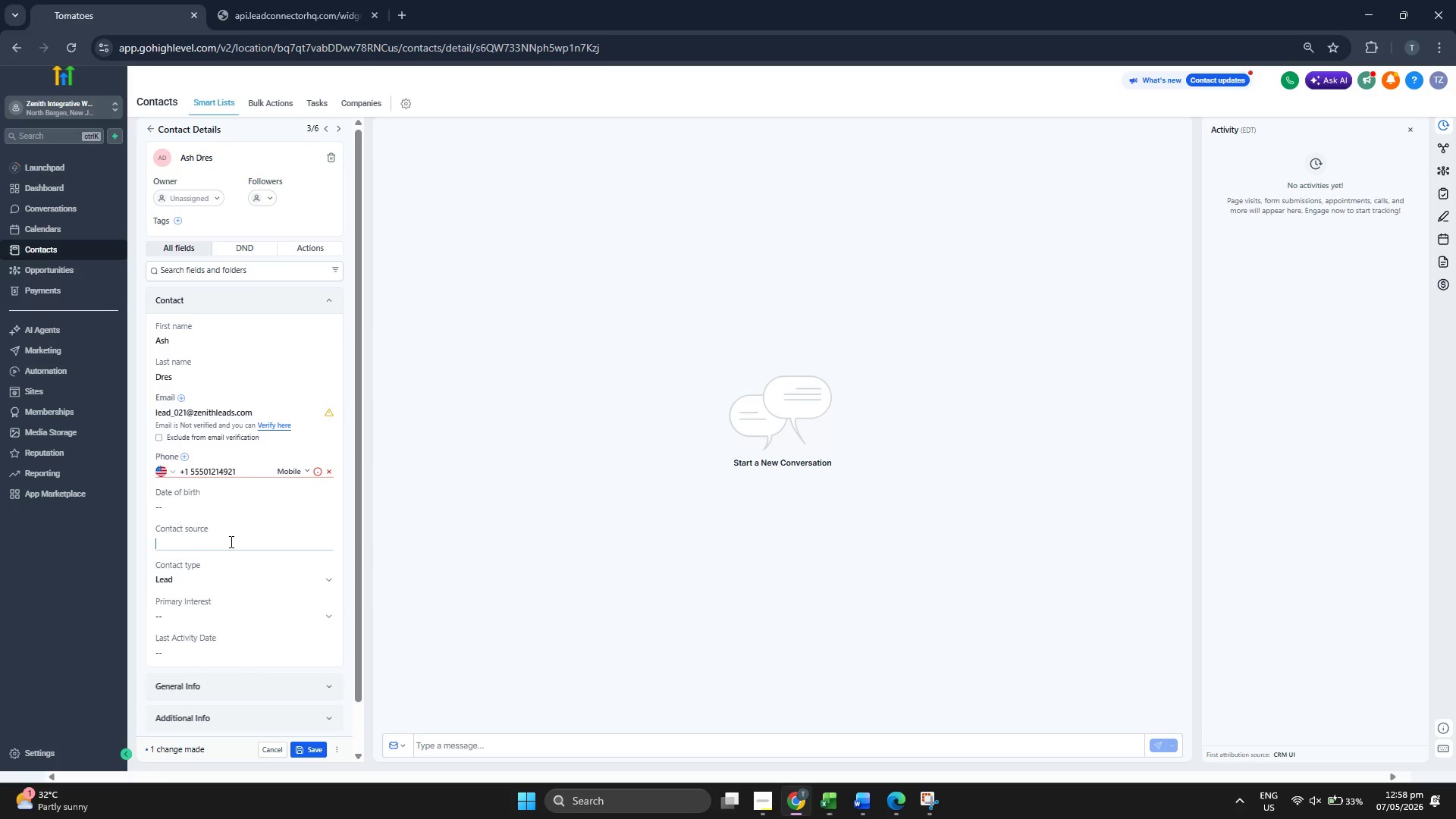 
key(Control+V)
 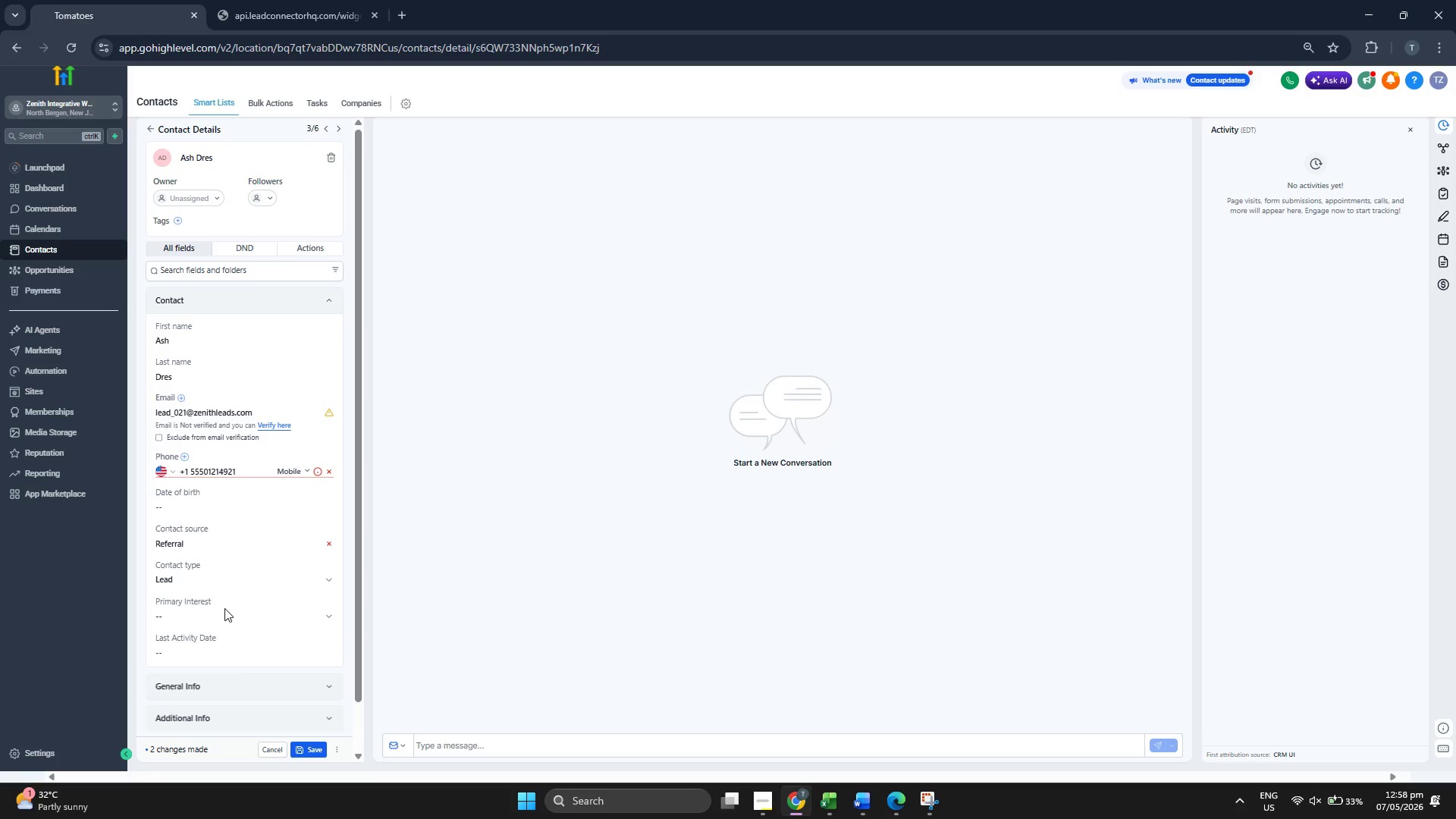 
double_click([232, 614])
 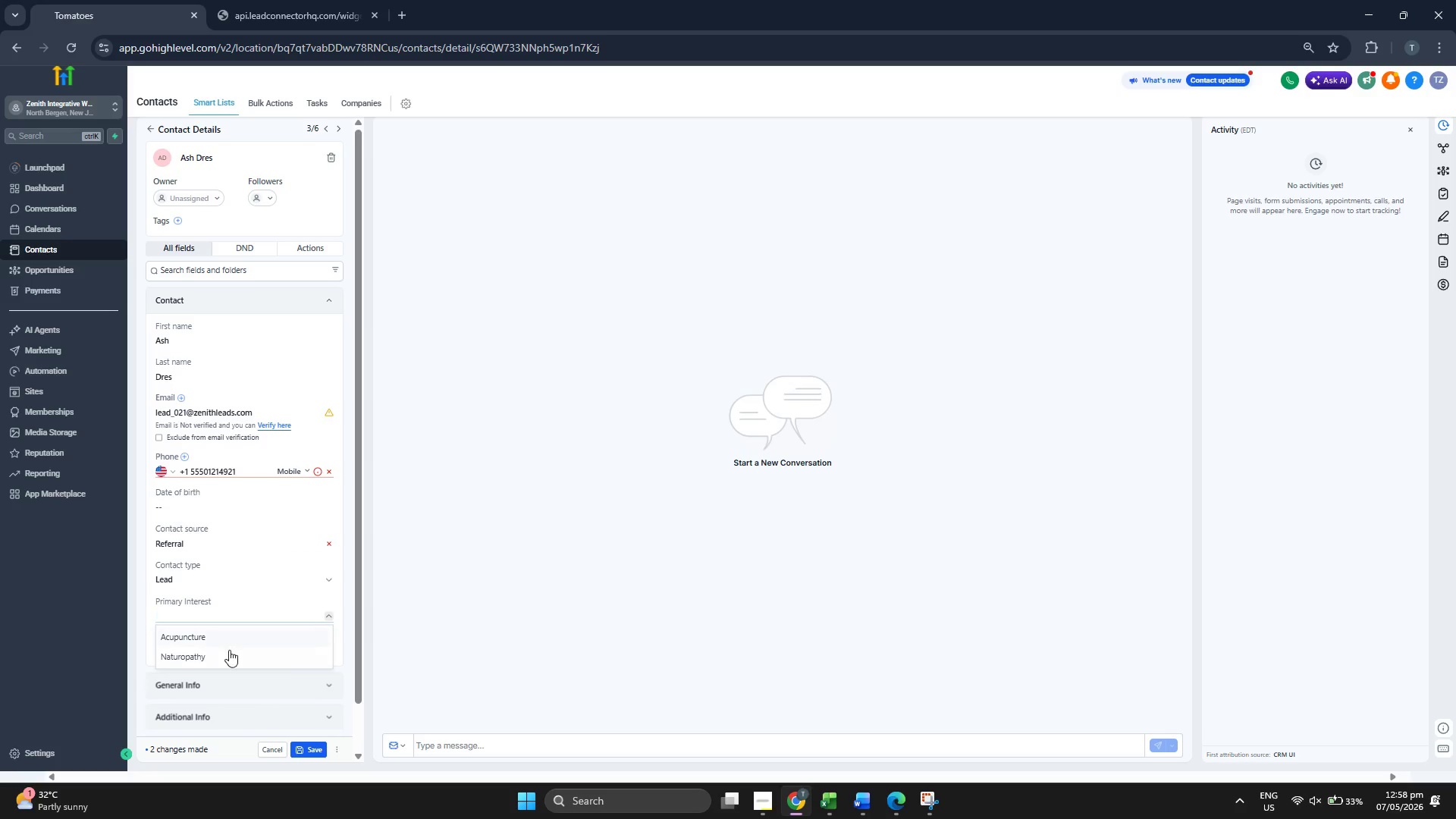 
left_click([229, 657])
 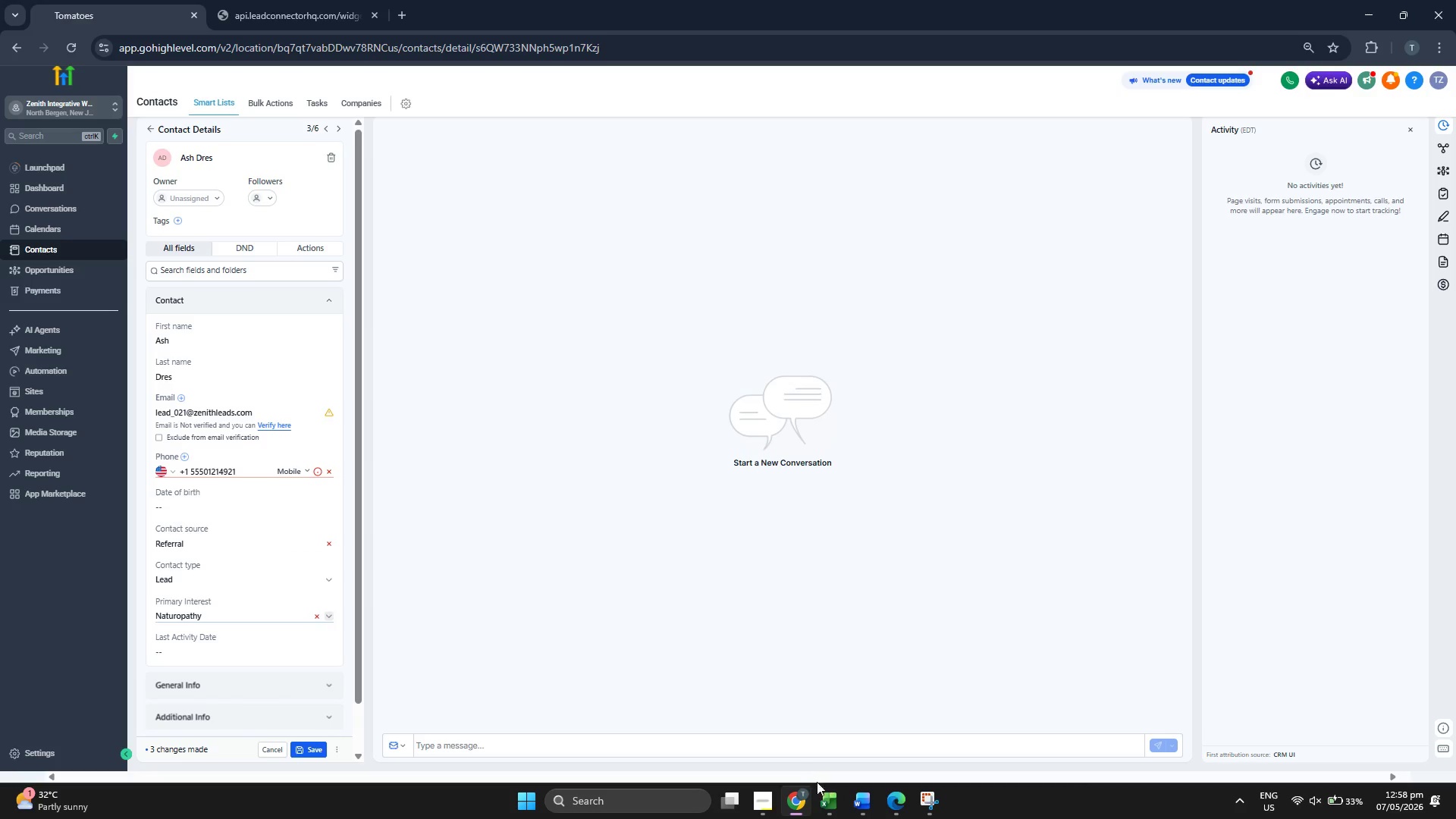 
left_click([819, 791])
 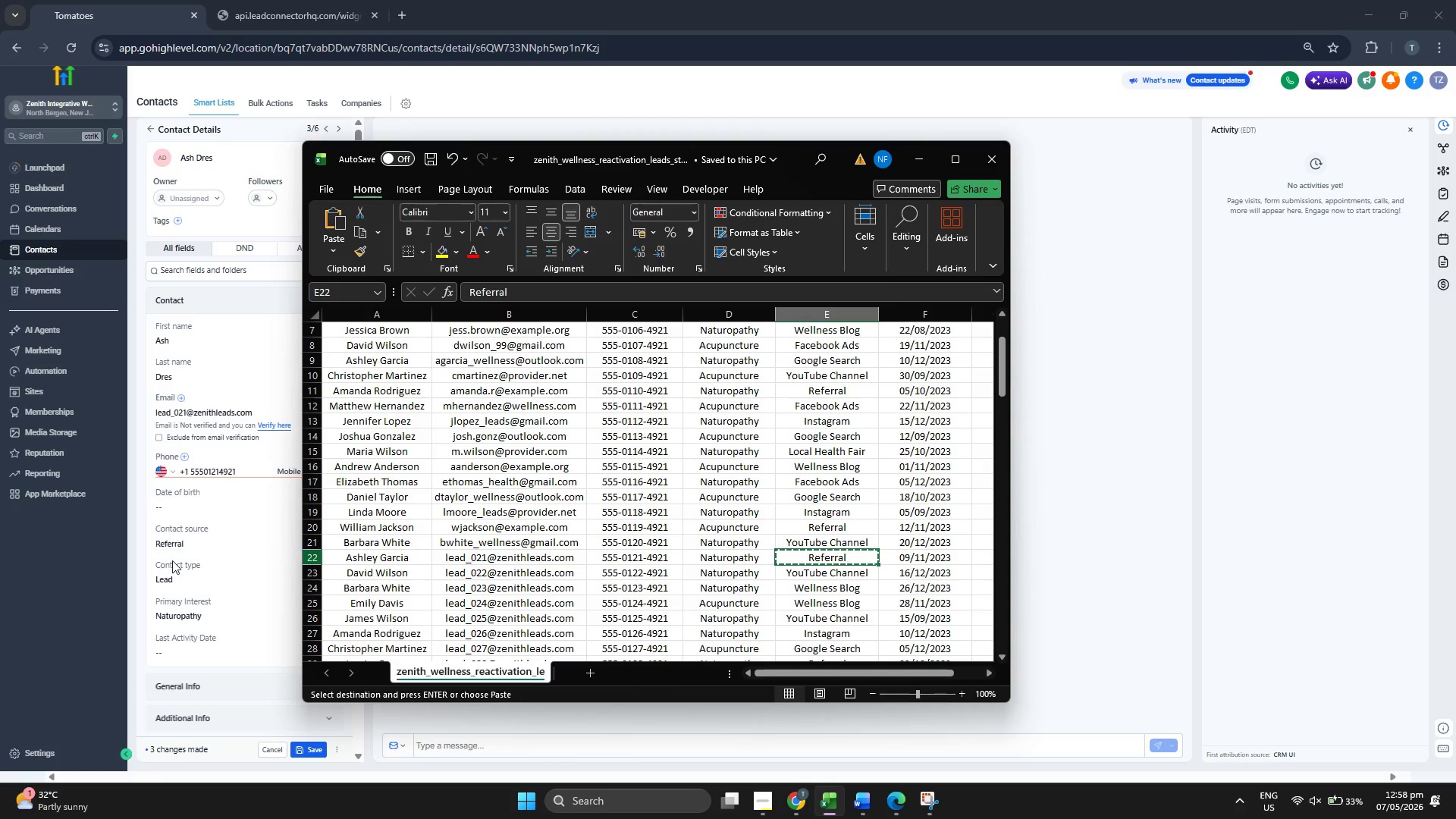 
left_click([209, 651])
 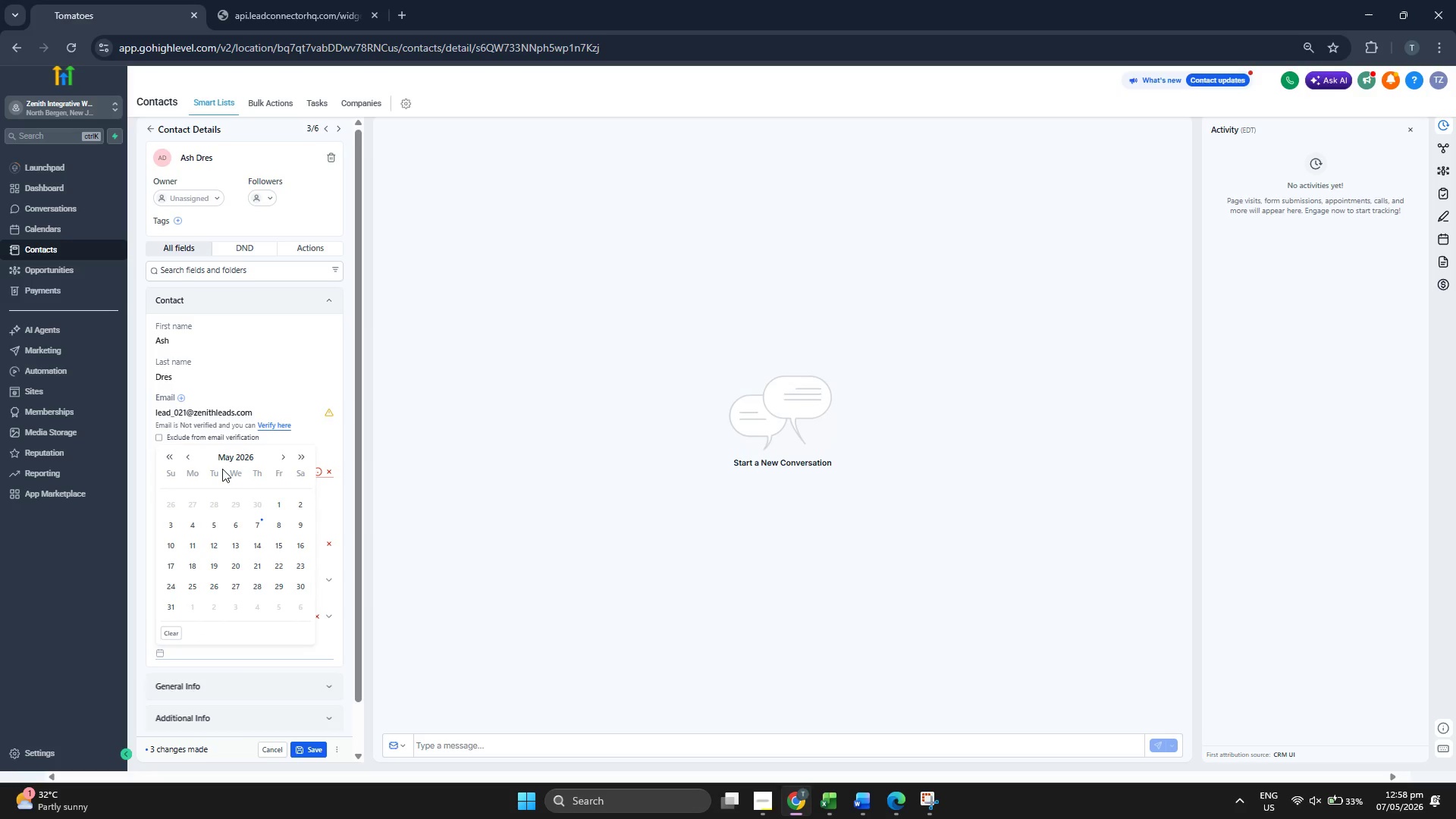 
left_click([237, 460])
 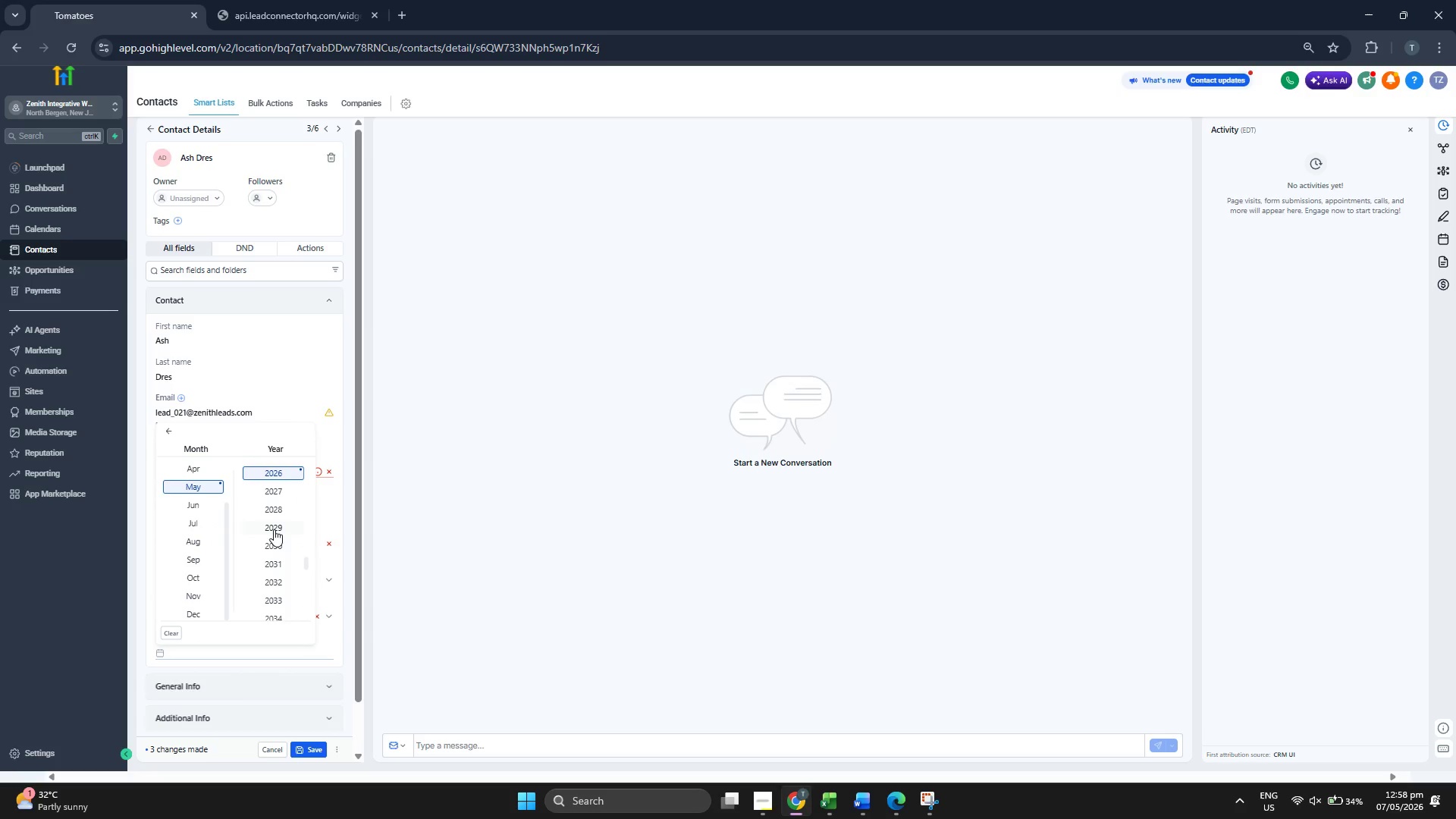 
scroll: coordinate [274, 531], scroll_direction: up, amount: 1.0
 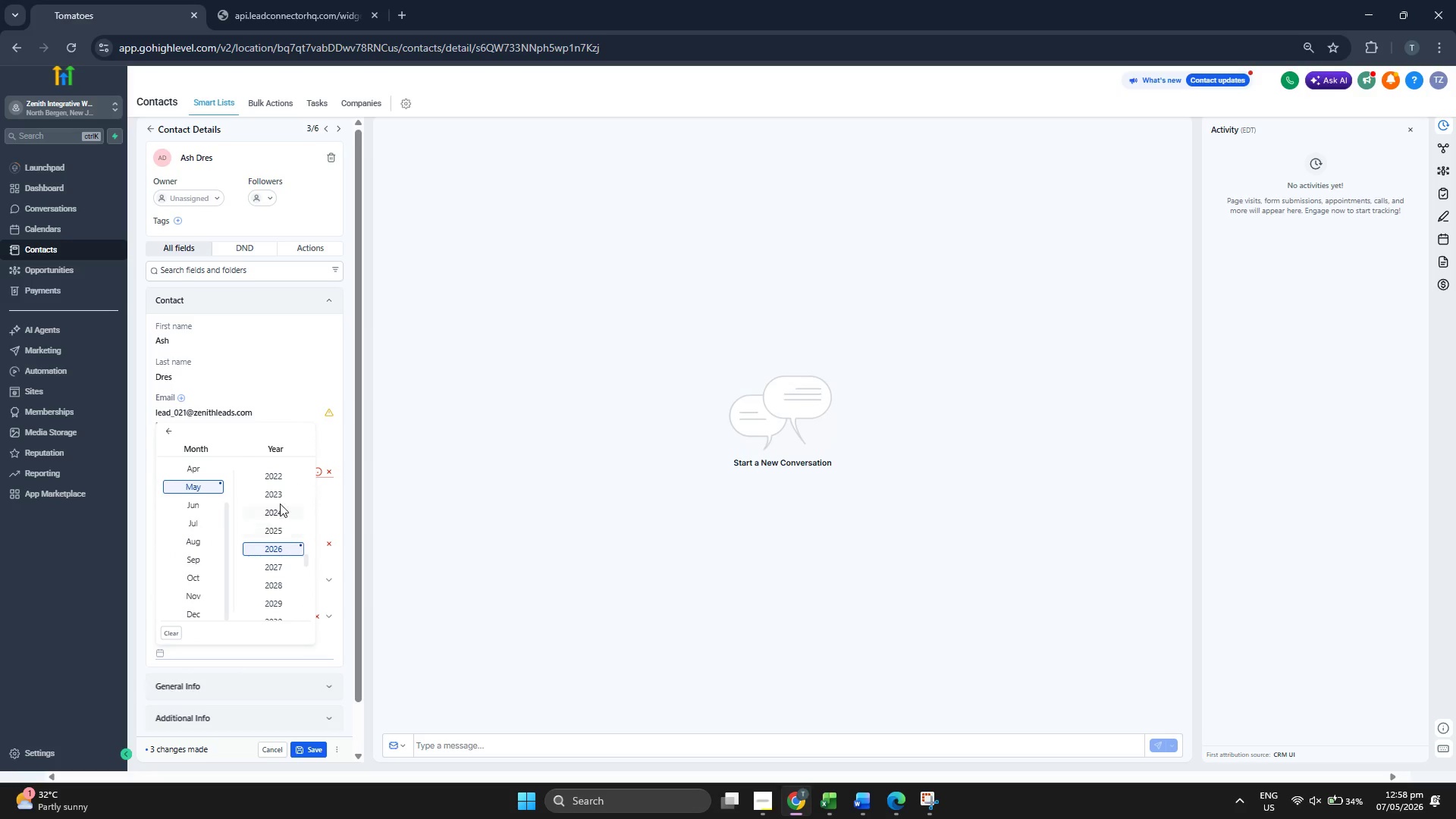 
left_click([280, 496])
 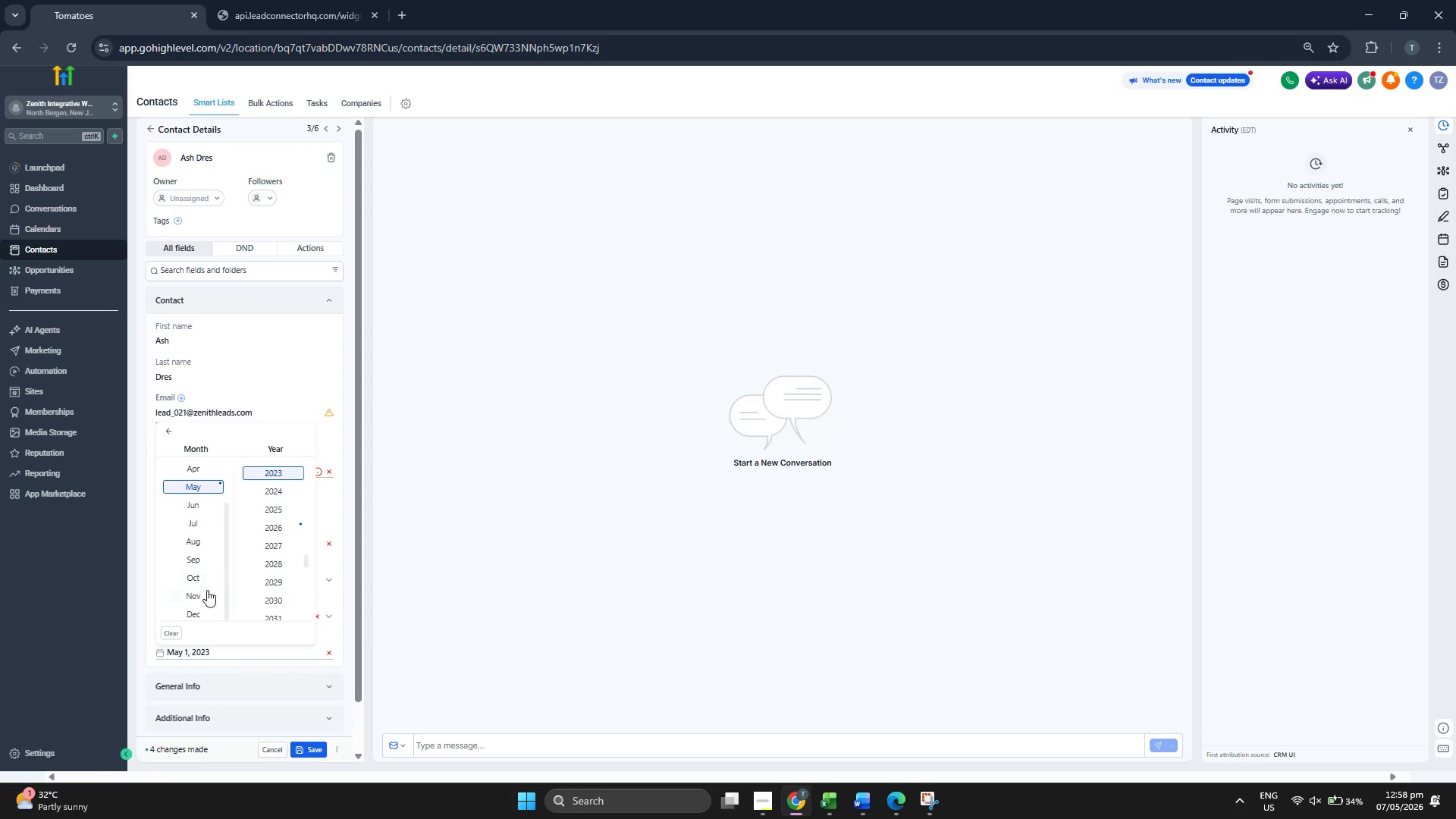 
left_click([204, 593])
 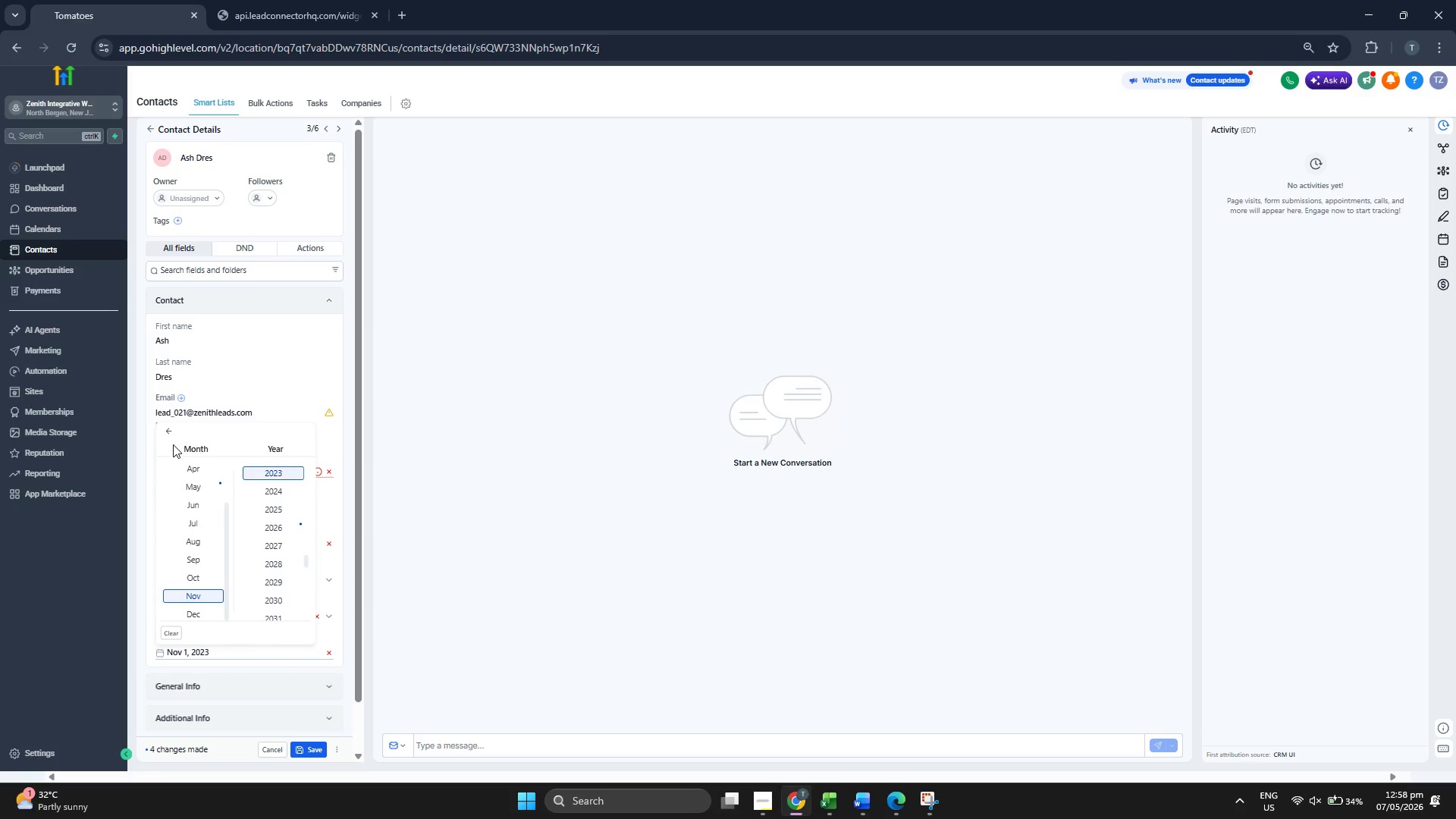 
left_click([168, 435])
 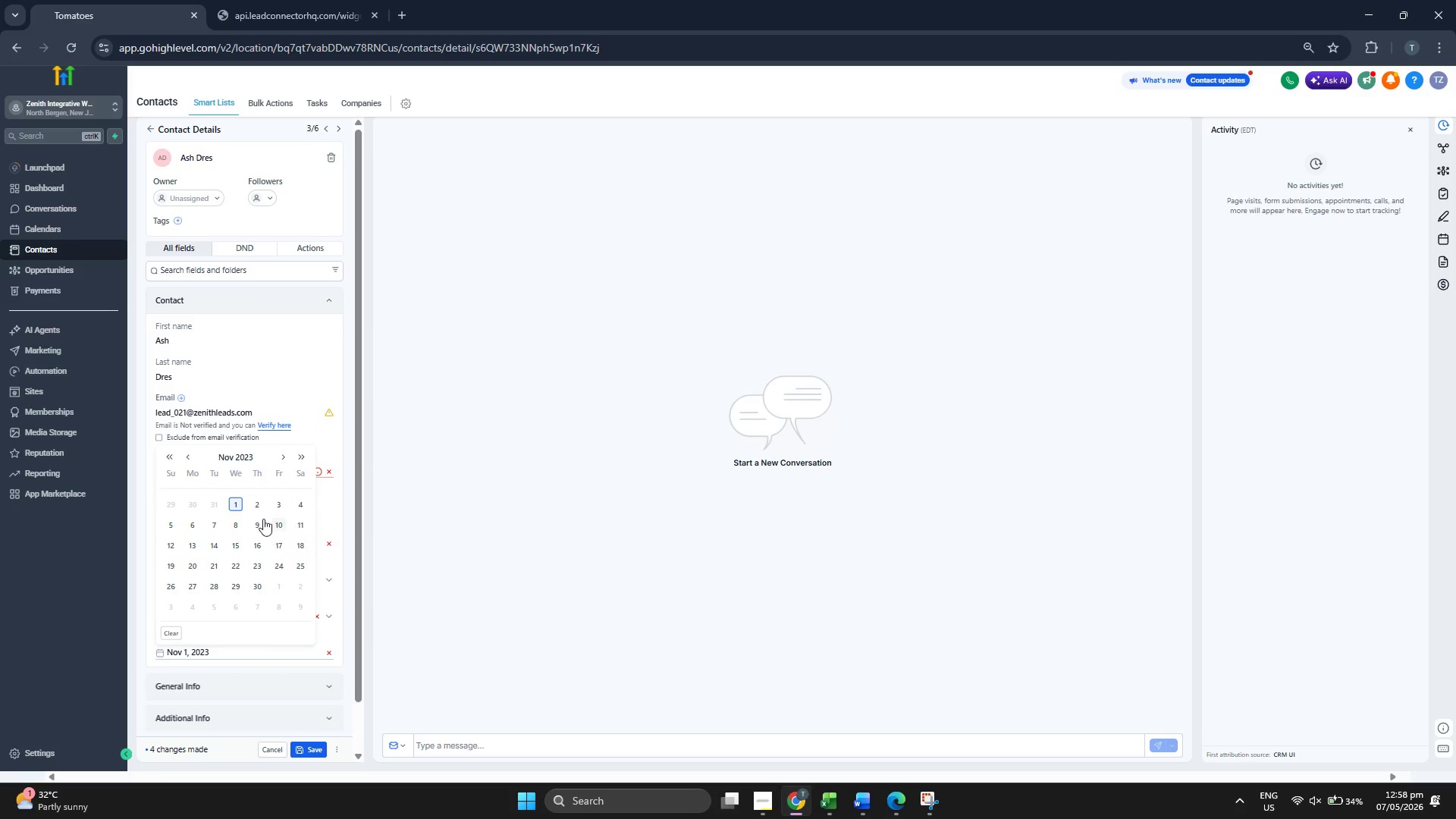 
left_click([252, 522])
 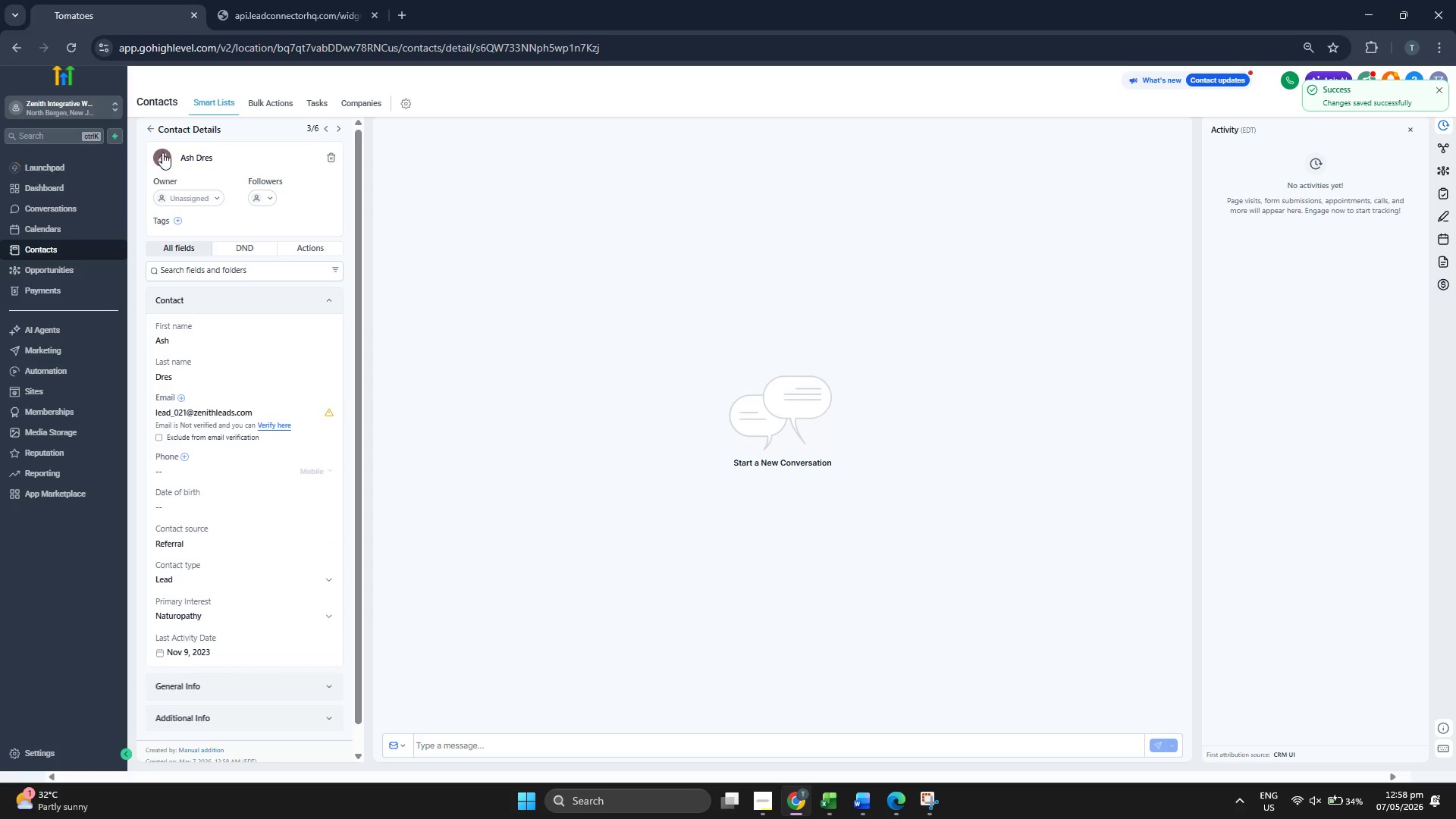 
double_click([152, 122])
 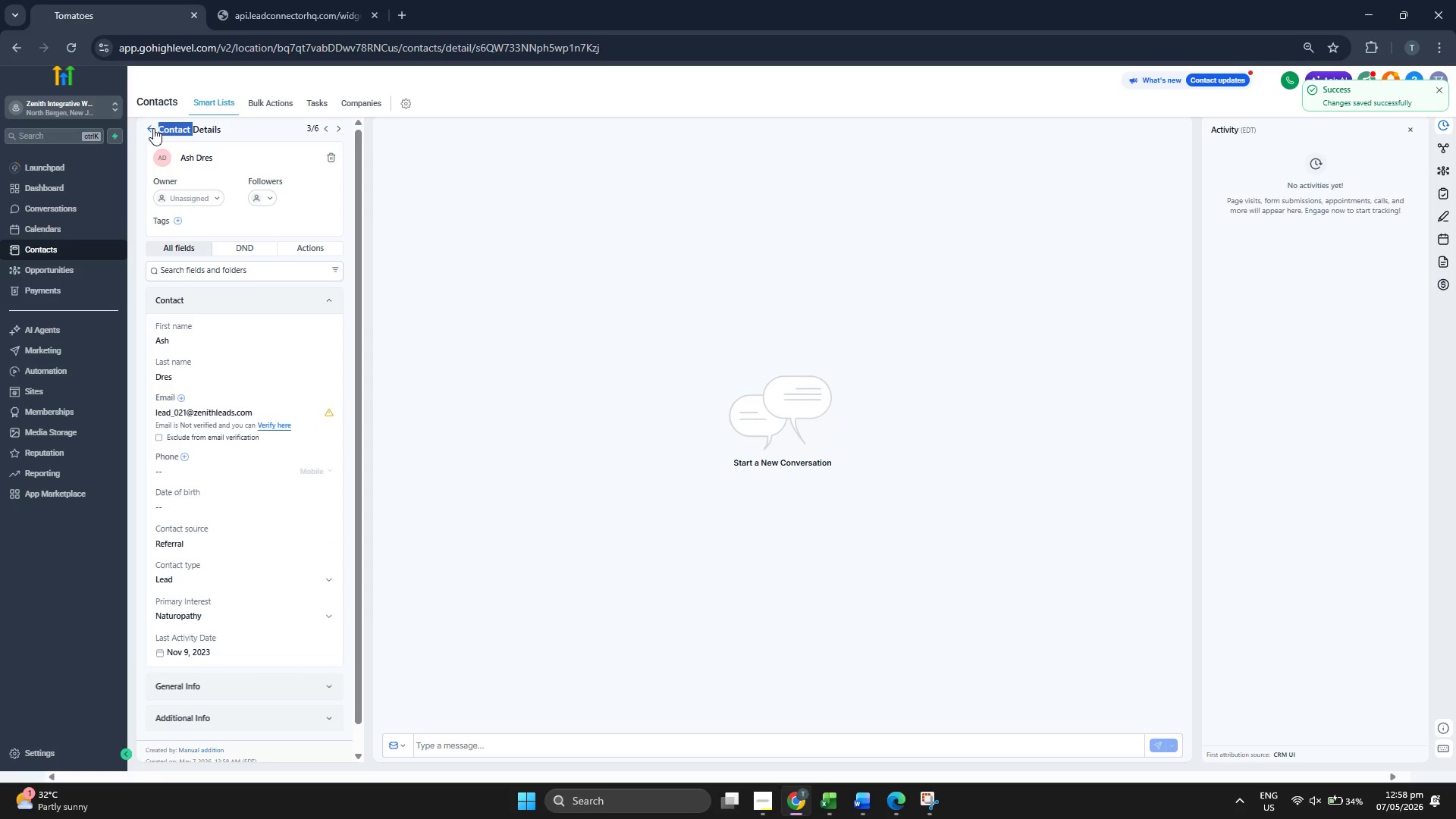 
left_click([153, 128])
 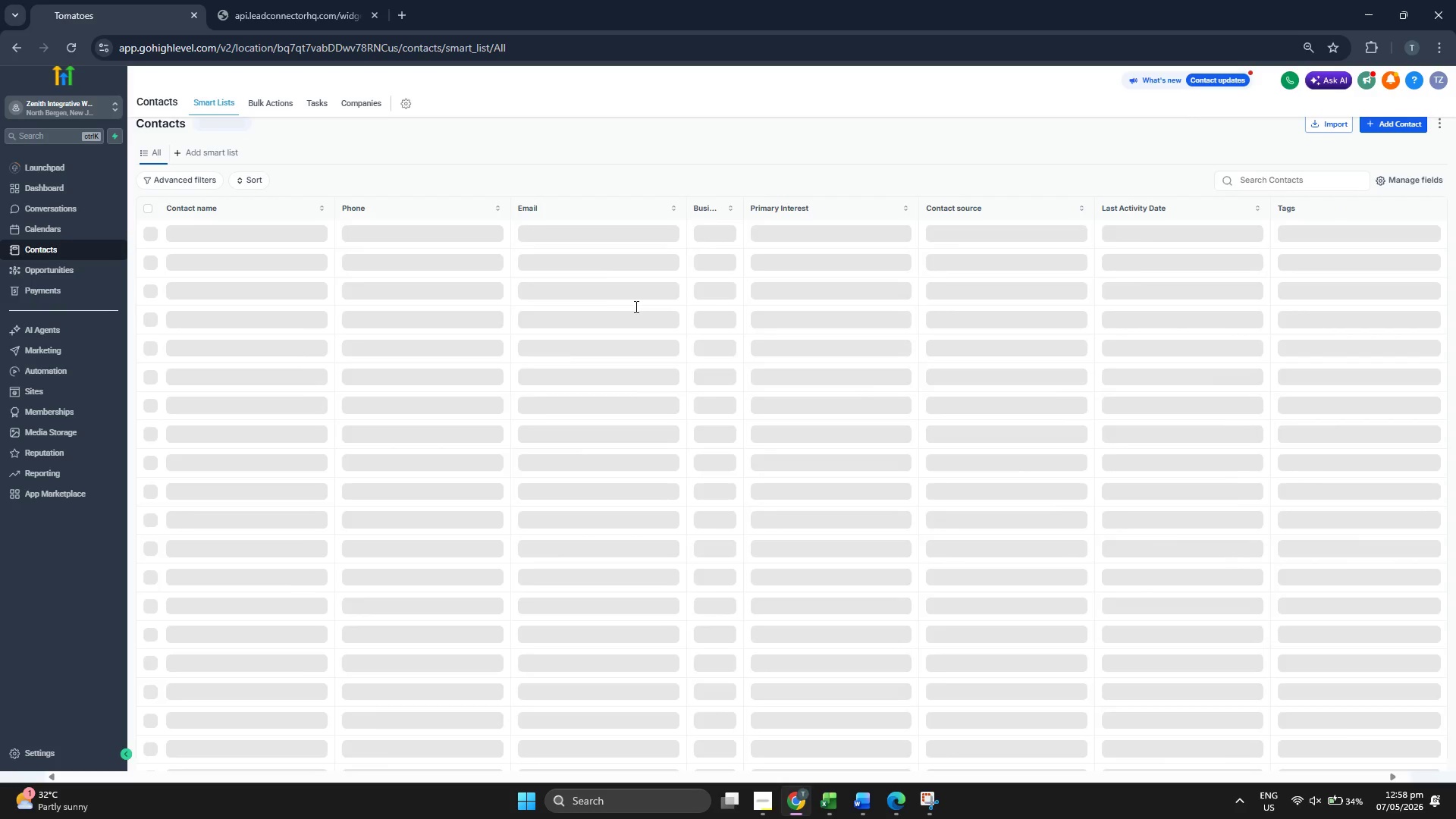 
left_click([1394, 122])
 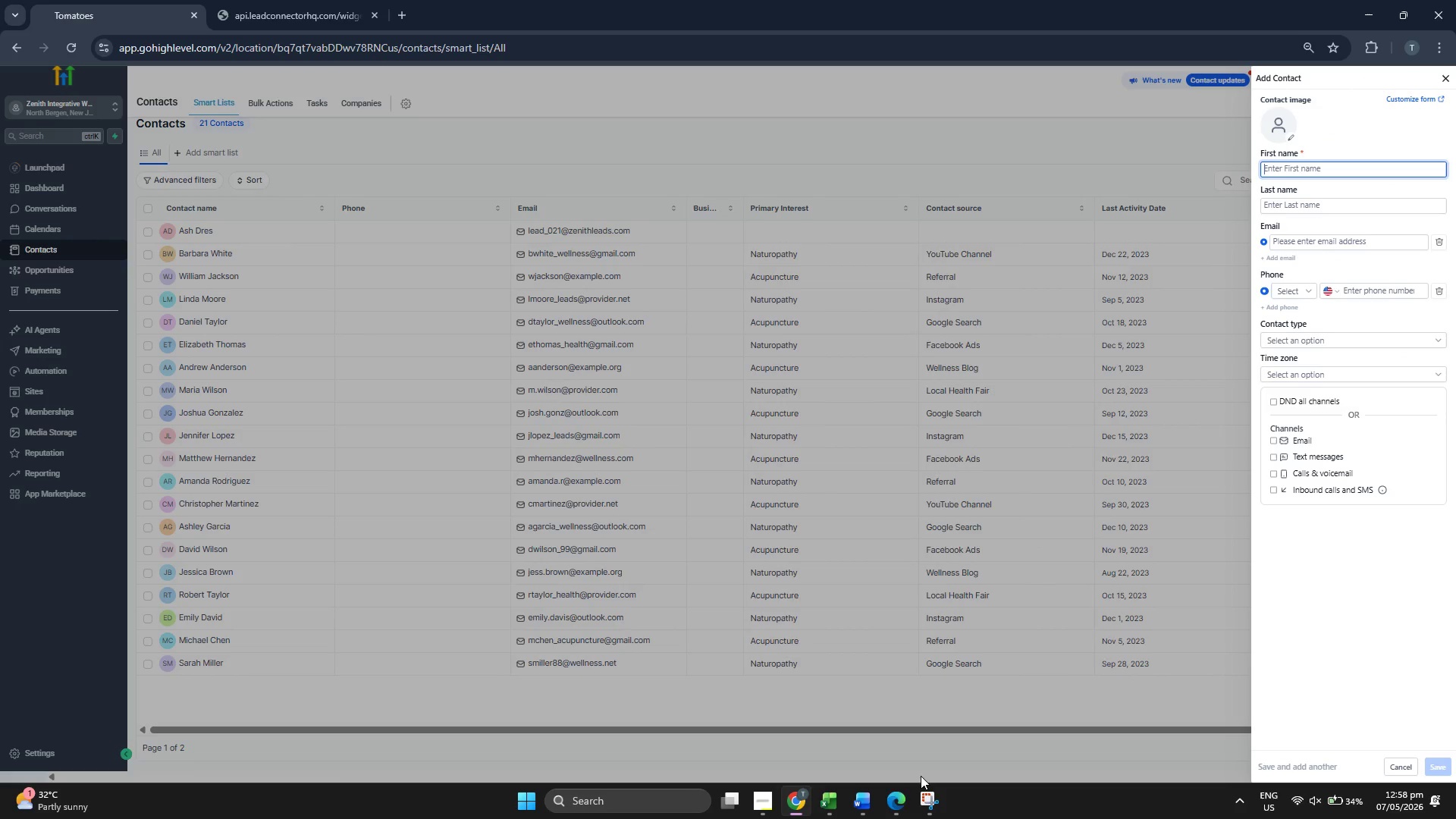 
left_click([823, 799])
 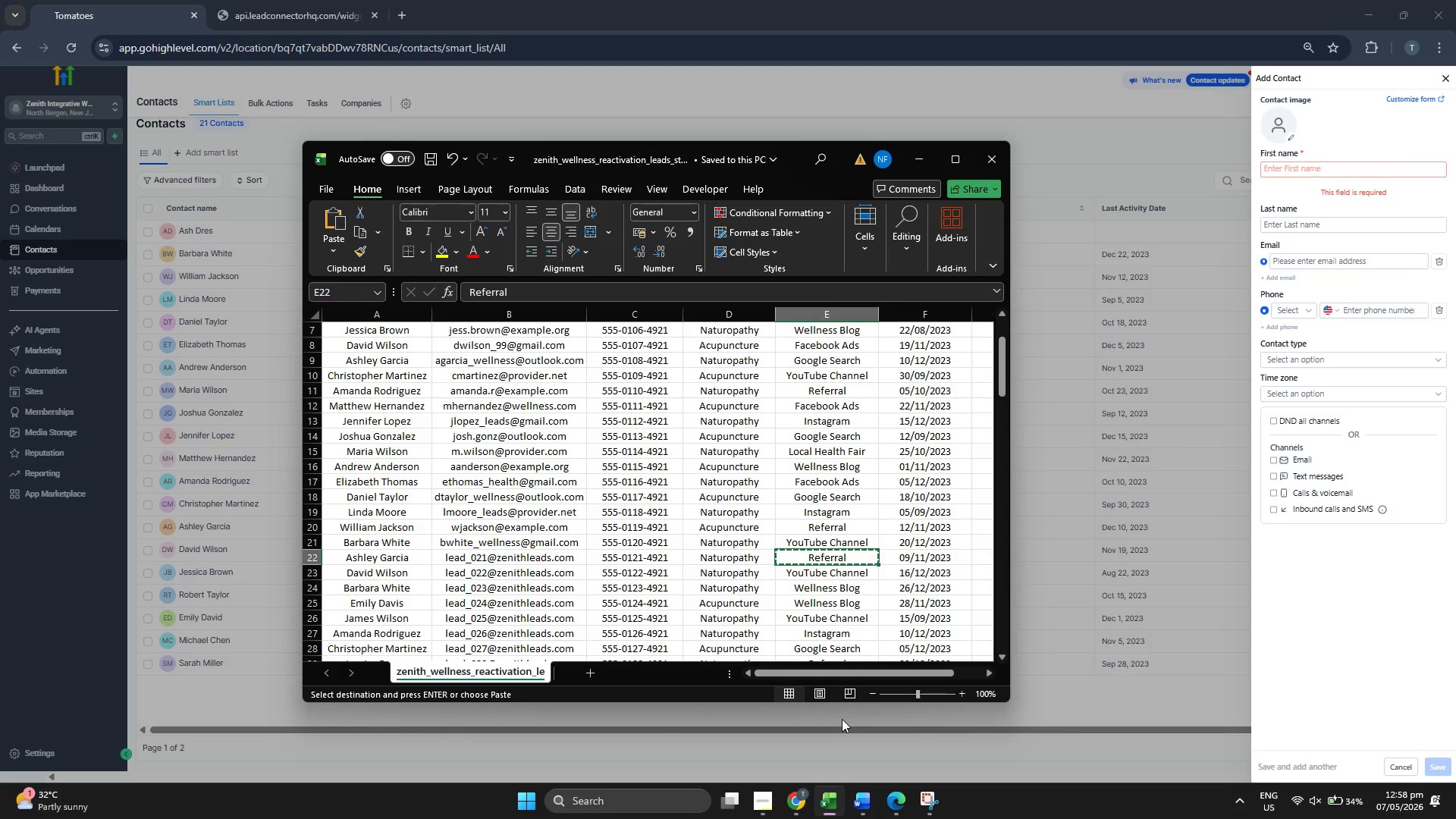 
key(ArrowDown)
 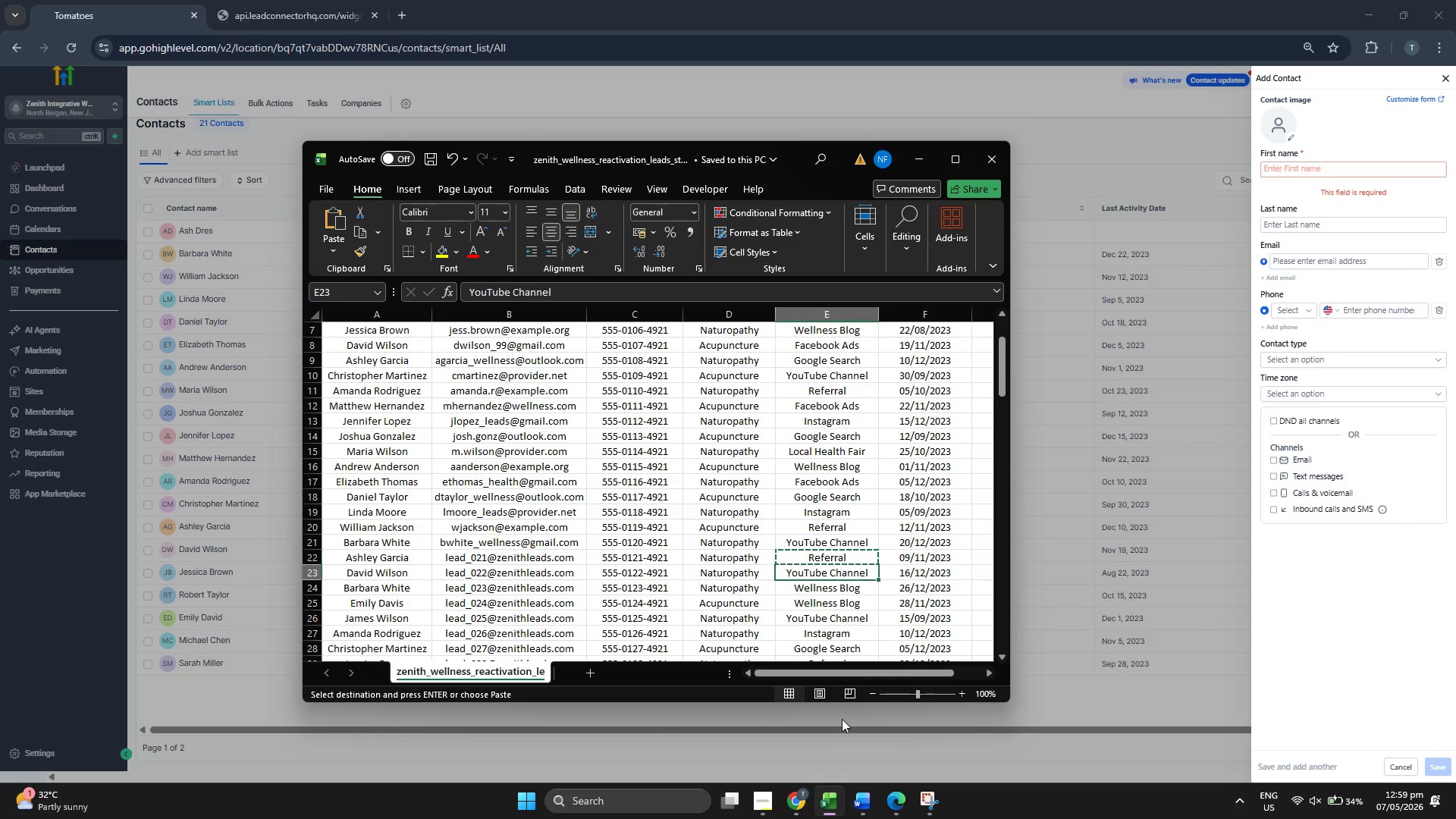 
key(ArrowLeft)
 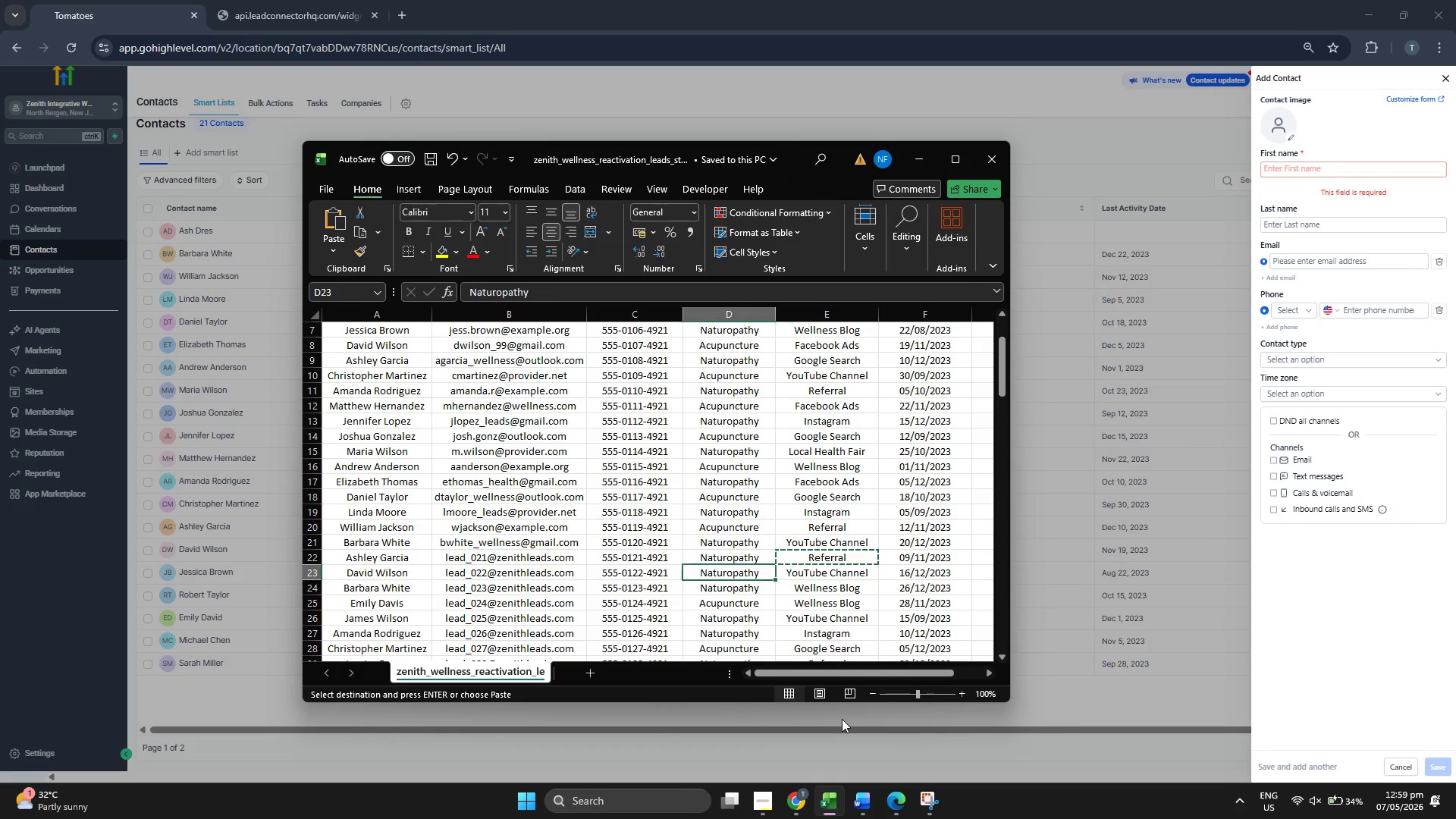 
key(ArrowLeft)
 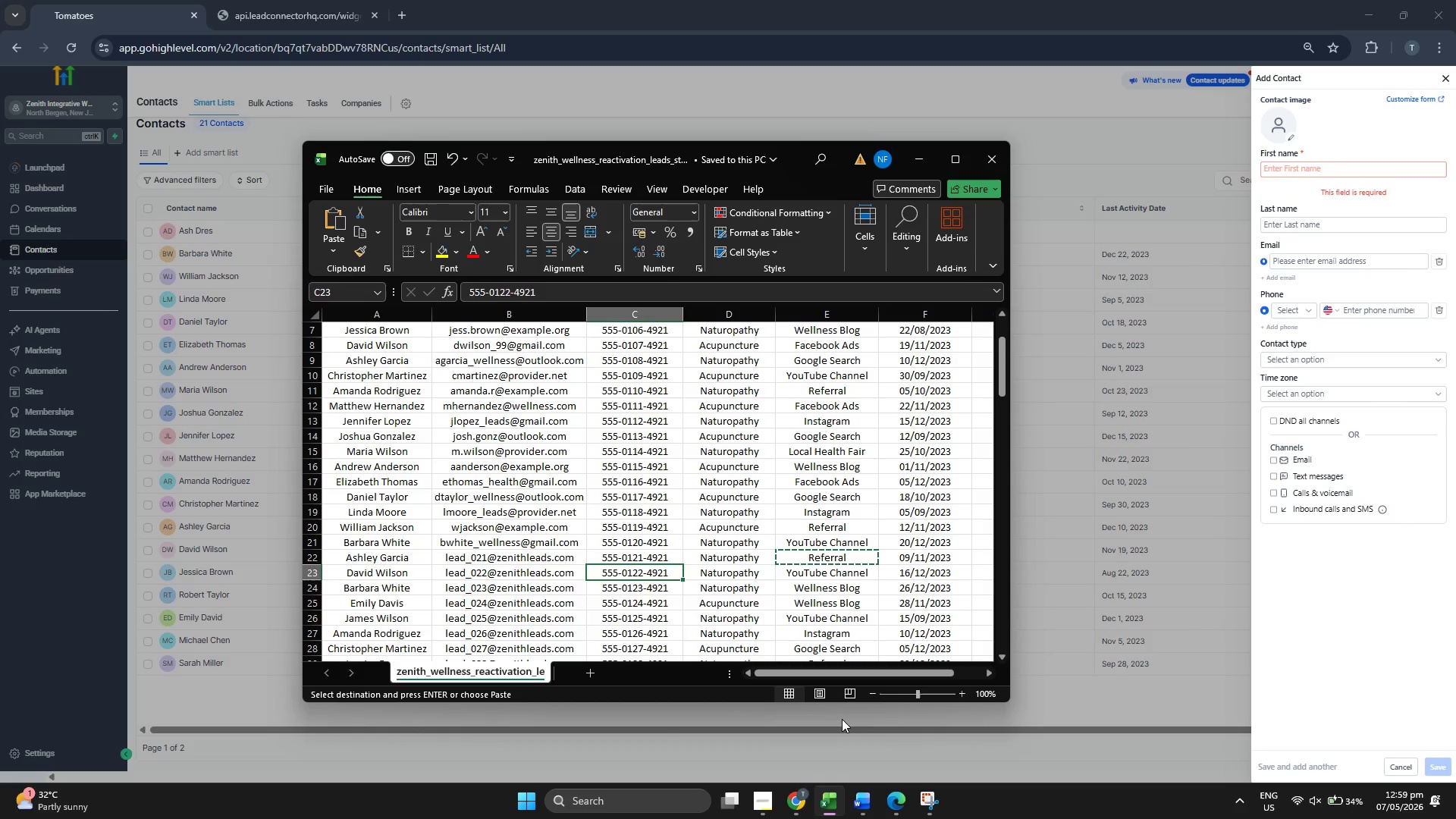 
key(ArrowLeft)
 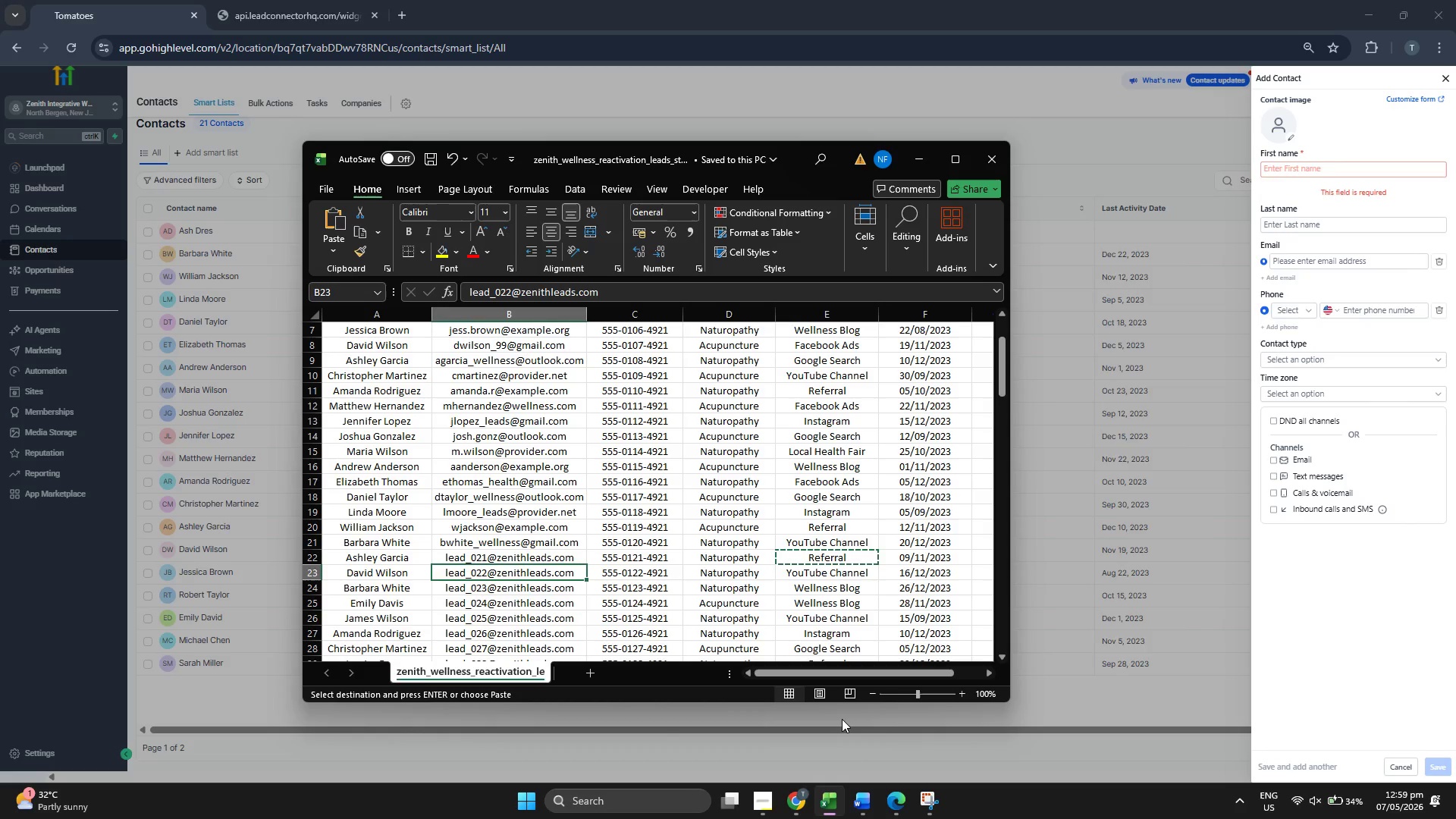 
key(Control+ControlLeft)
 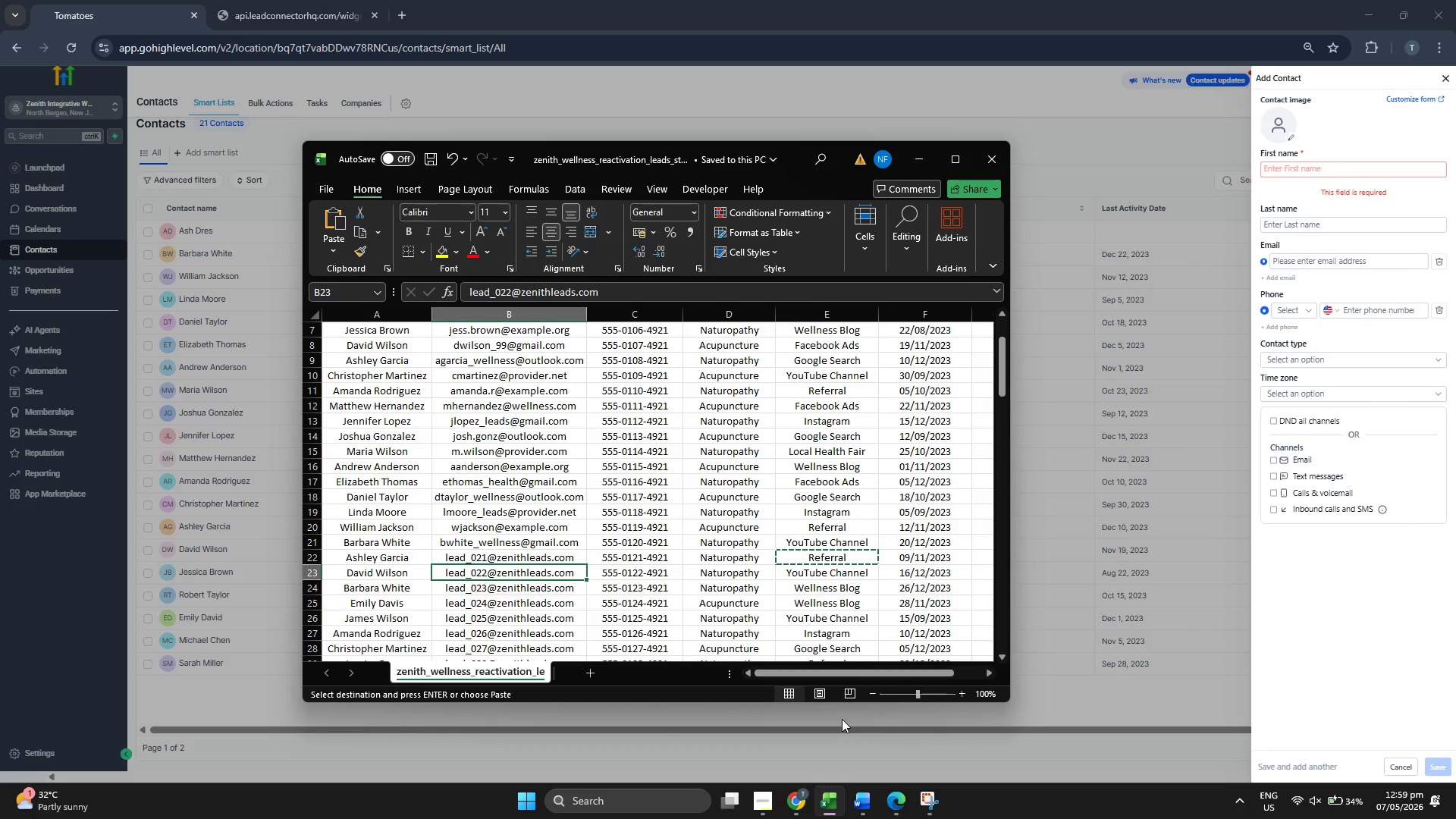 
key(Control+C)
 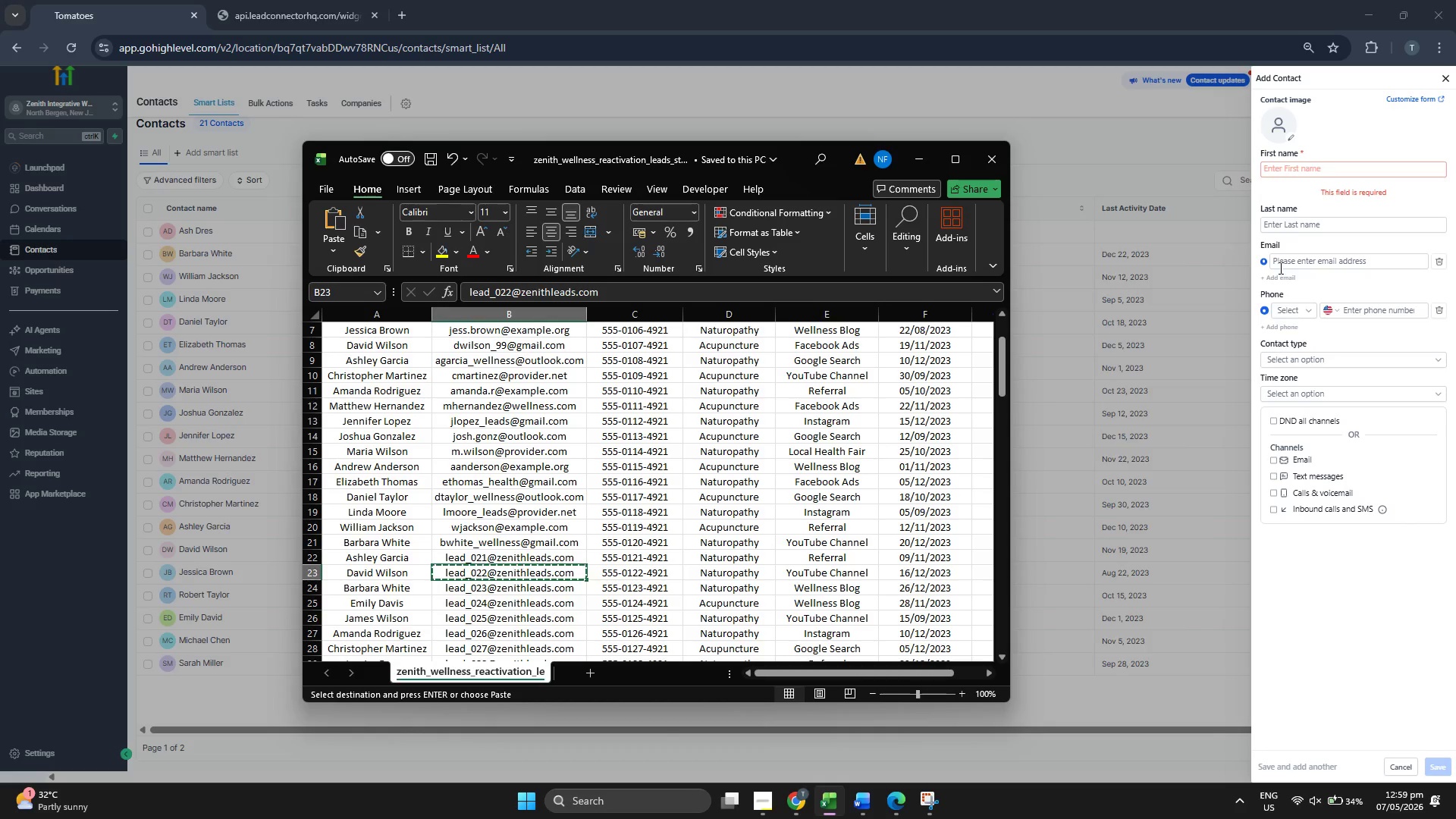 
left_click([1314, 265])
 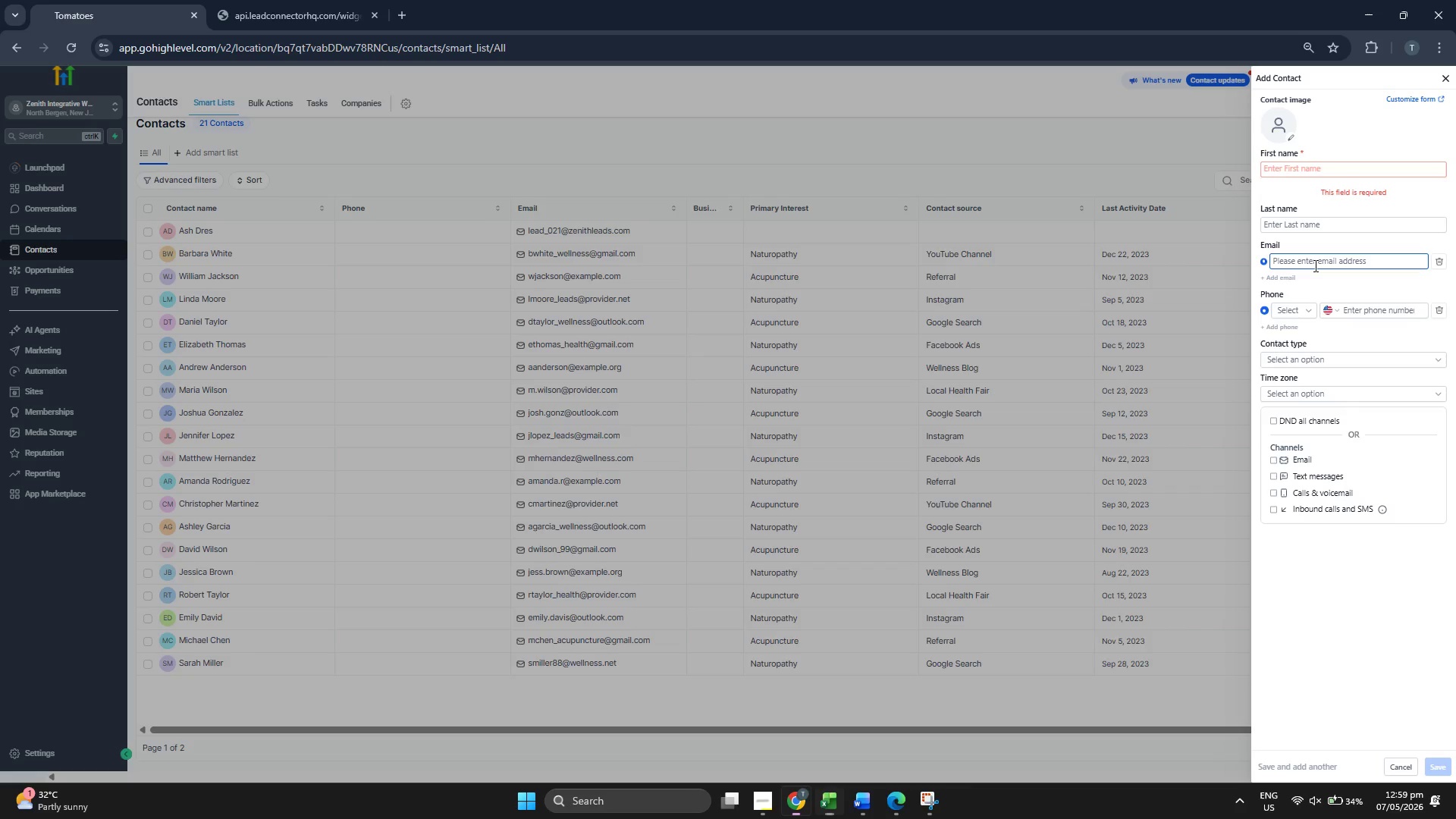 
key(Control+ControlLeft)
 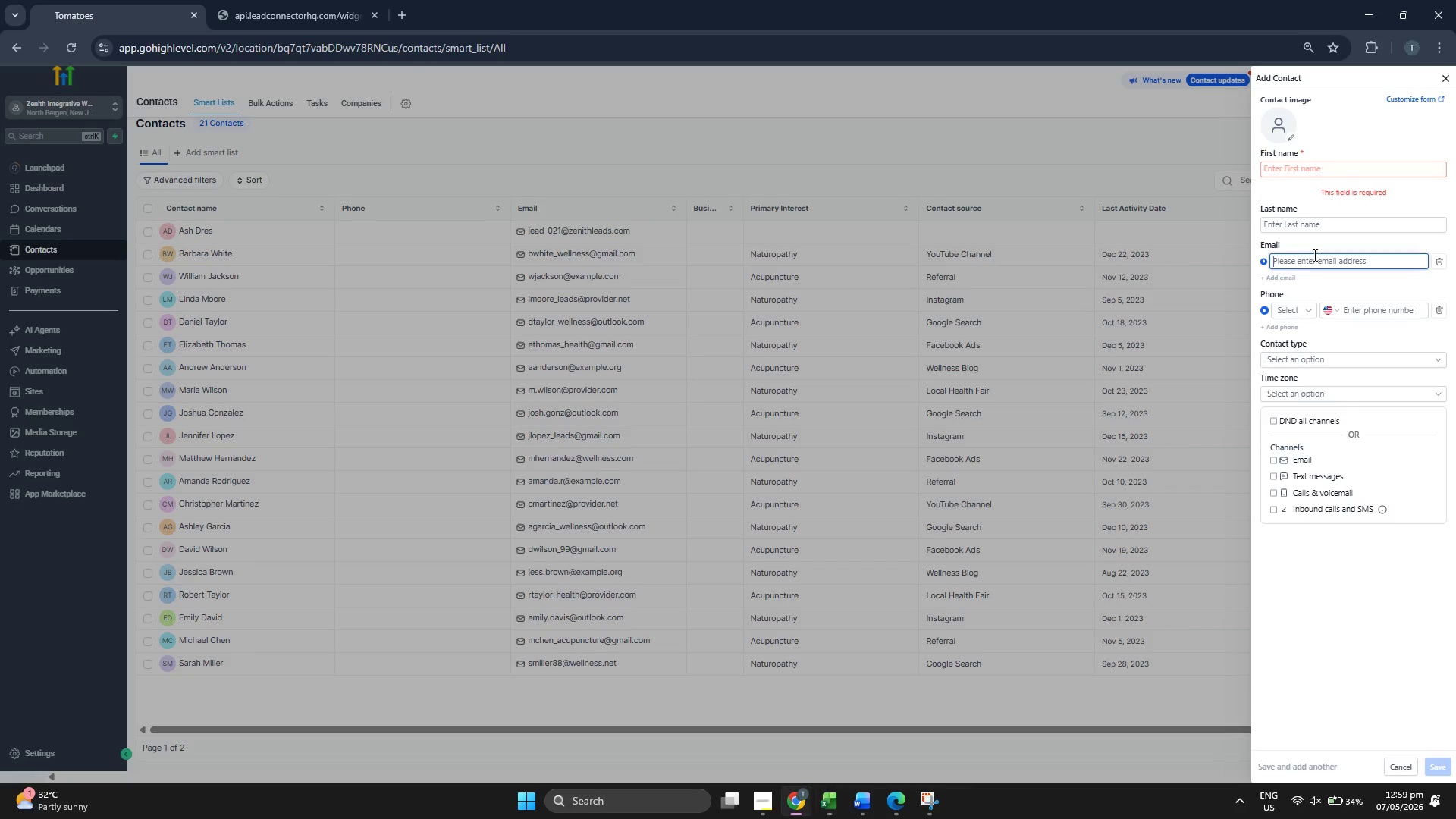 
key(Control+V)
 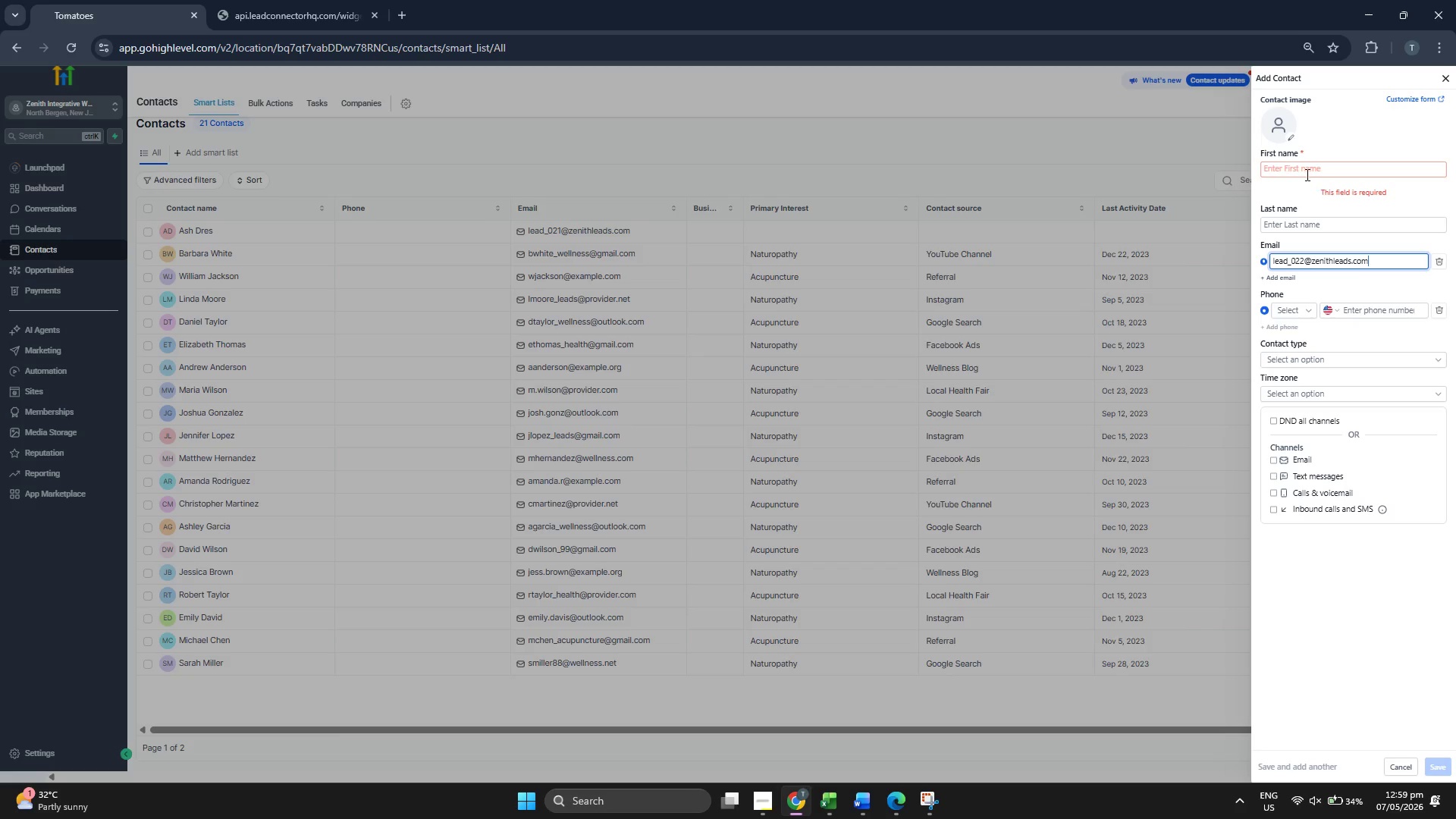 
left_click([1306, 174])
 